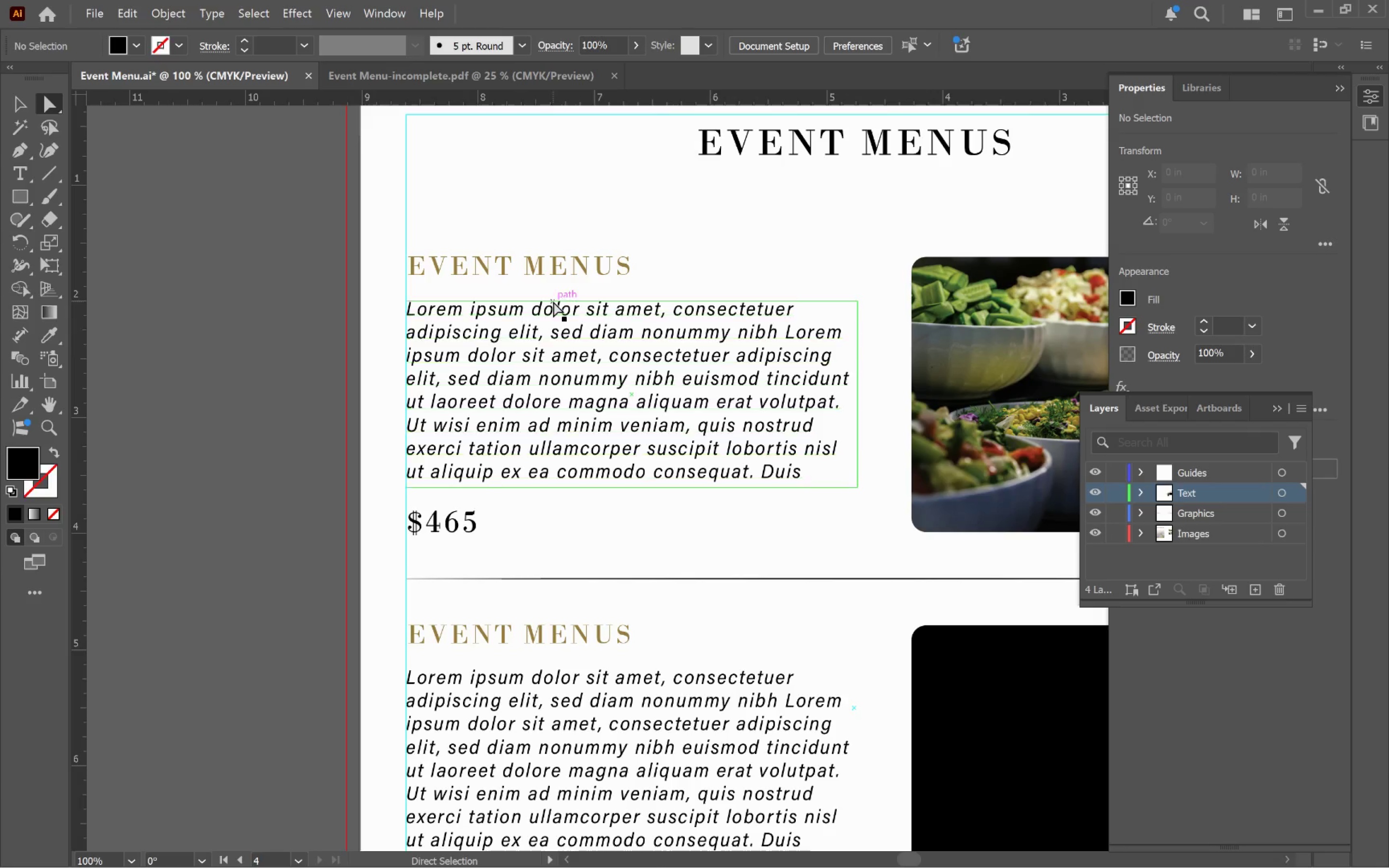 
type(tFresh Garden Salads)
 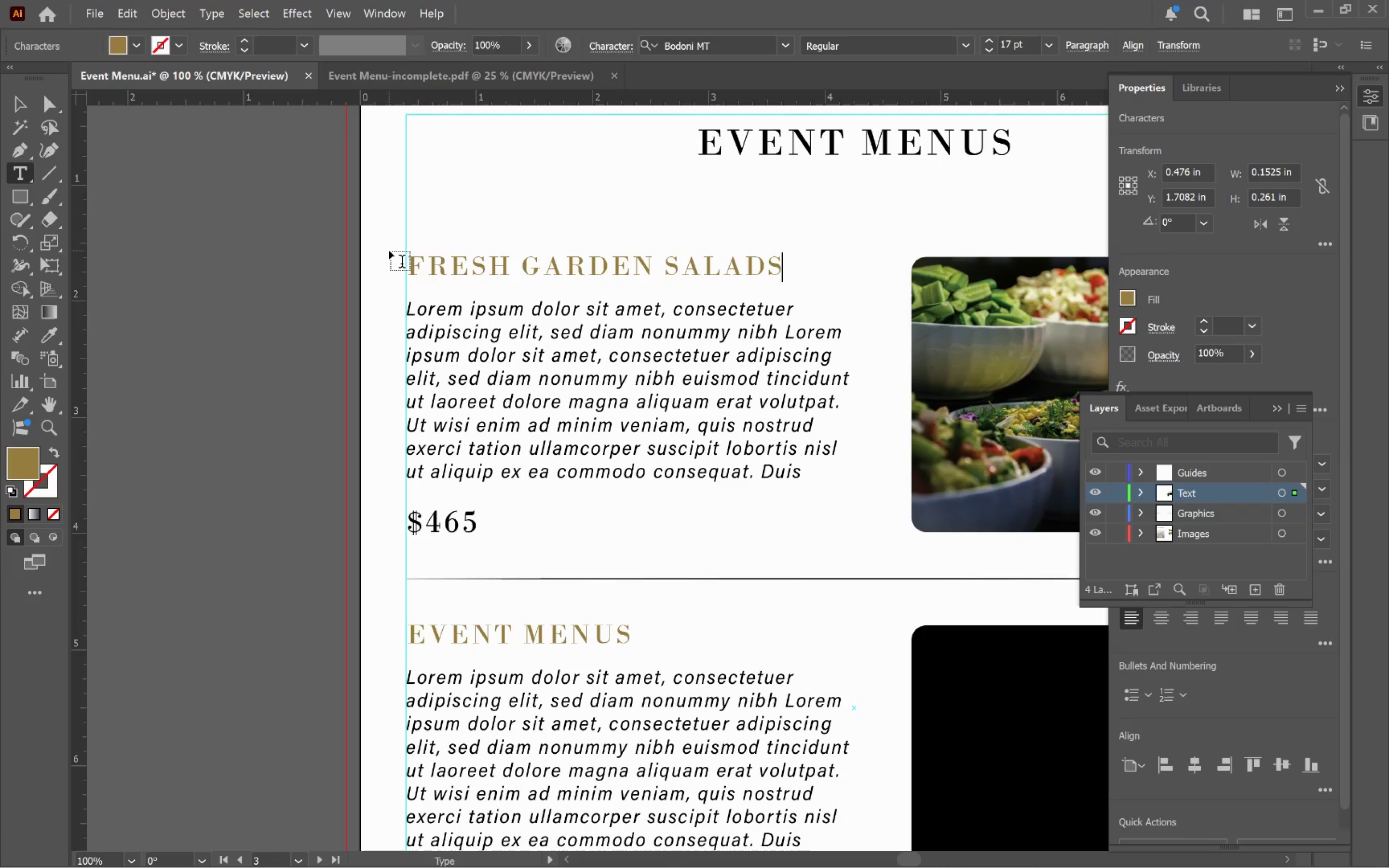 
left_click_drag(start_coordinate=[626, 265], to_coordinate=[389, 251])
 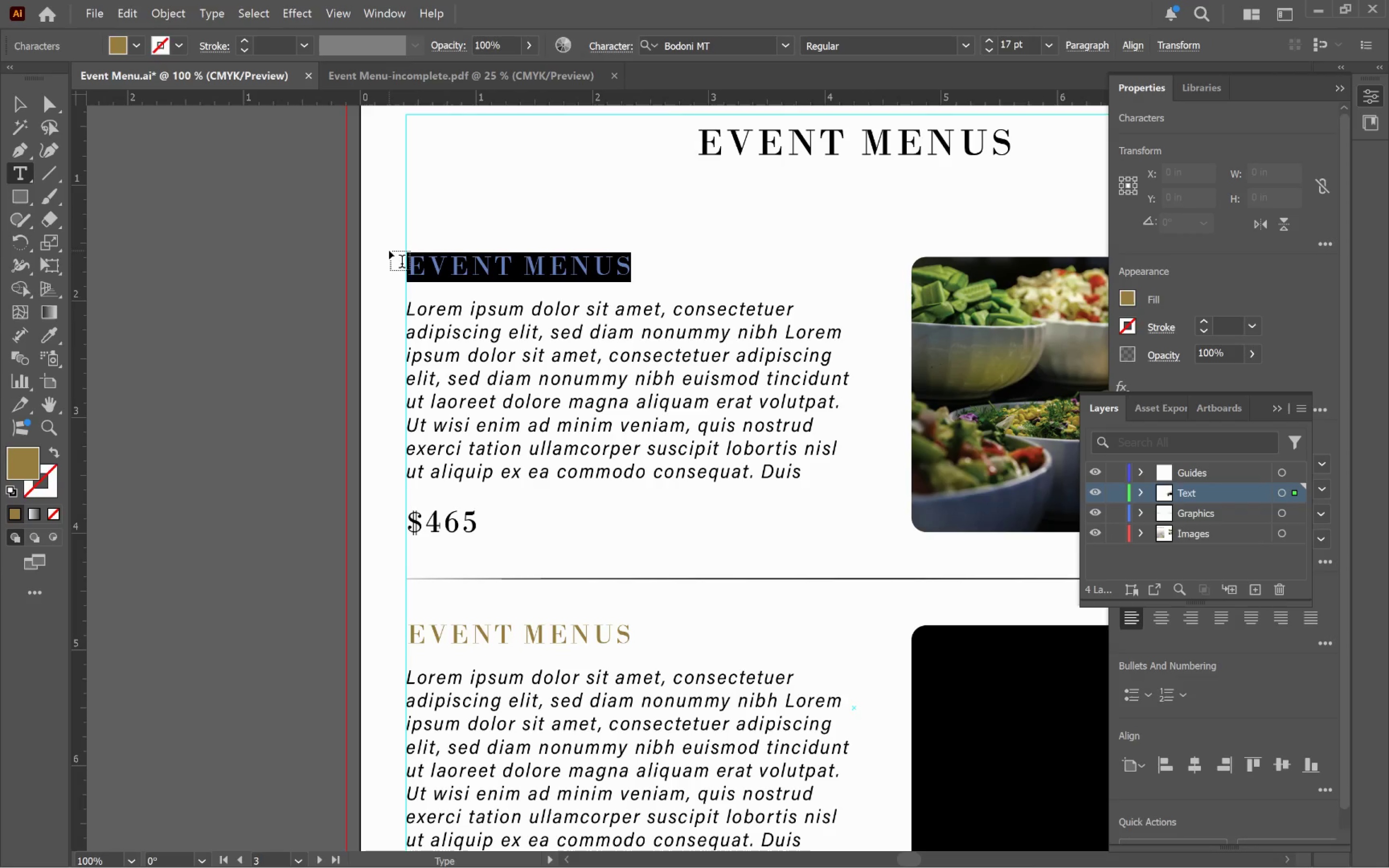 
left_click([625, 339])
 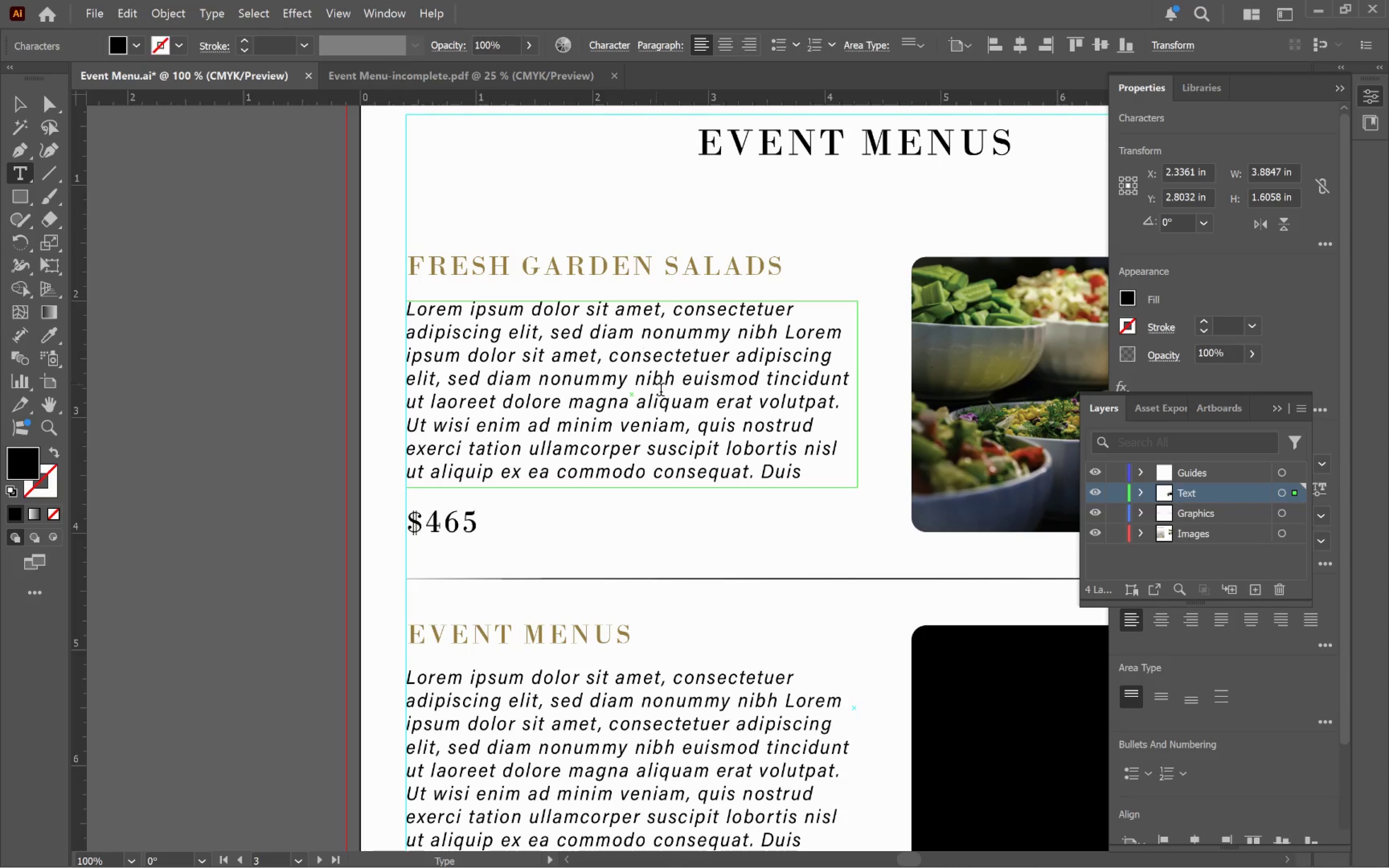 
key(Control+ControlLeft)
 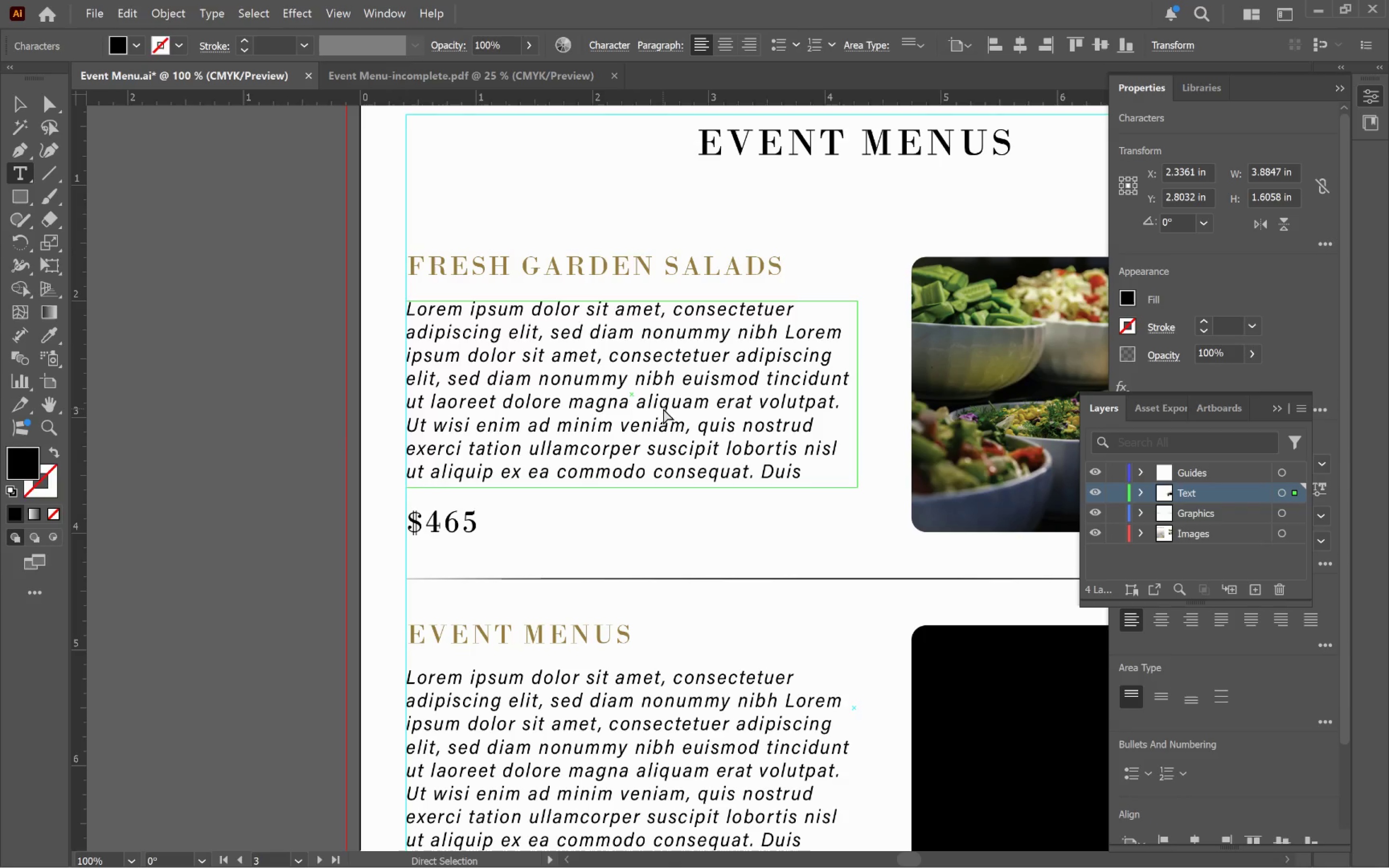 
key(Control+A)
 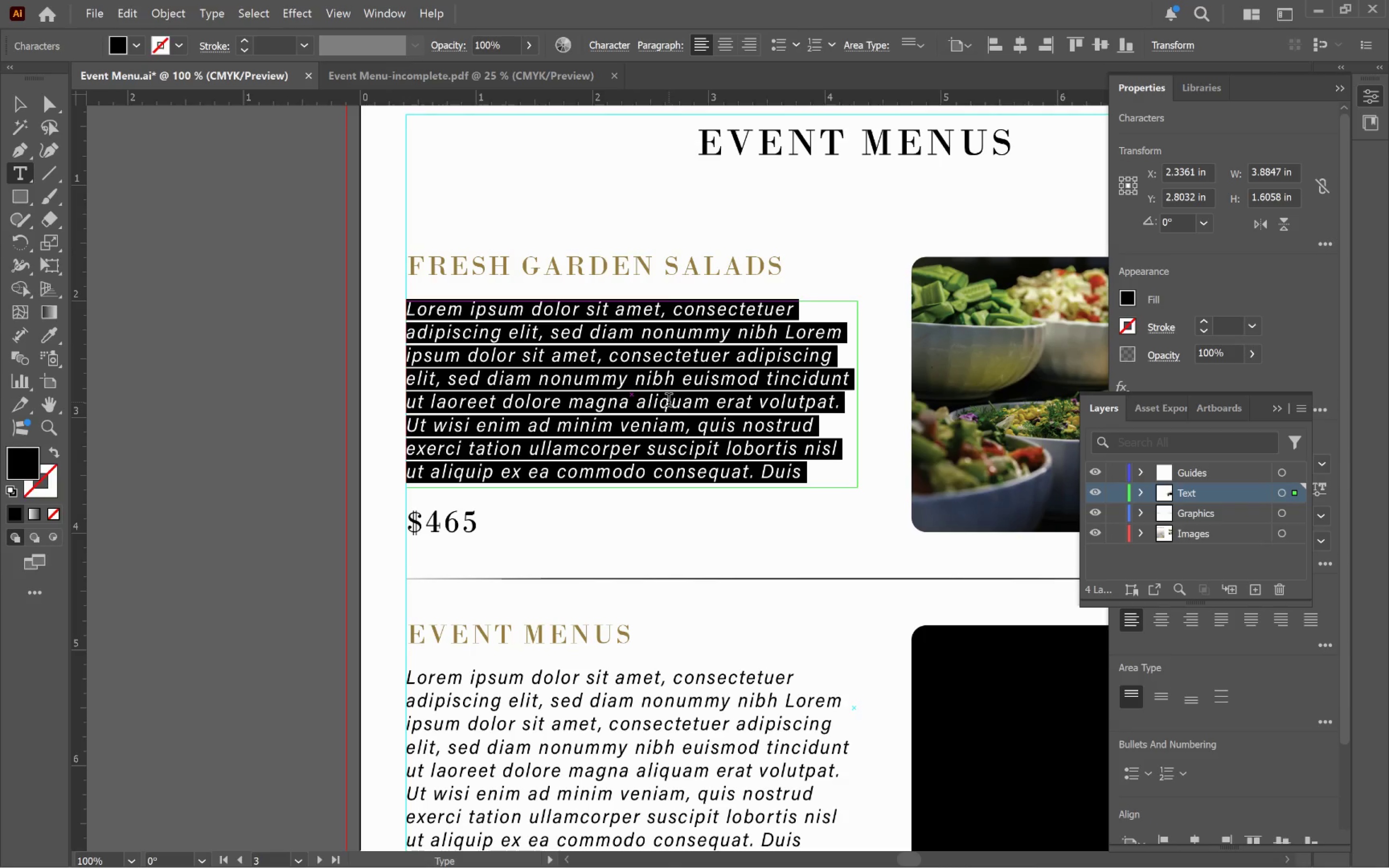 
type(SERVES UP TP )
key(Backspace)
key(Backspace)
key(Backspace)
type(to 15 guests)
 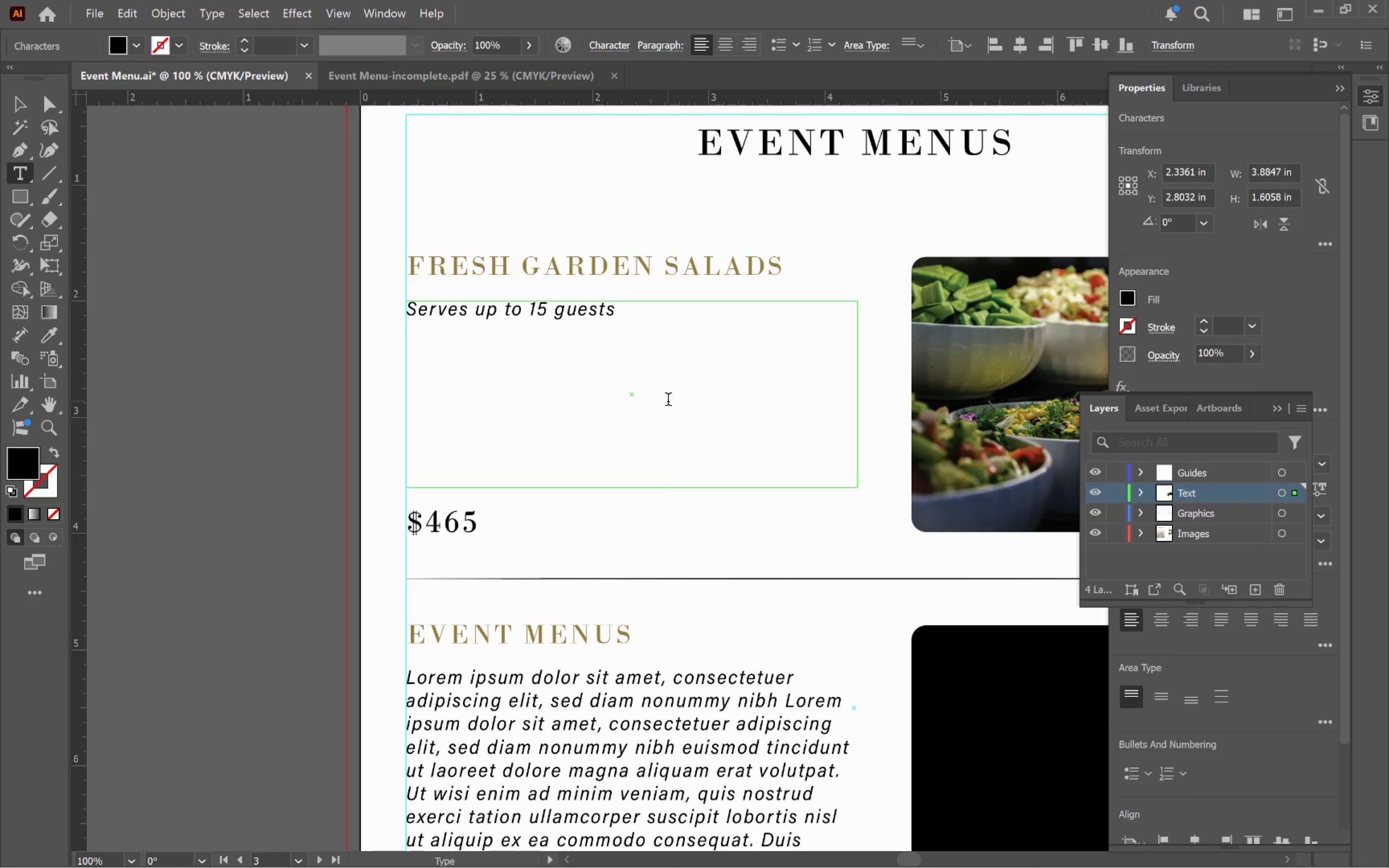 
key(Enter)
 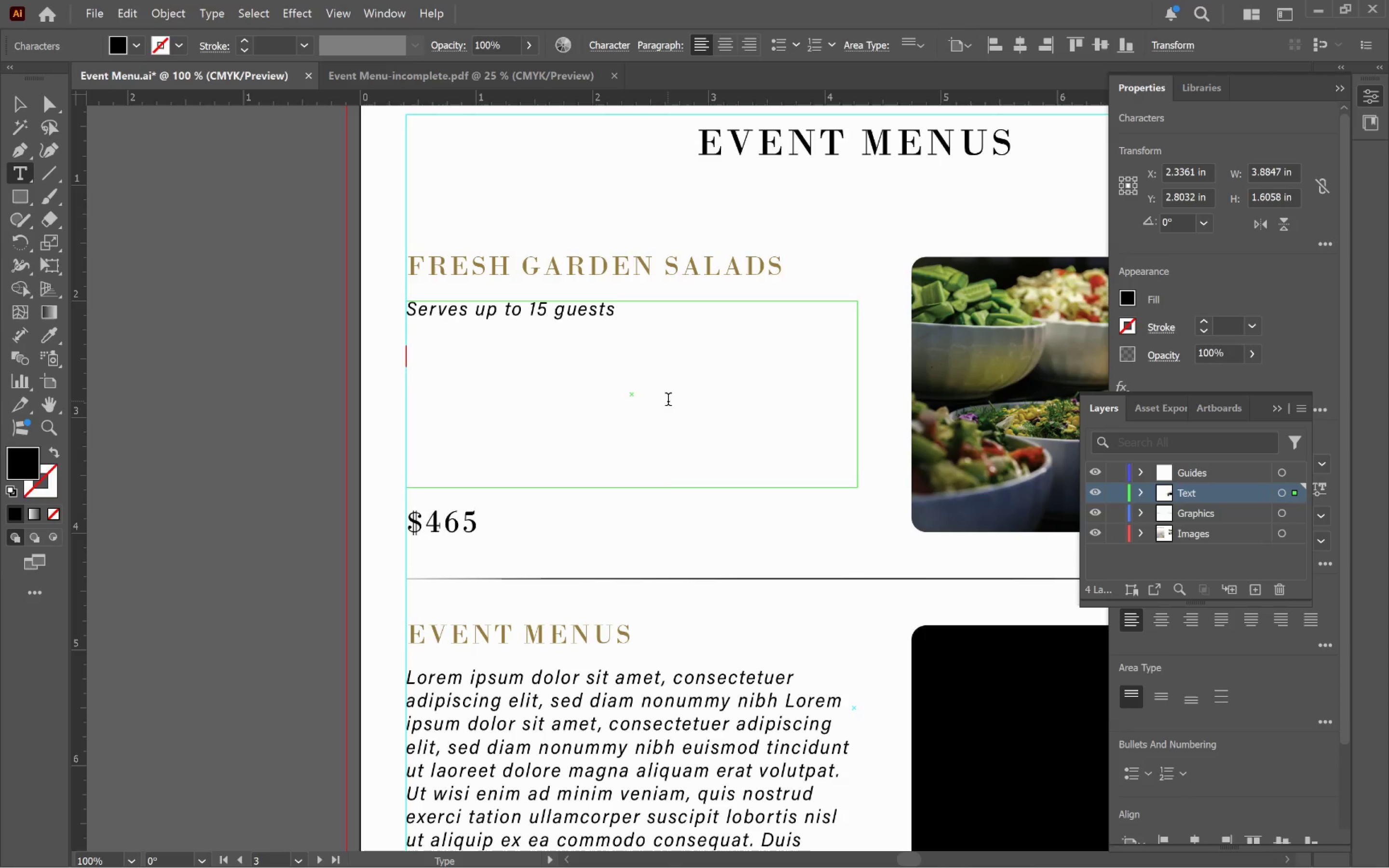 
key(Enter)
 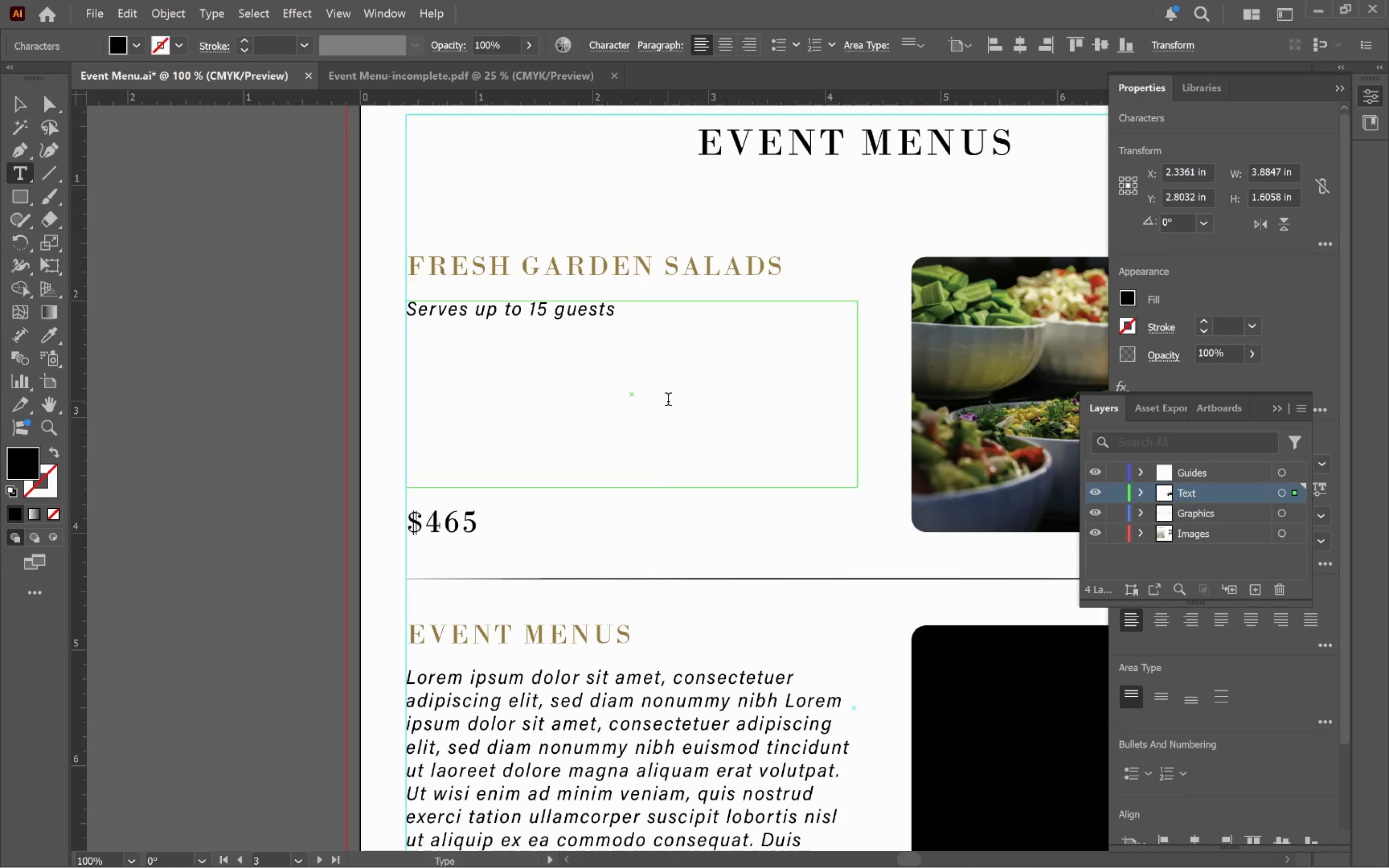 
type(A vibrant mix of seasonal greens, roasted vegitables, nuts, and house made dressings )
 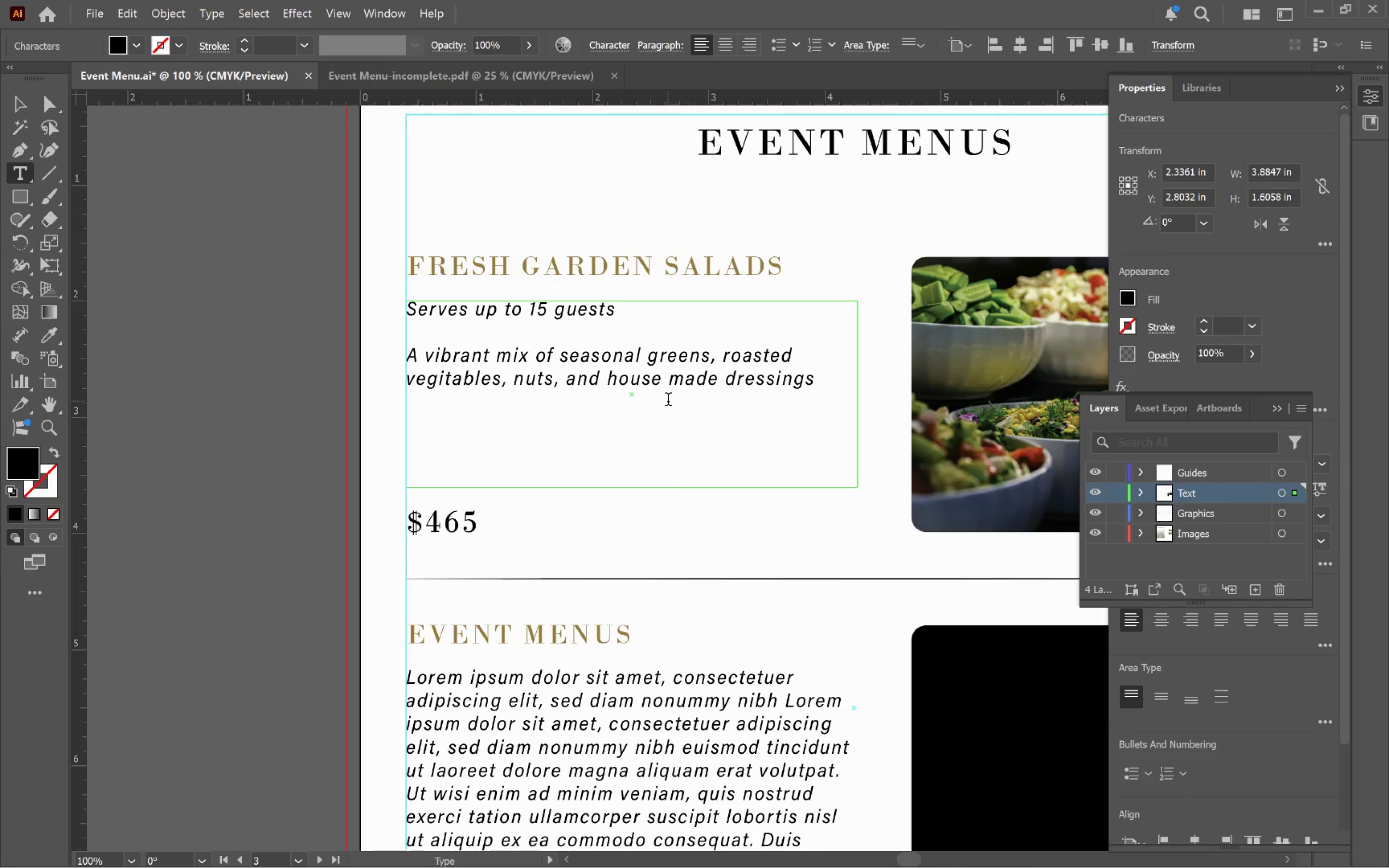 
type(designed for light, refreshing balance.)
 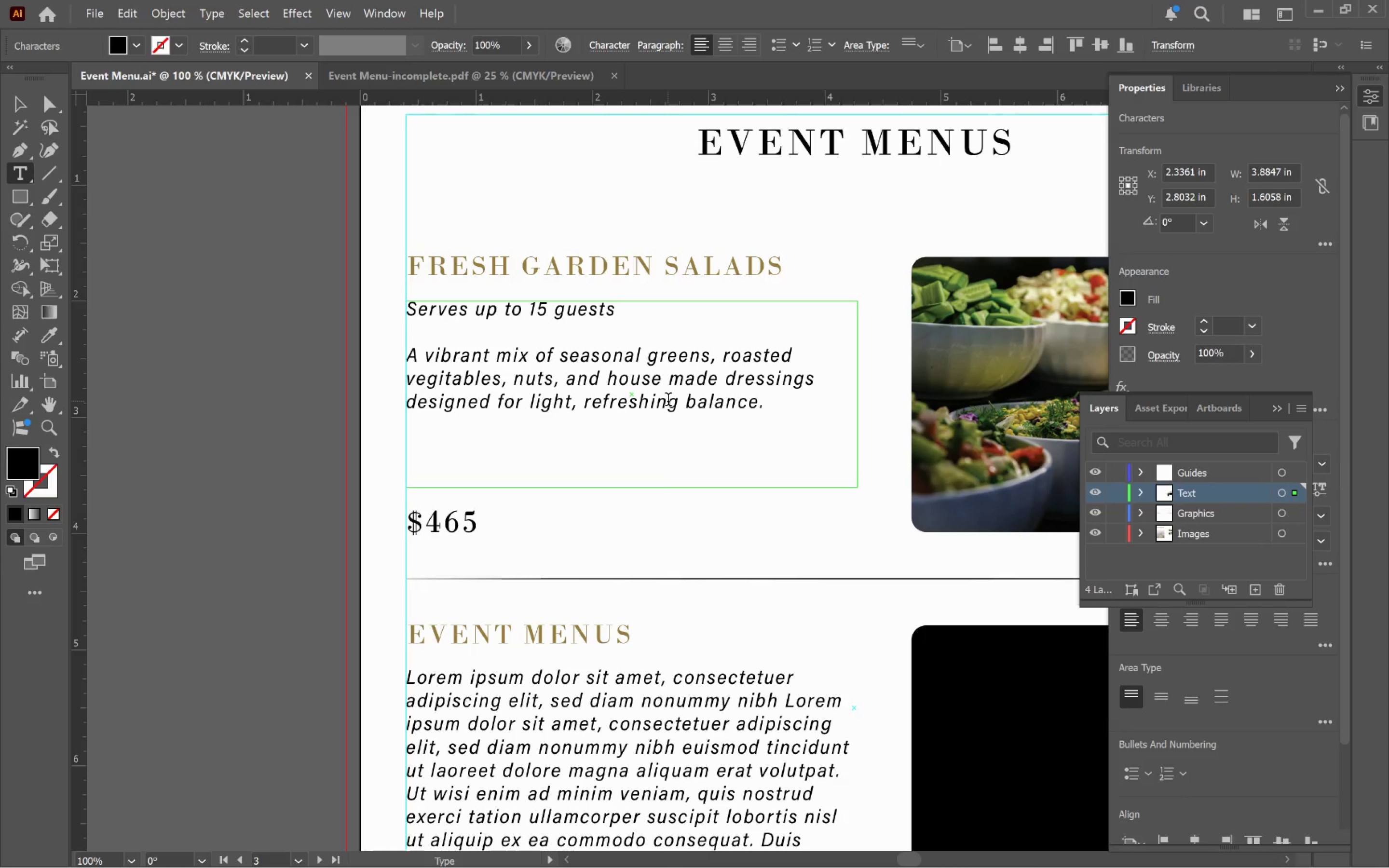 
hold_key(key=ControlLeft, duration=0.59)
left_click([286, 396])
 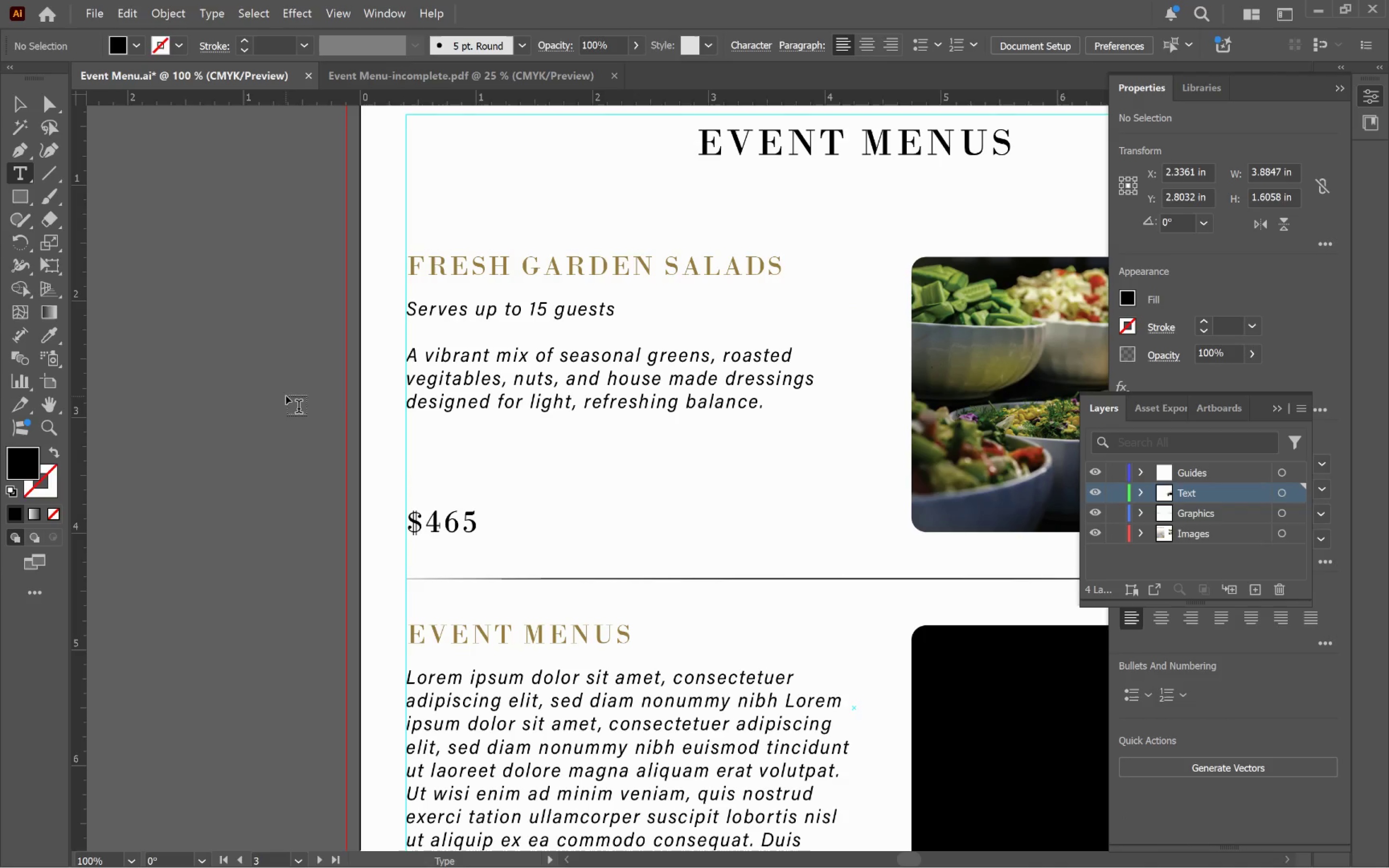 
key(V)
 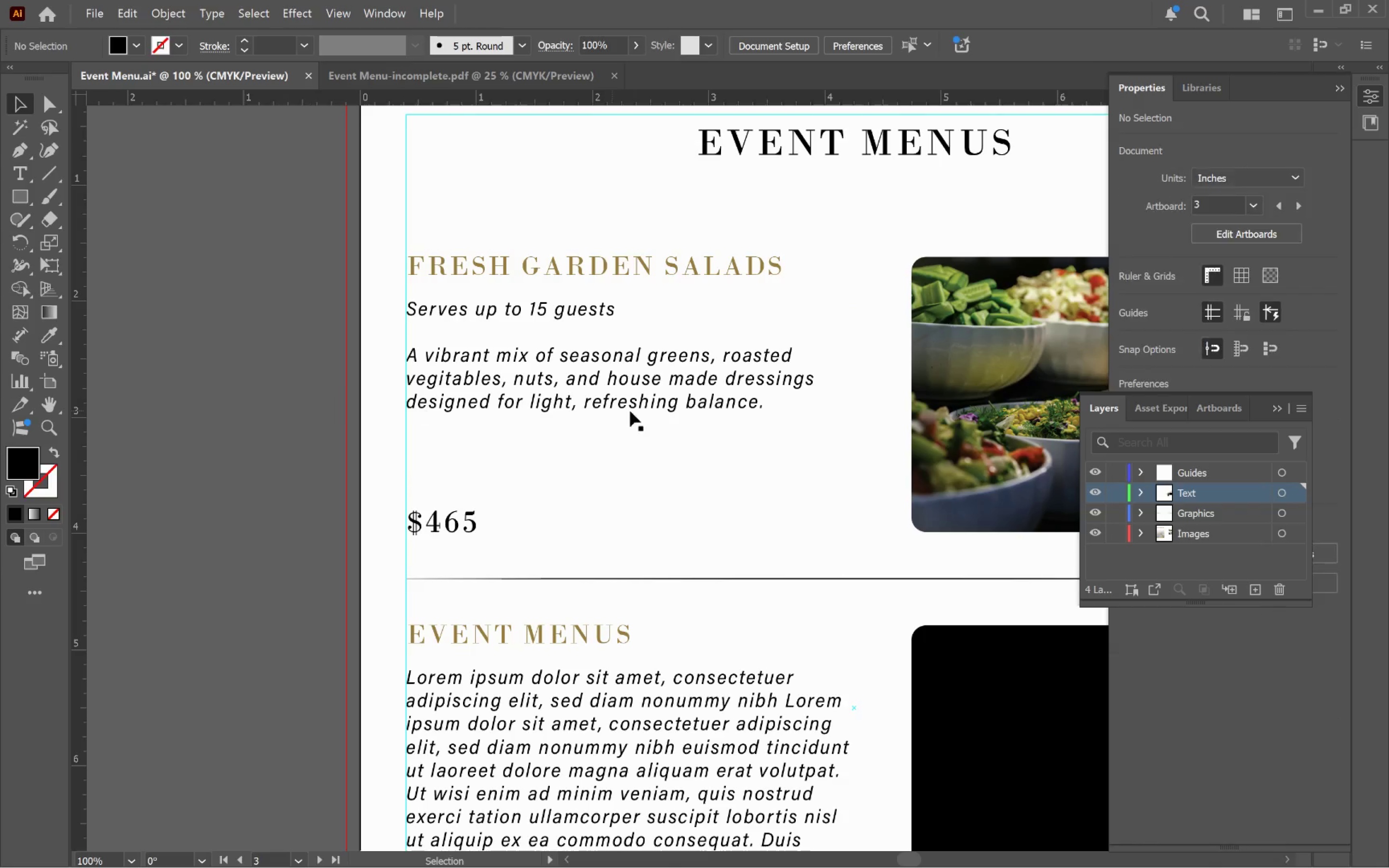 
left_click([659, 414])
 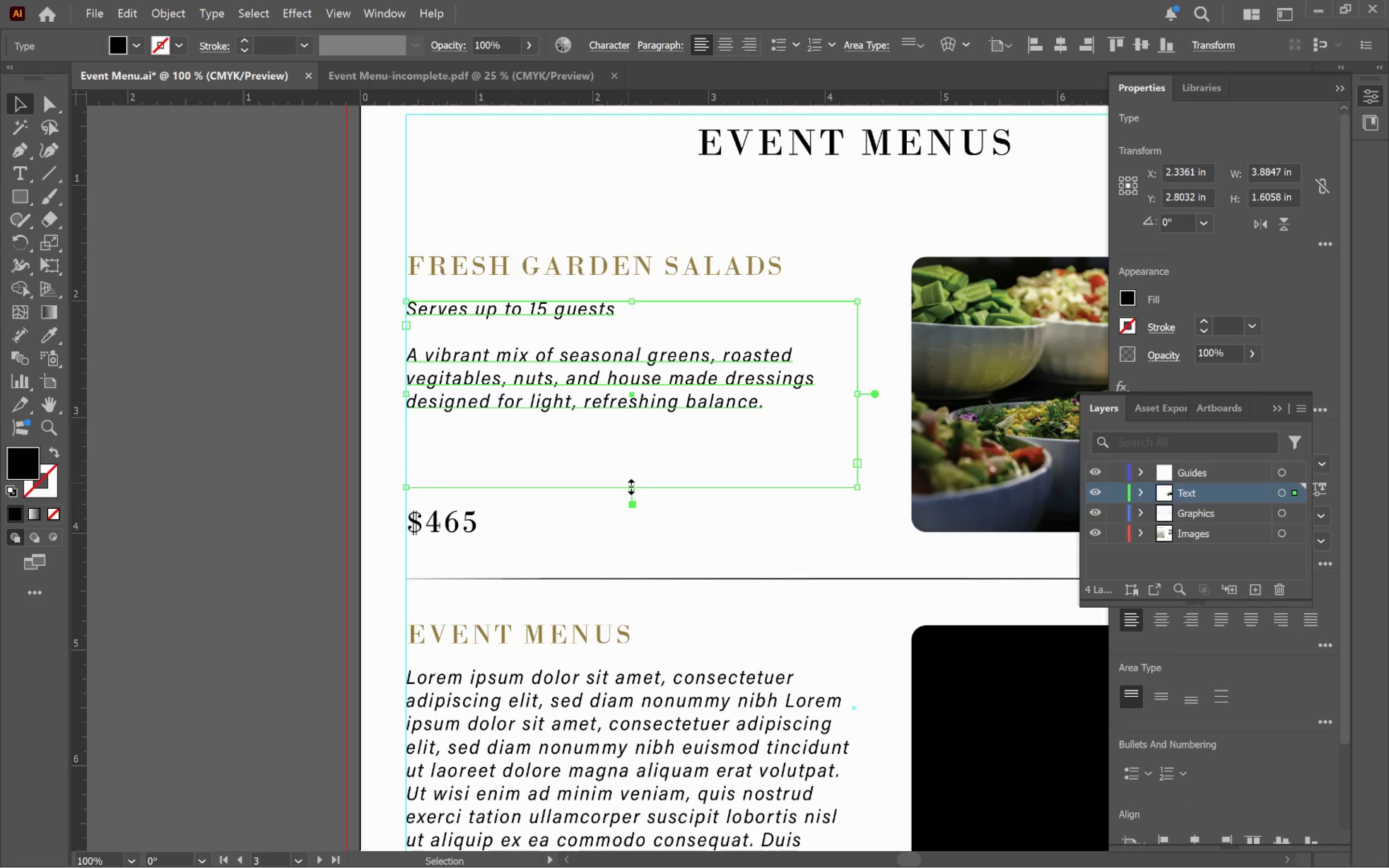 
left_click_drag(start_coordinate=[631, 487], to_coordinate=[709, 419])
 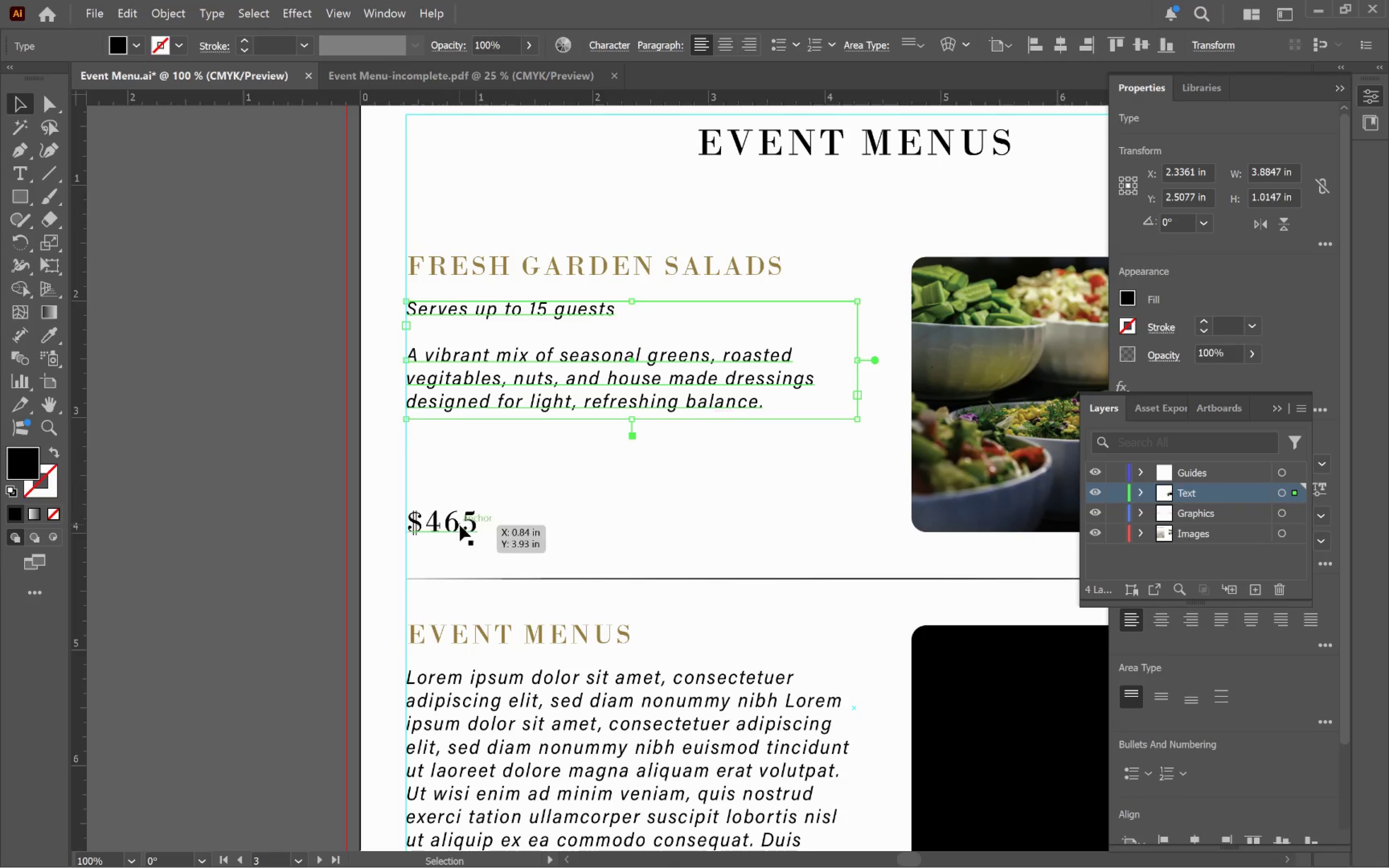 
left_click_drag(start_coordinate=[460, 525], to_coordinate=[468, 461])
 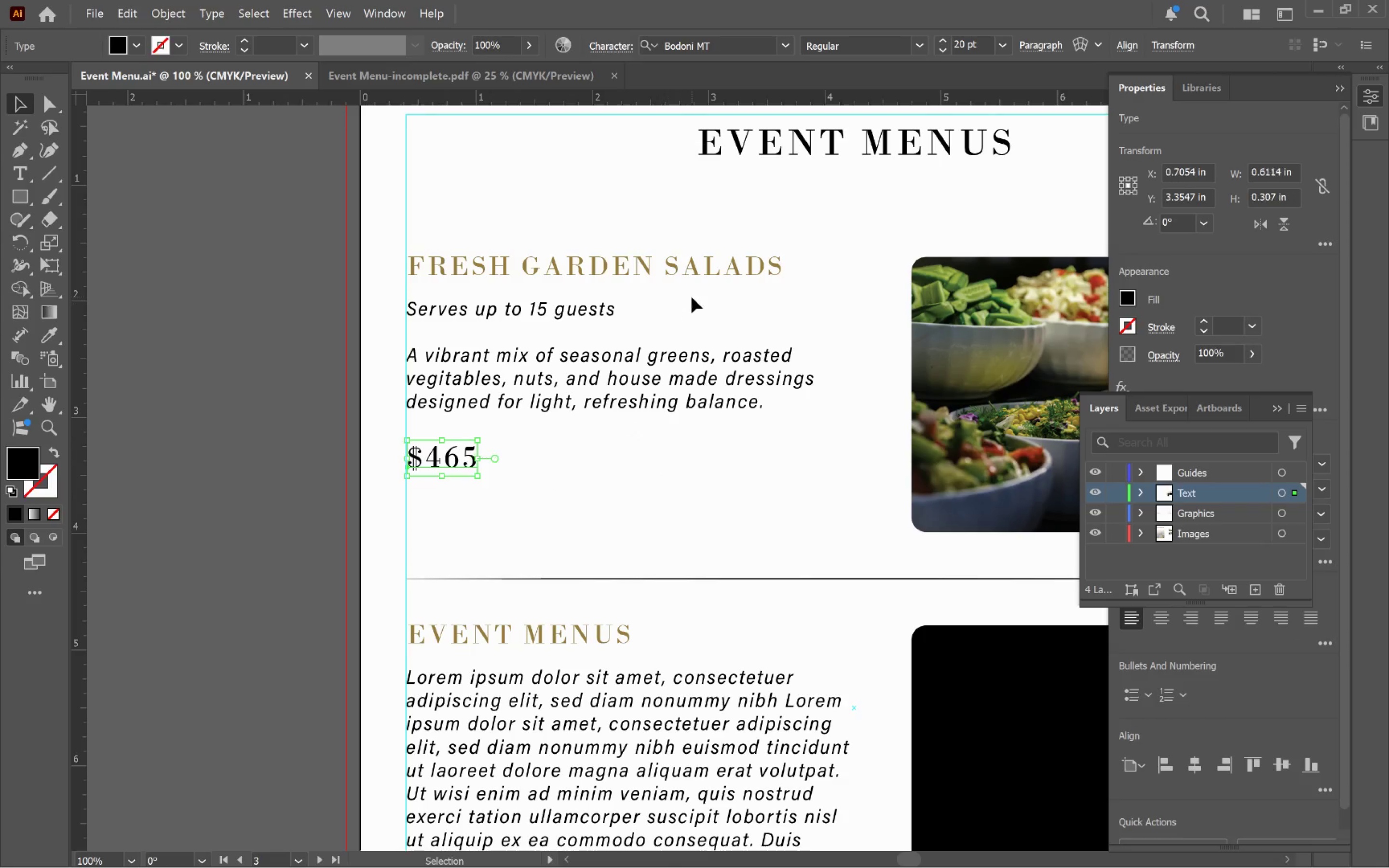 
hold_key(key=ShiftLeft, duration=2.31)
 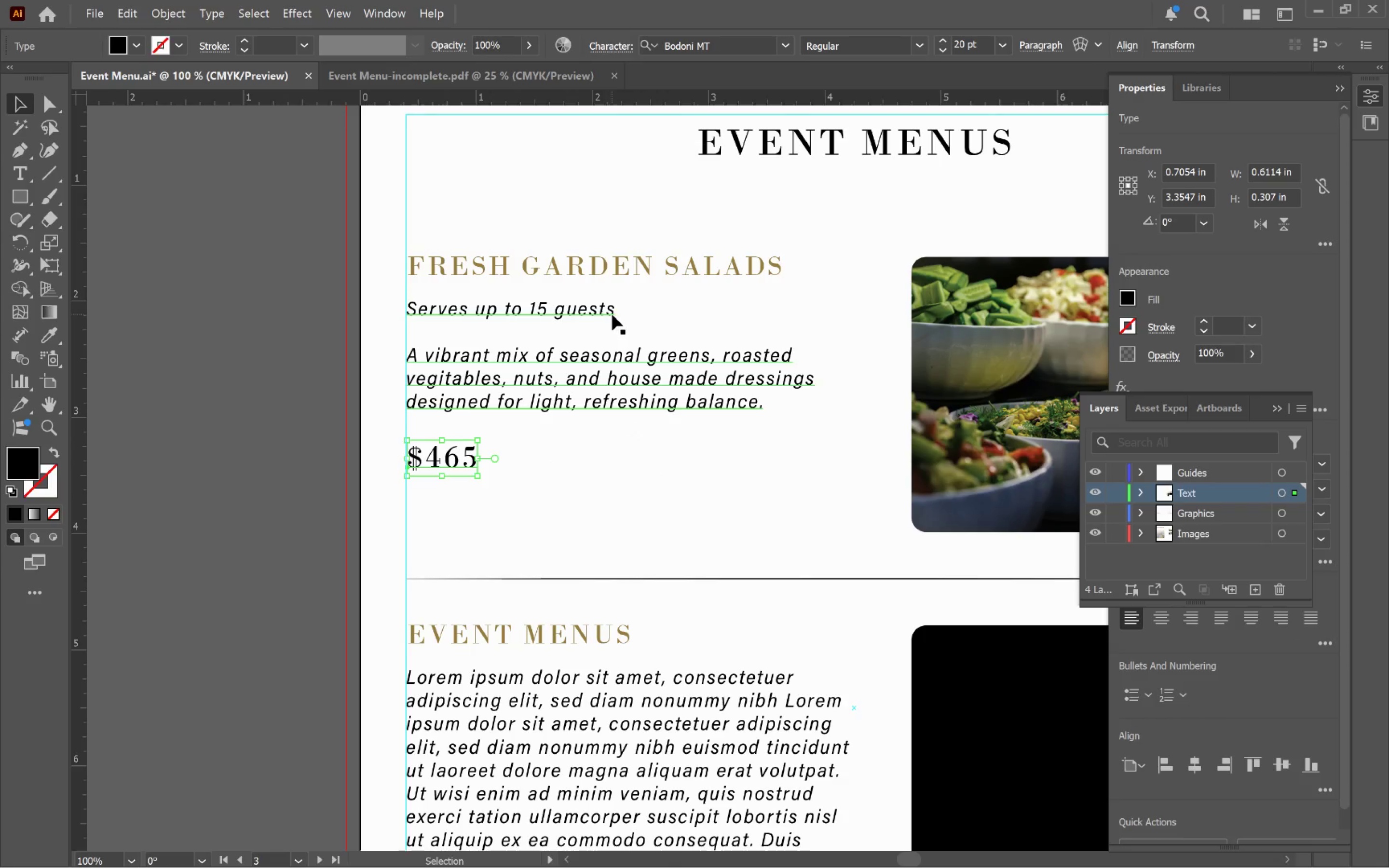 
double_click([612, 314])
 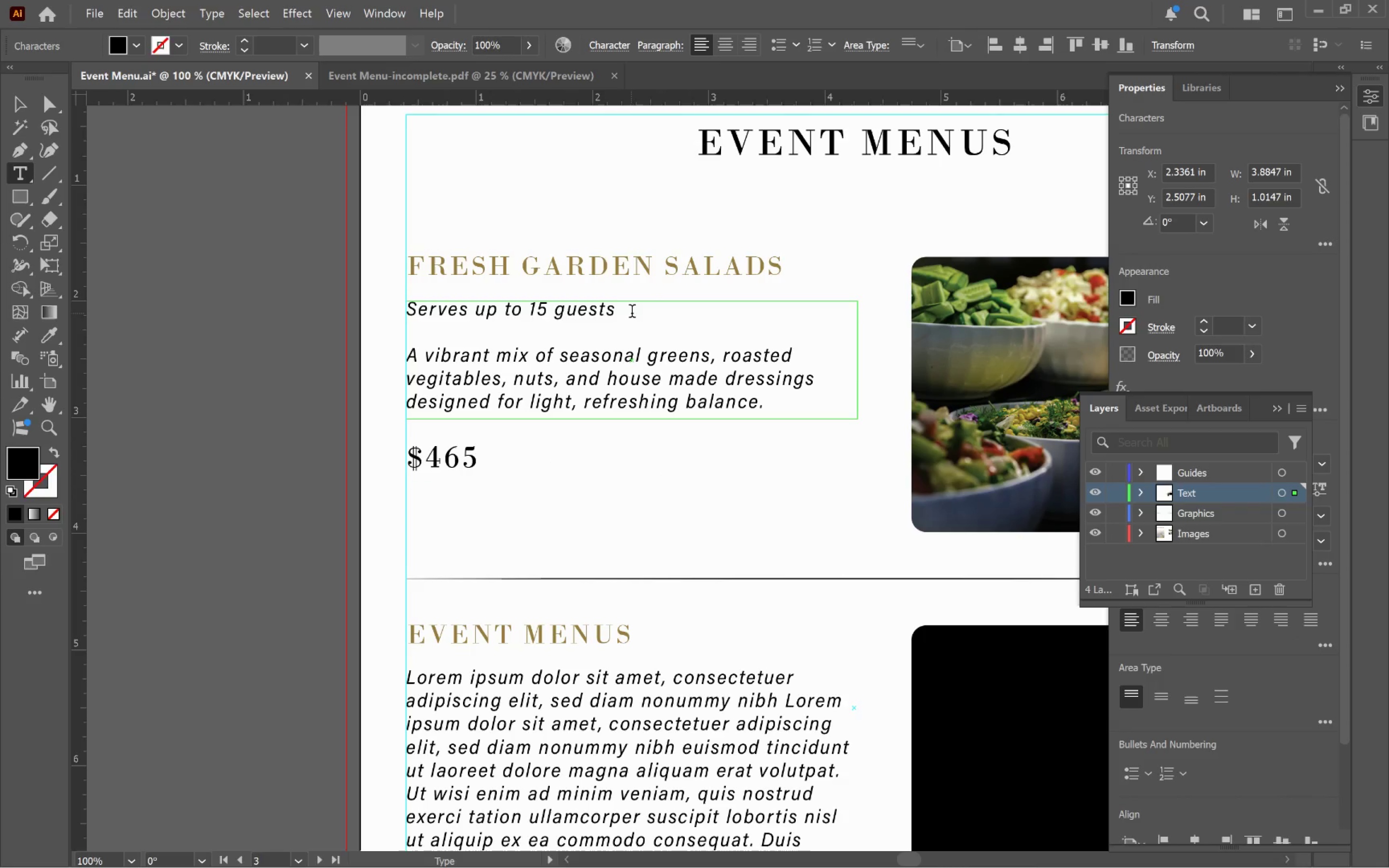 
left_click_drag(start_coordinate=[632, 313], to_coordinate=[317, 312])
 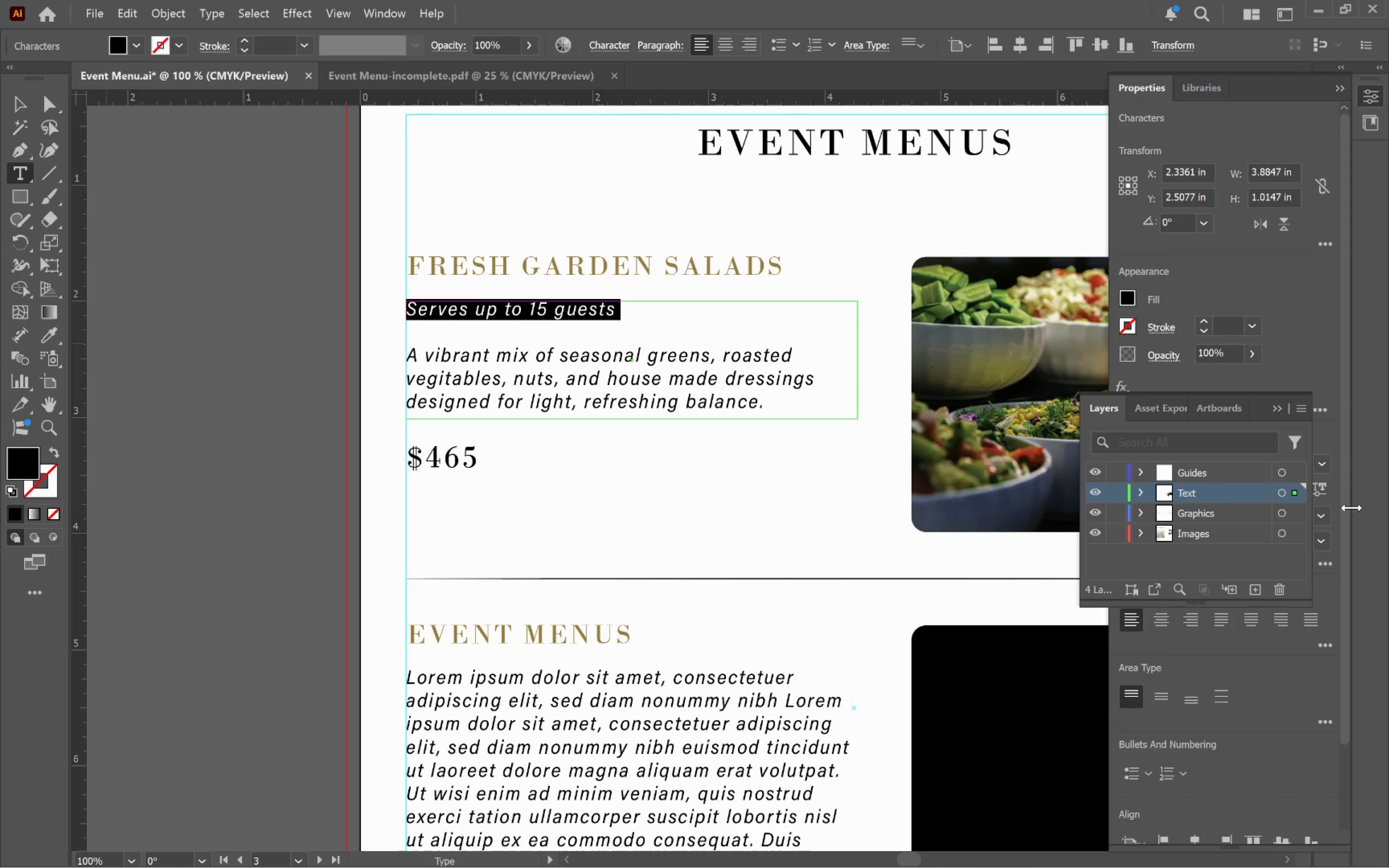 
double_click([1346, 499])
 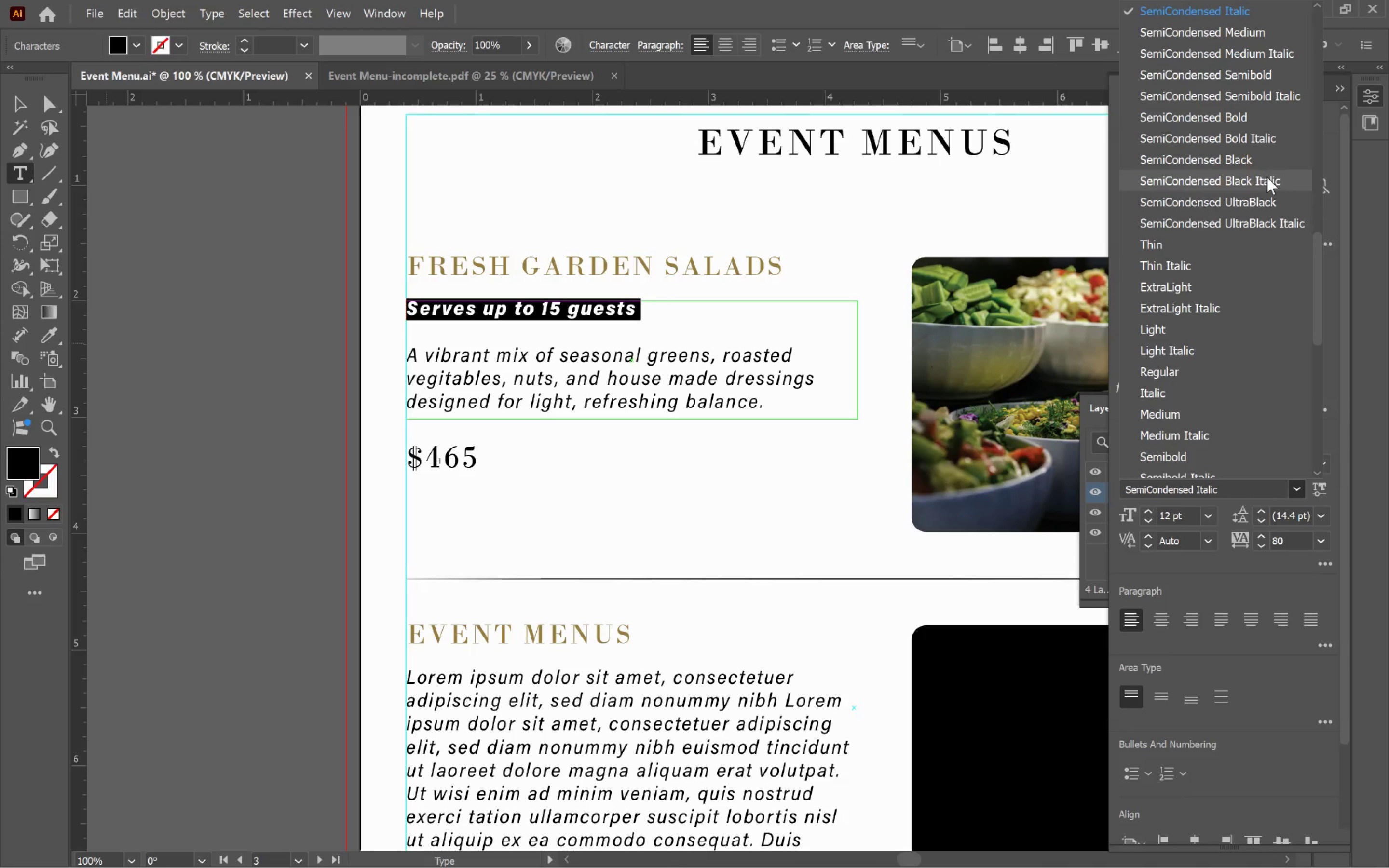 
left_click([1274, 139])
 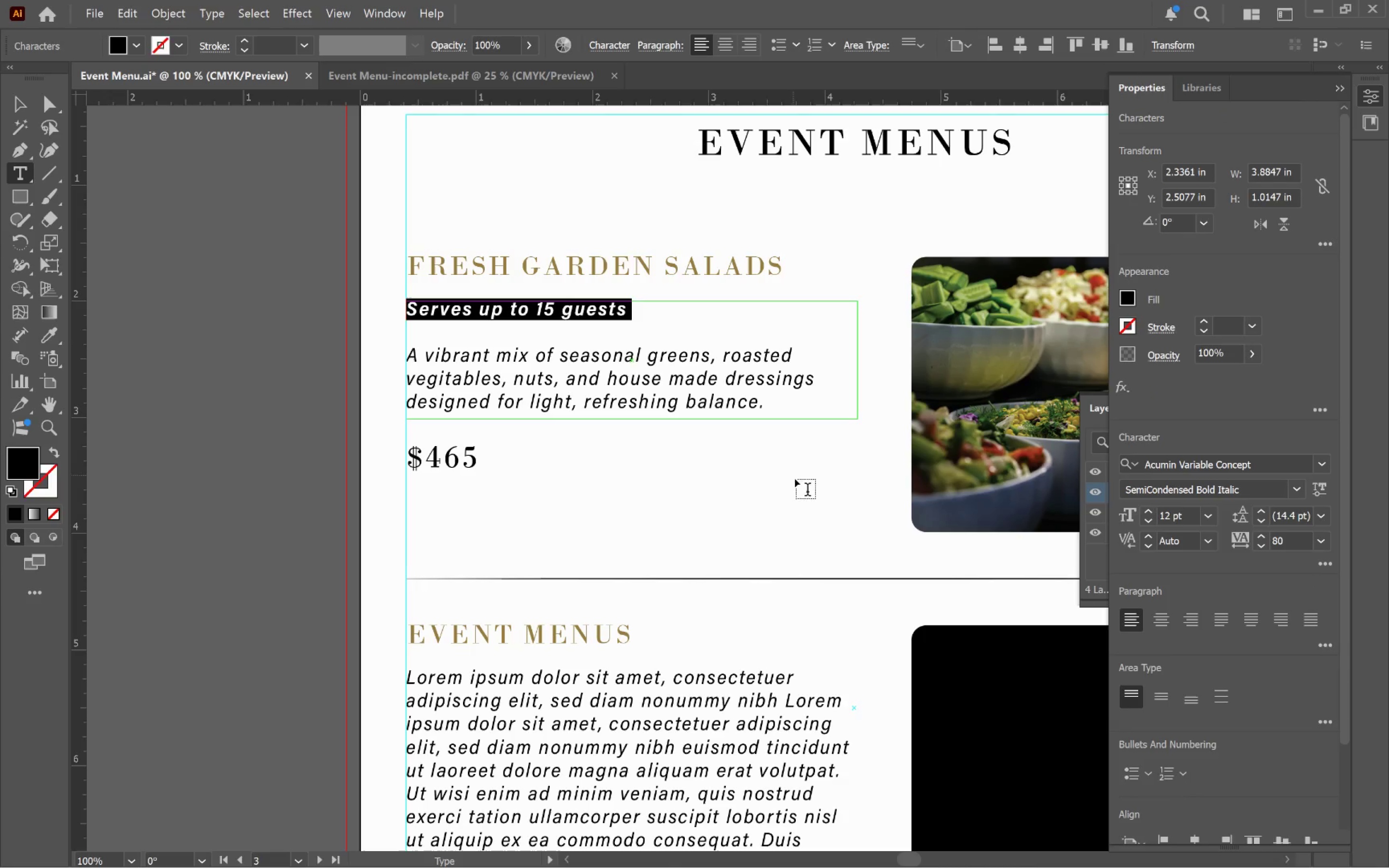 
left_click([800, 517])
 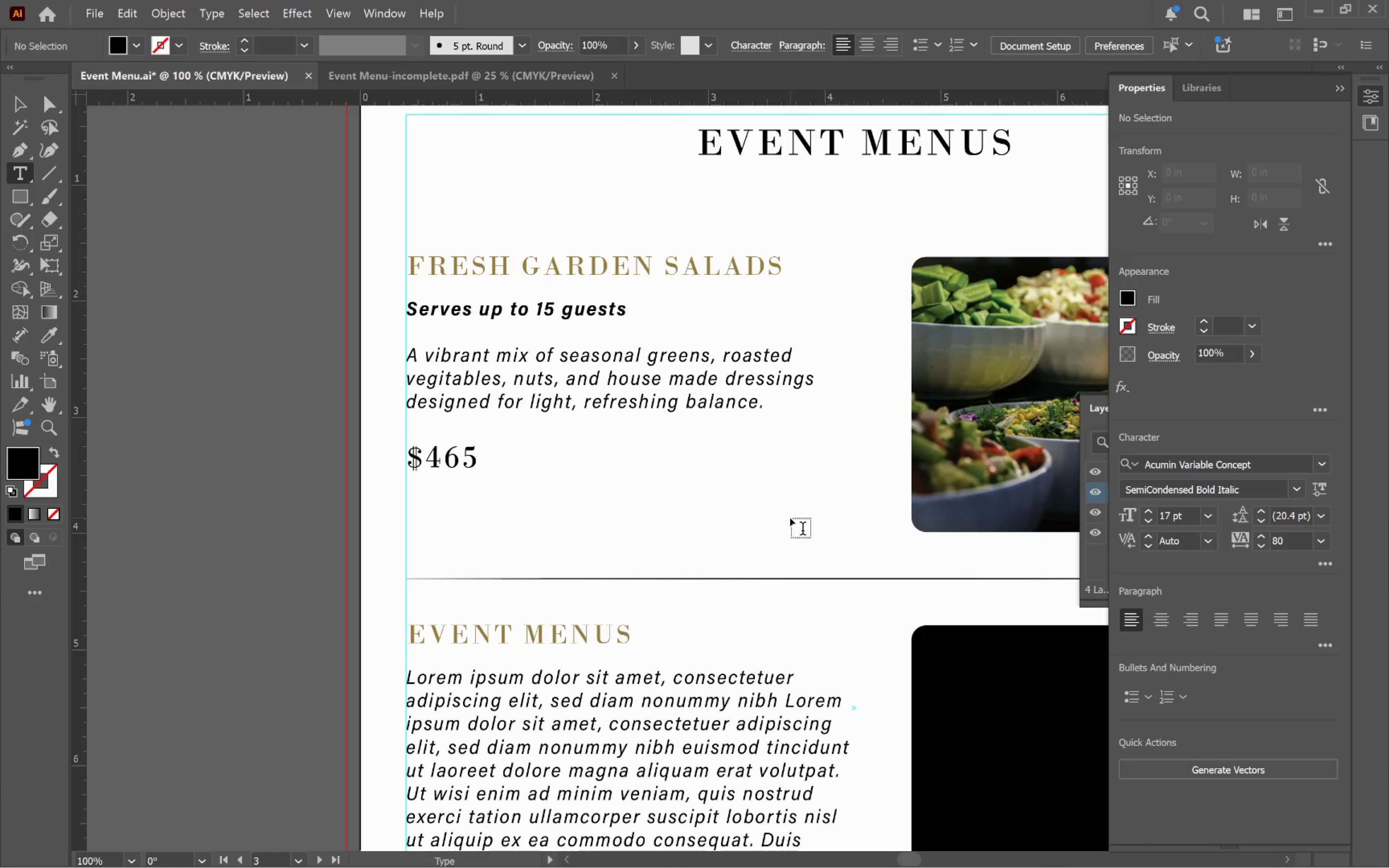 
hold_key(key=ControlLeft, duration=0.56)
left_click([234, 443])
 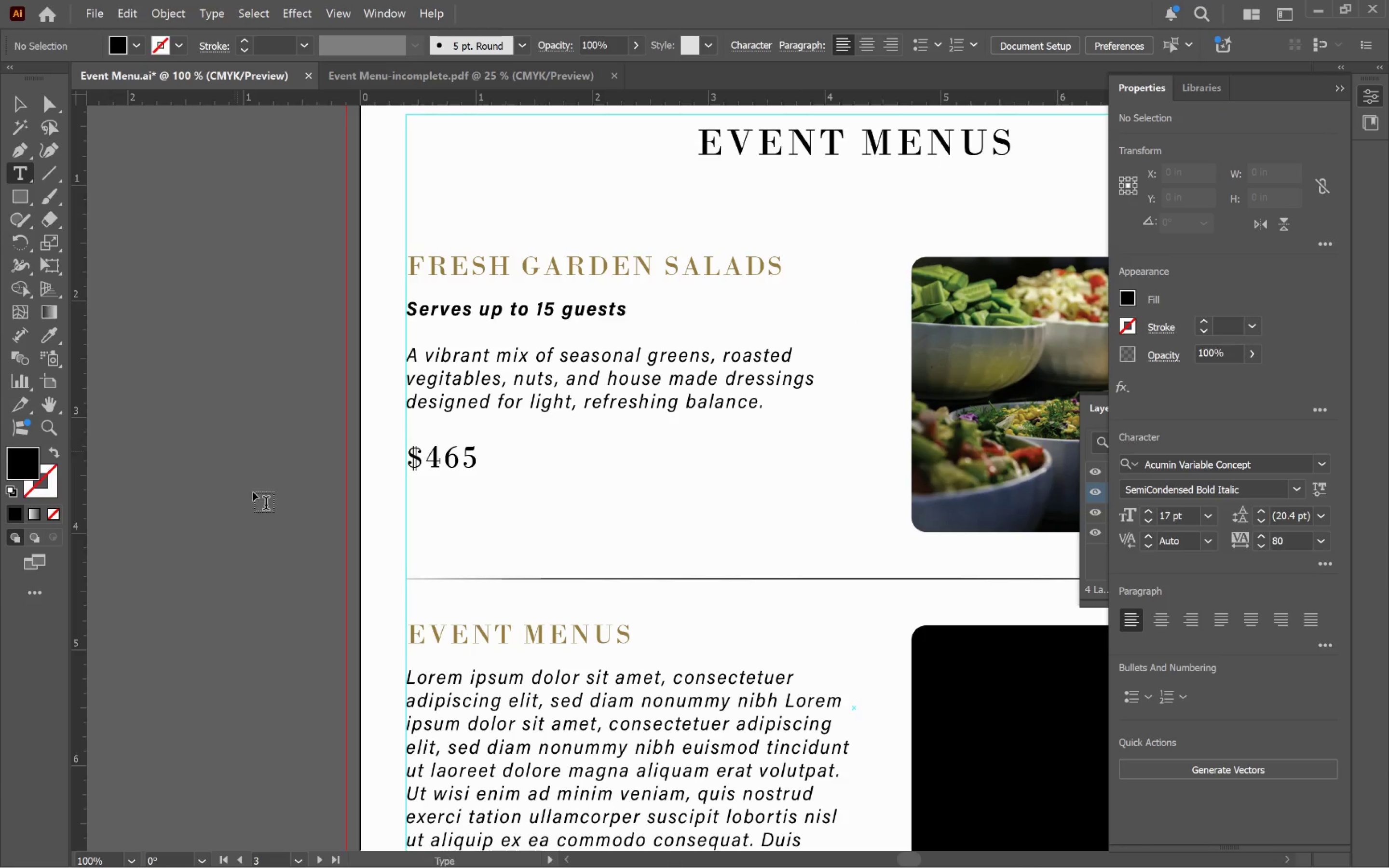 
hold_key(key=AltLeft, duration=0.49)
scroll: coordinate [274, 502], scroll_direction: down, amount: 1.0
 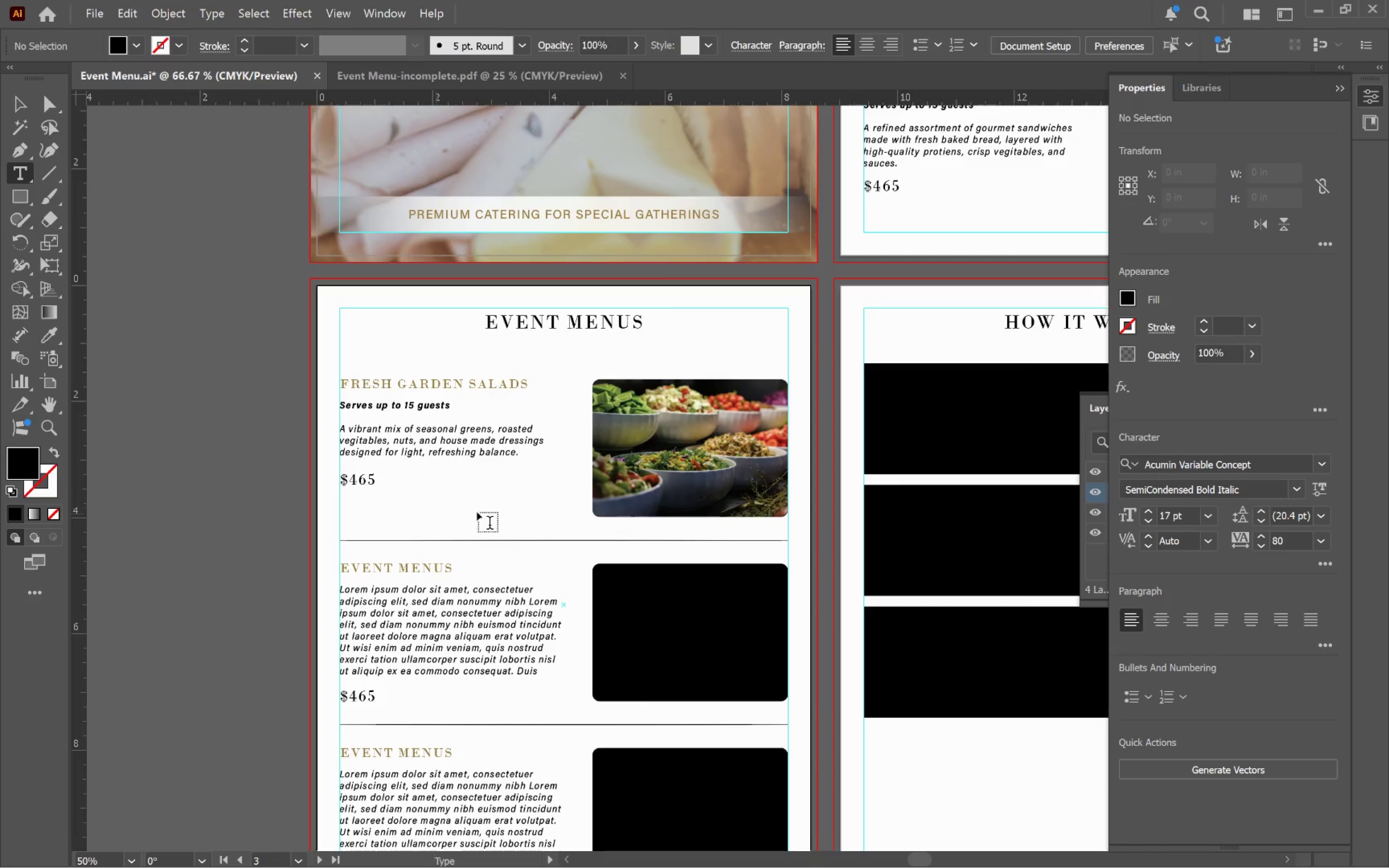 
hold_key(key=Space, duration=1.4)
 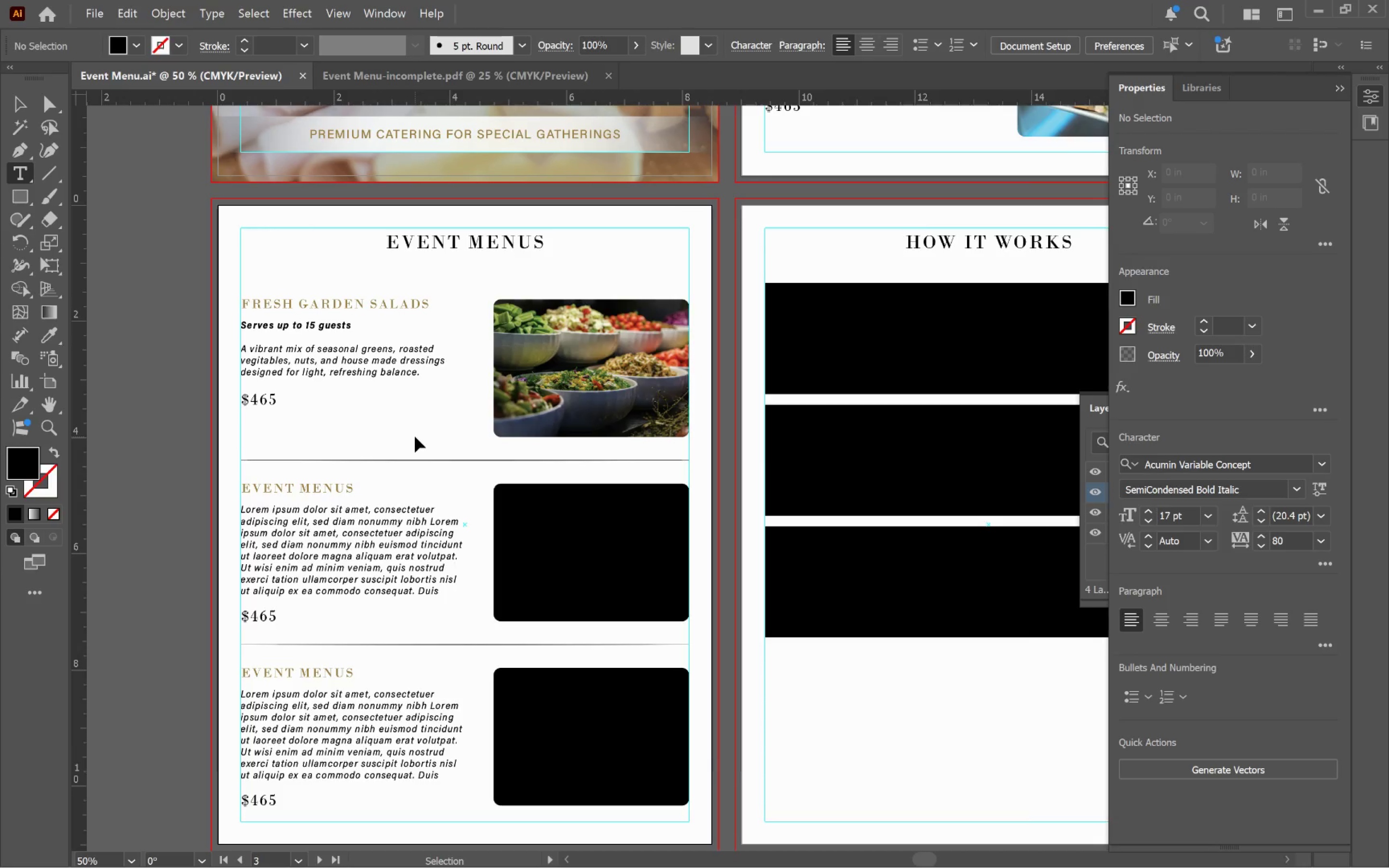 
left_click_drag(start_coordinate=[582, 523], to_coordinate=[483, 443])
 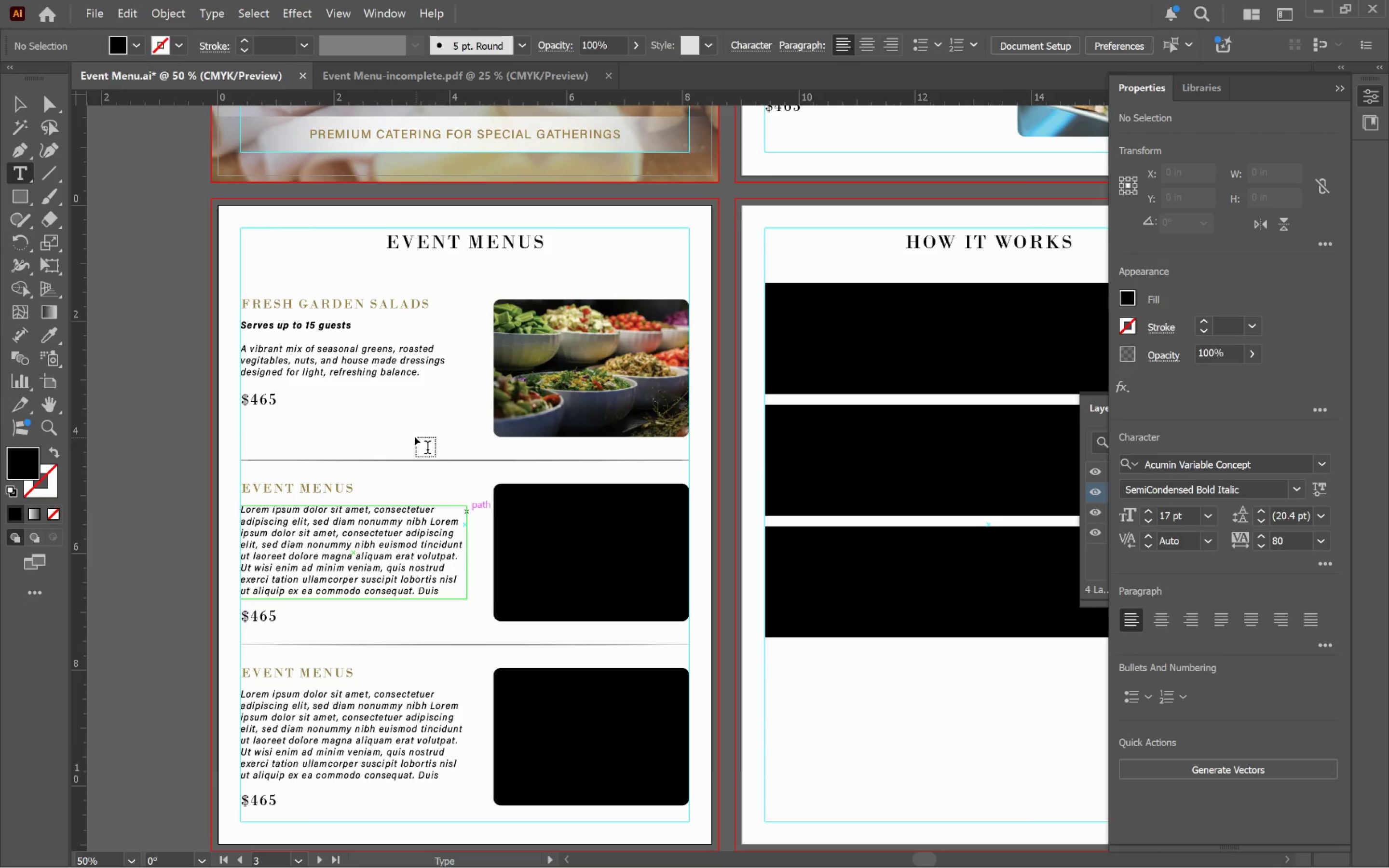 
hold_key(key=ControlLeft, duration=0.33)
left_click([415, 436])
 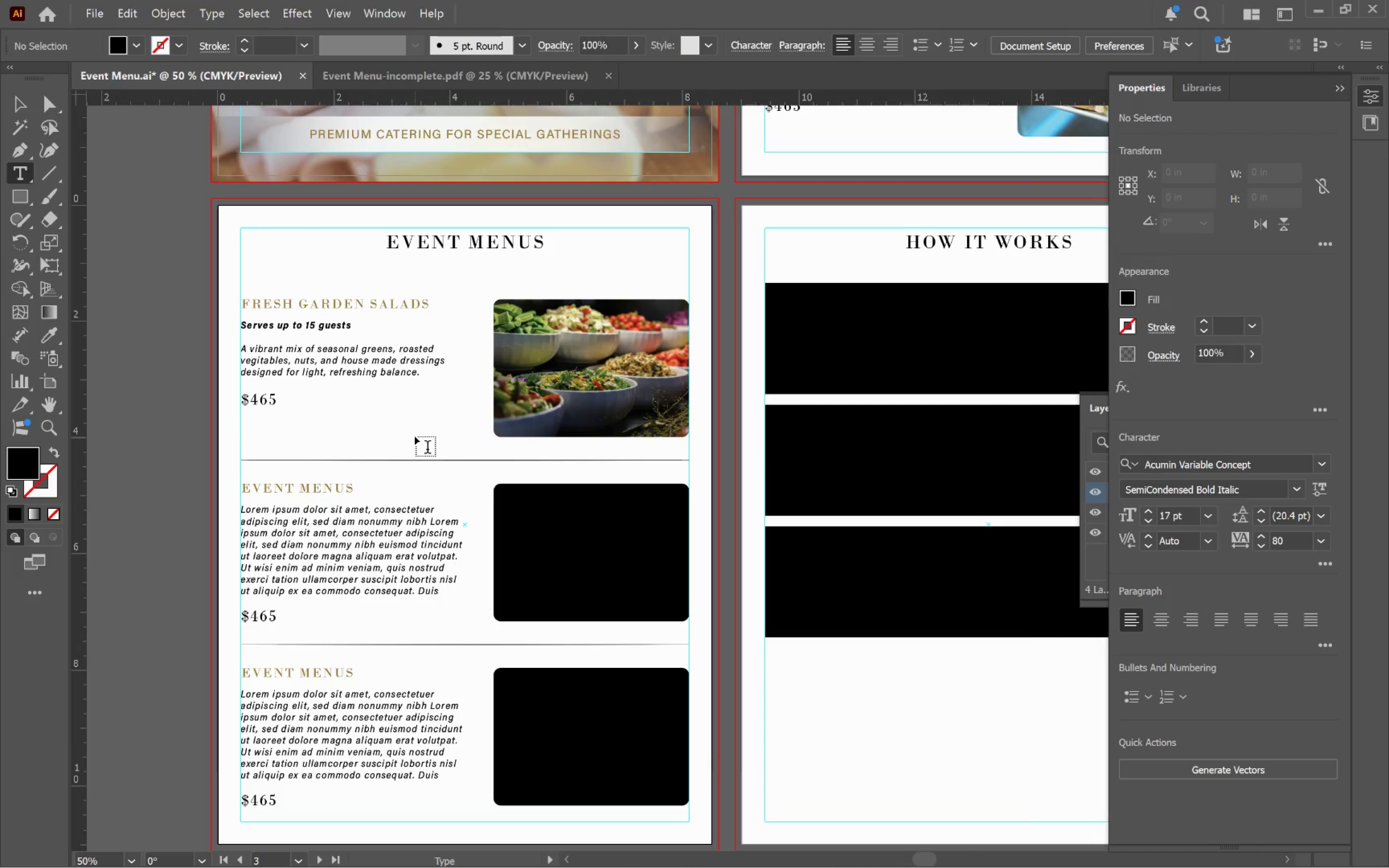 
key(V)
 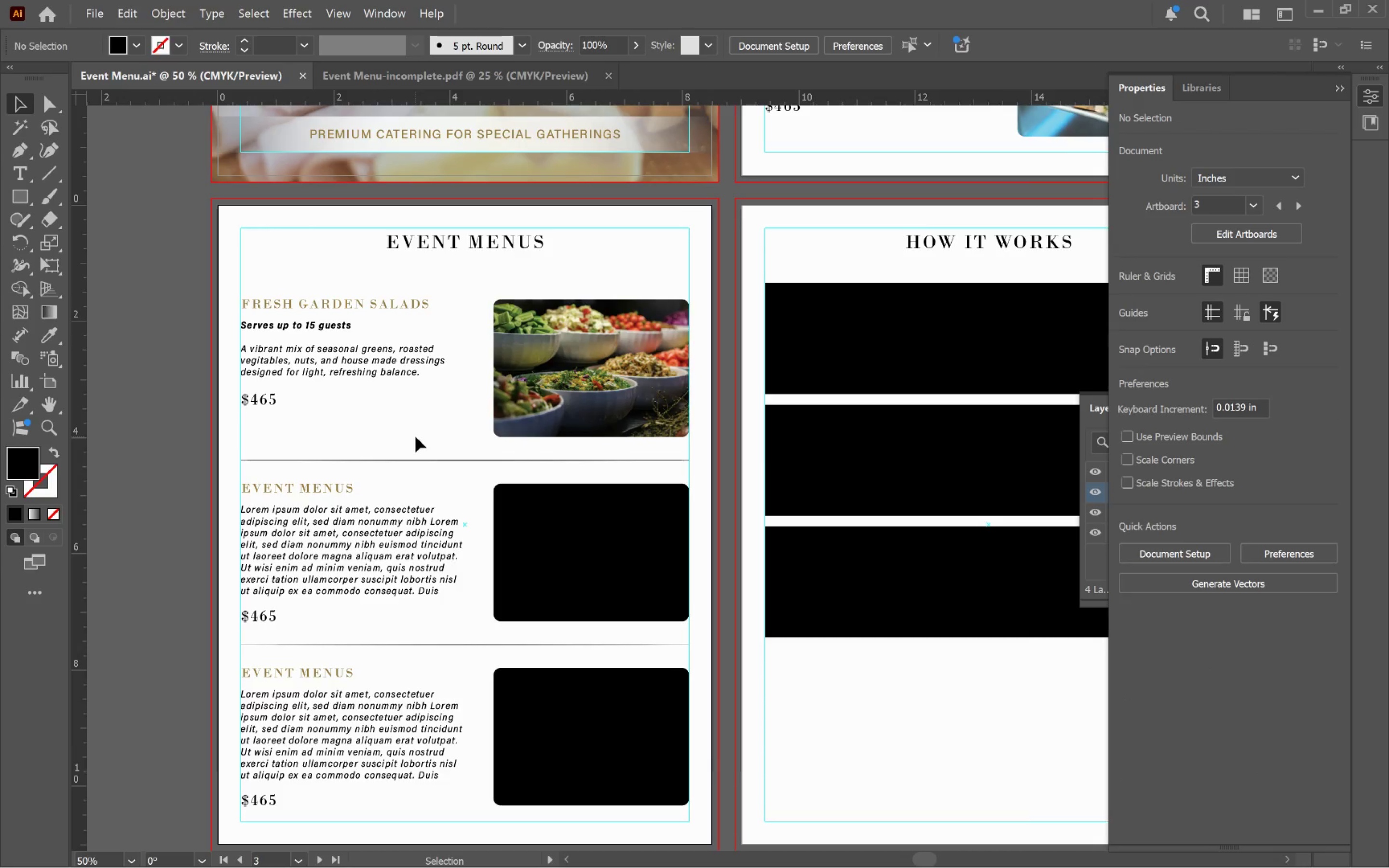 
left_click([416, 436])
 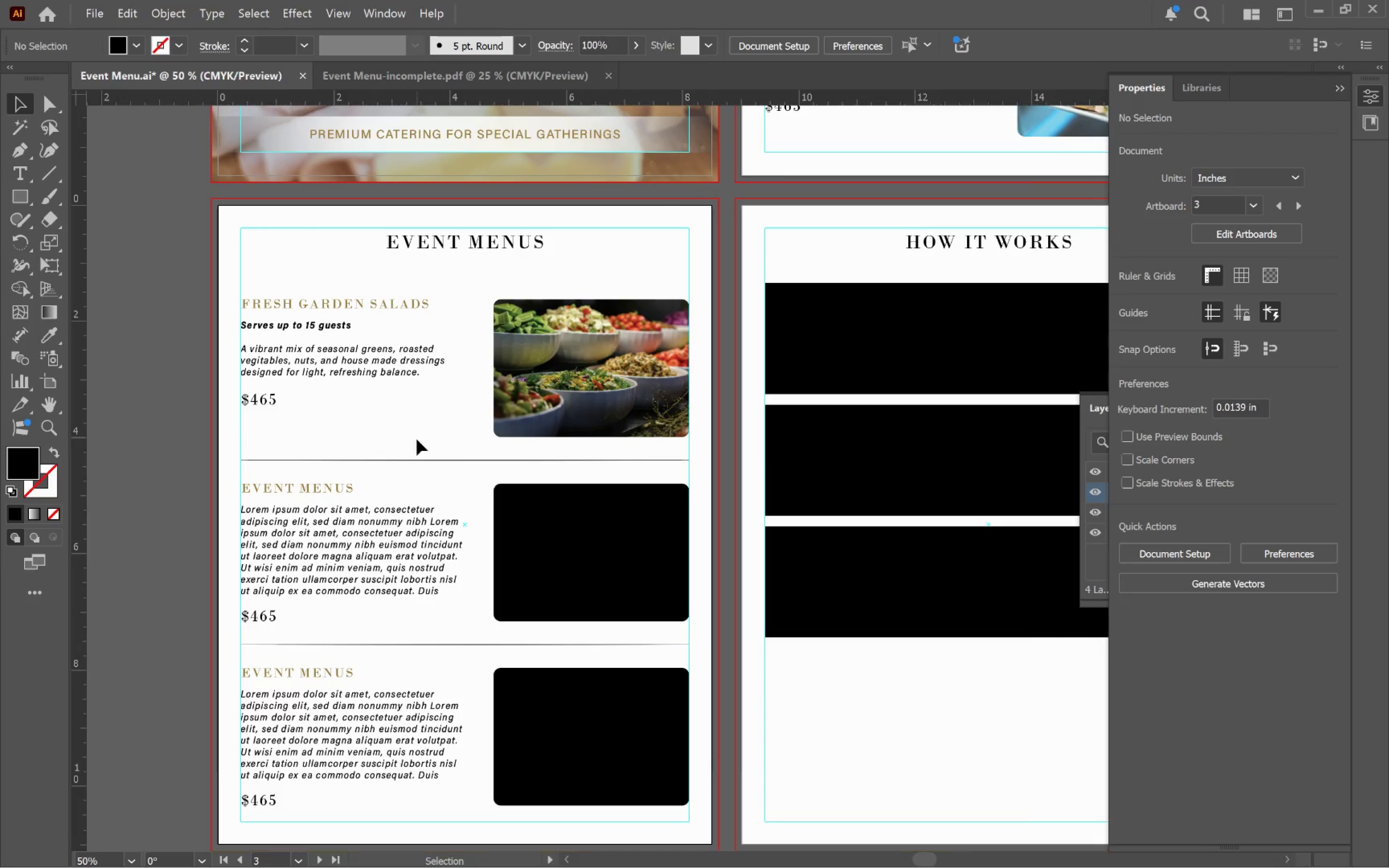 
hold_key(key=AltLeft, duration=0.46)
 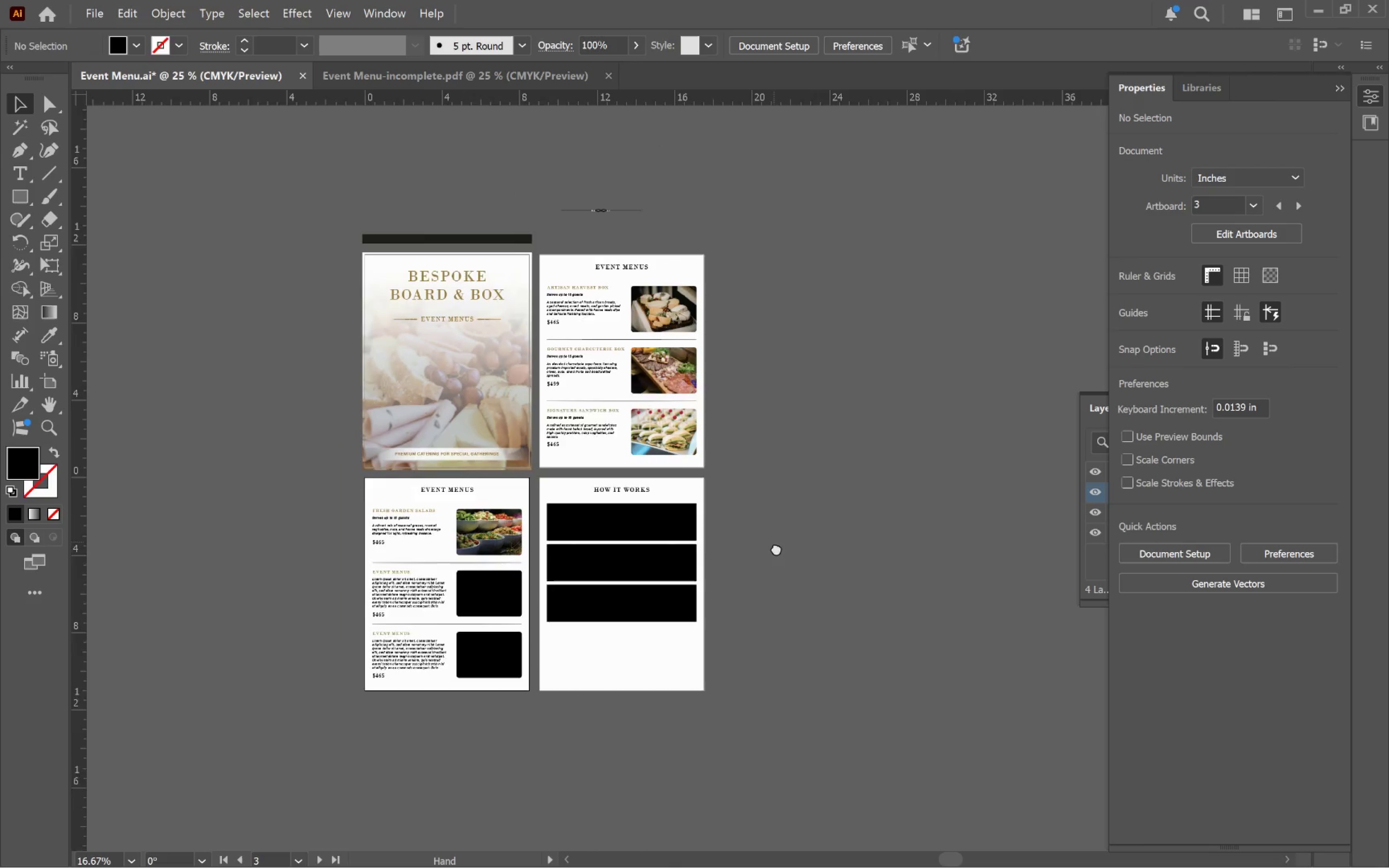 
hold_key(key=Space, duration=0.55)
 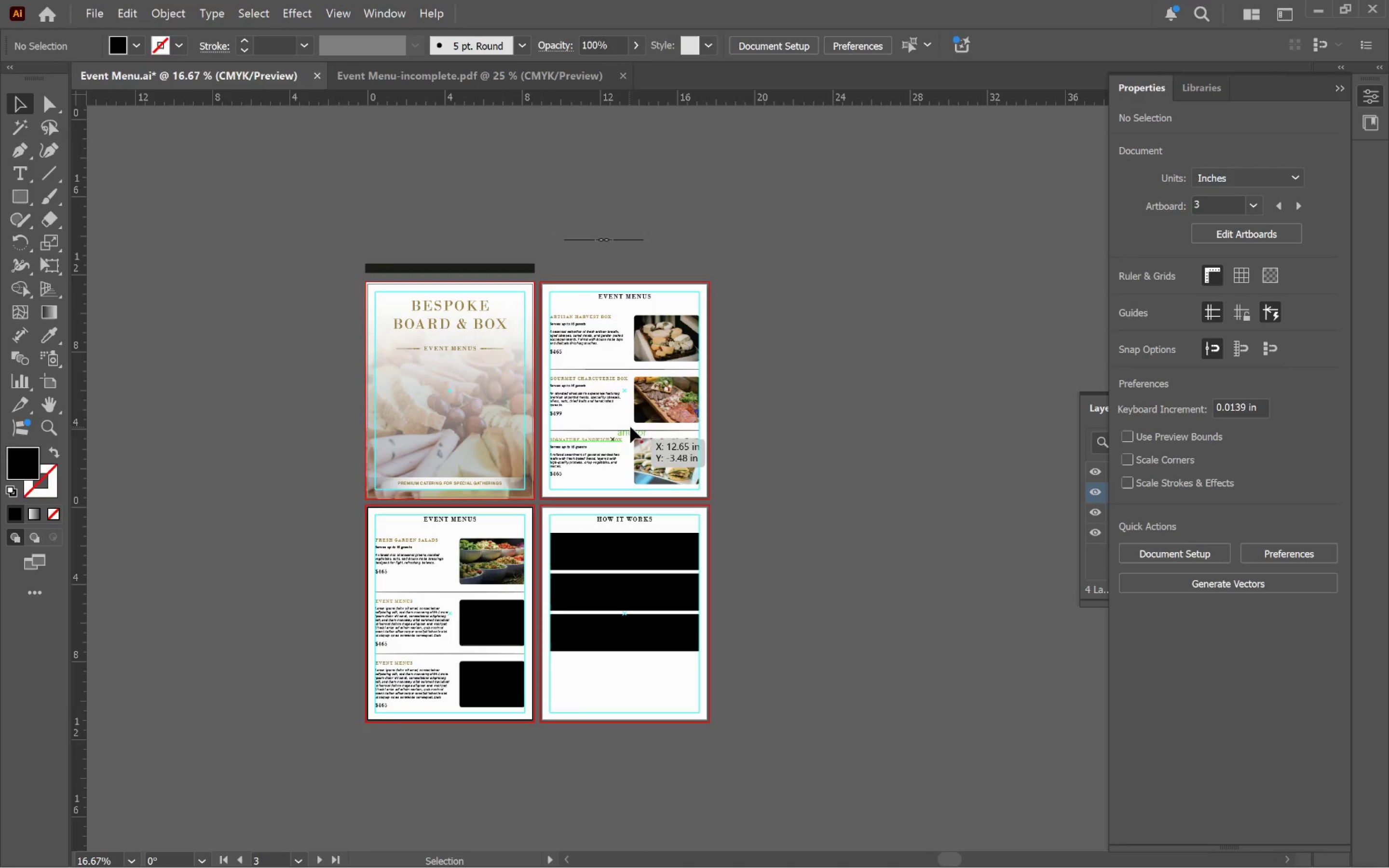 
left_click_drag(start_coordinate=[767, 450], to_coordinate=[777, 571])
 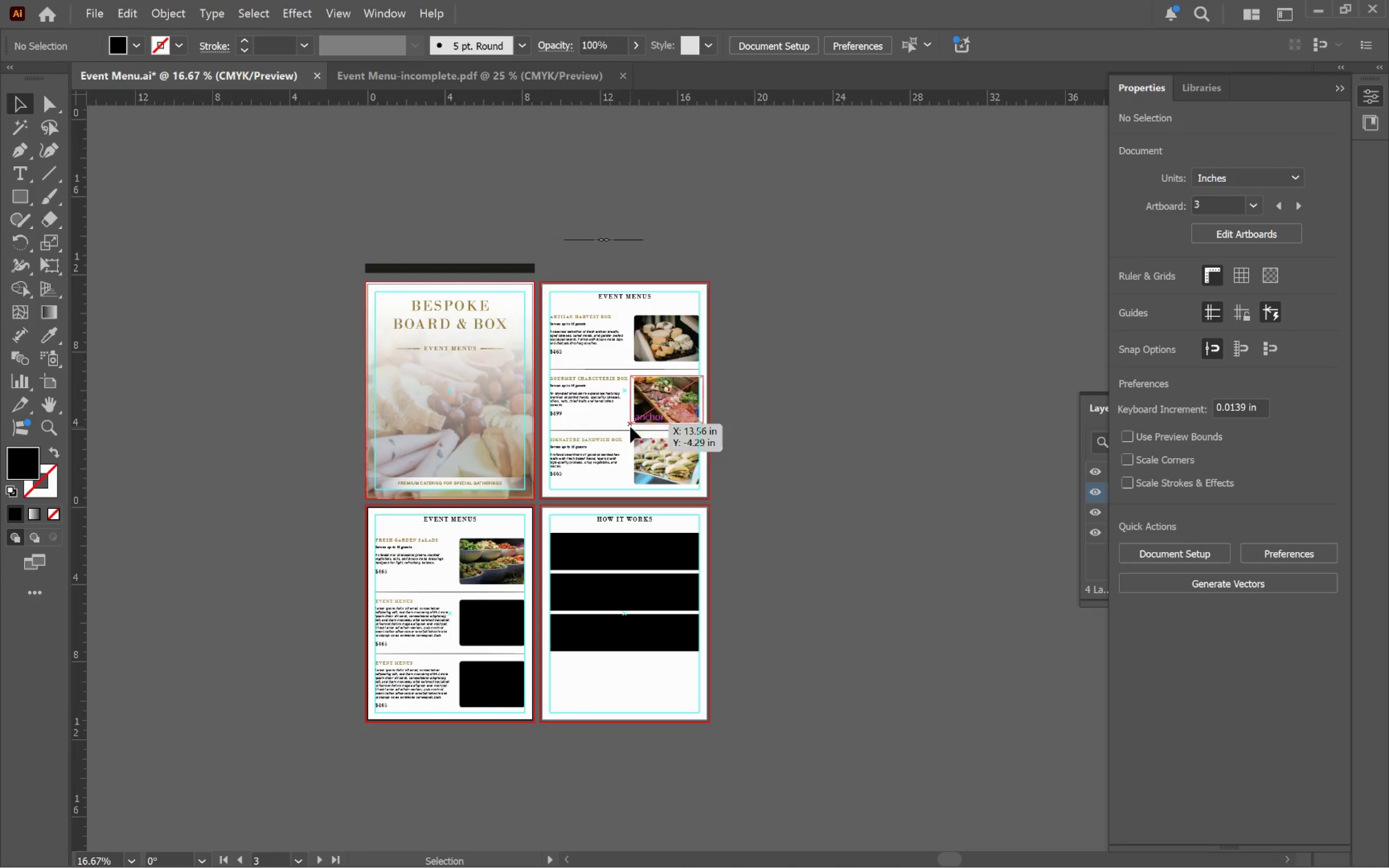 
scroll: coordinate [428, 477], scroll_direction: down, amount: 3.0
 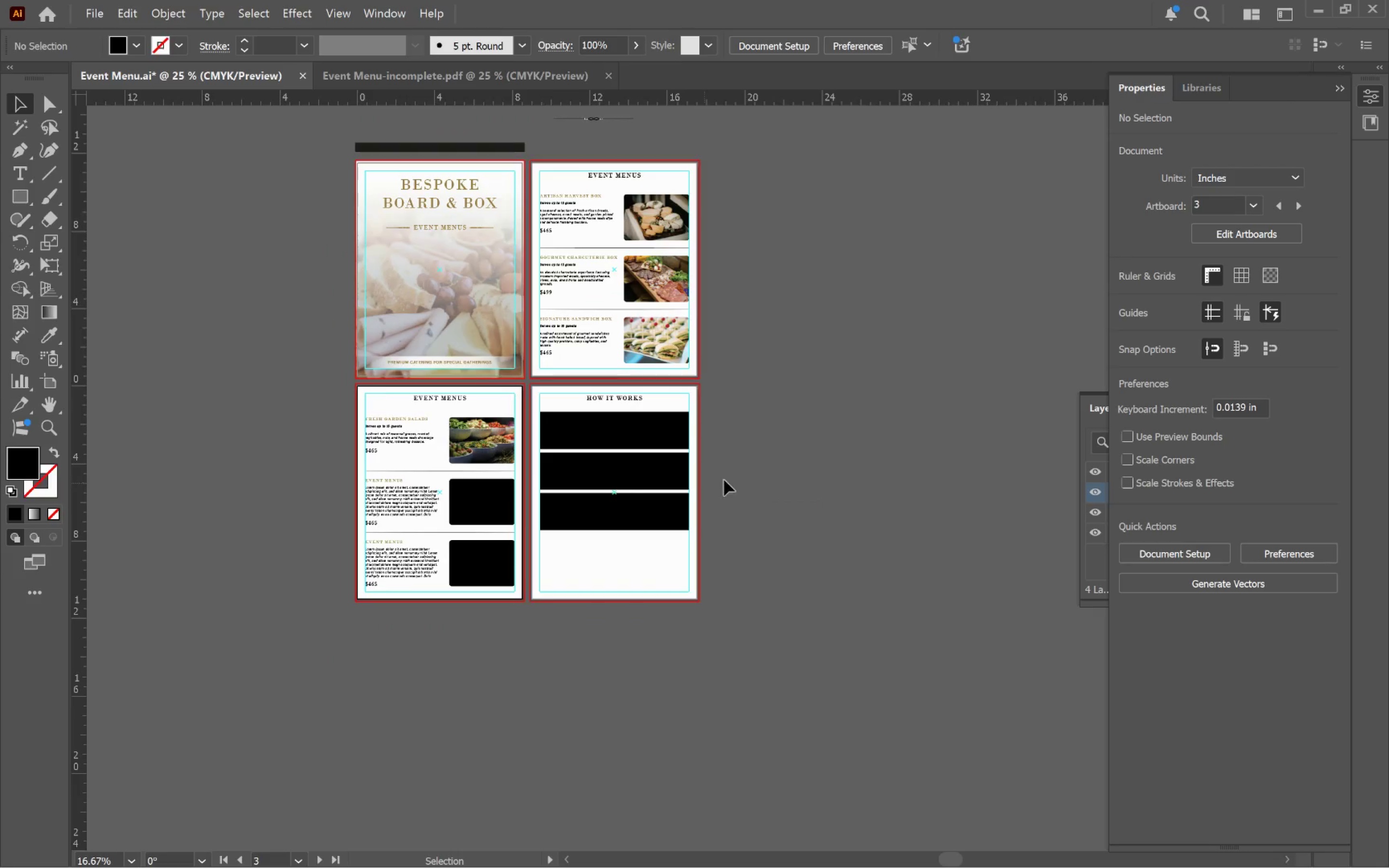 
left_click([631, 428])
 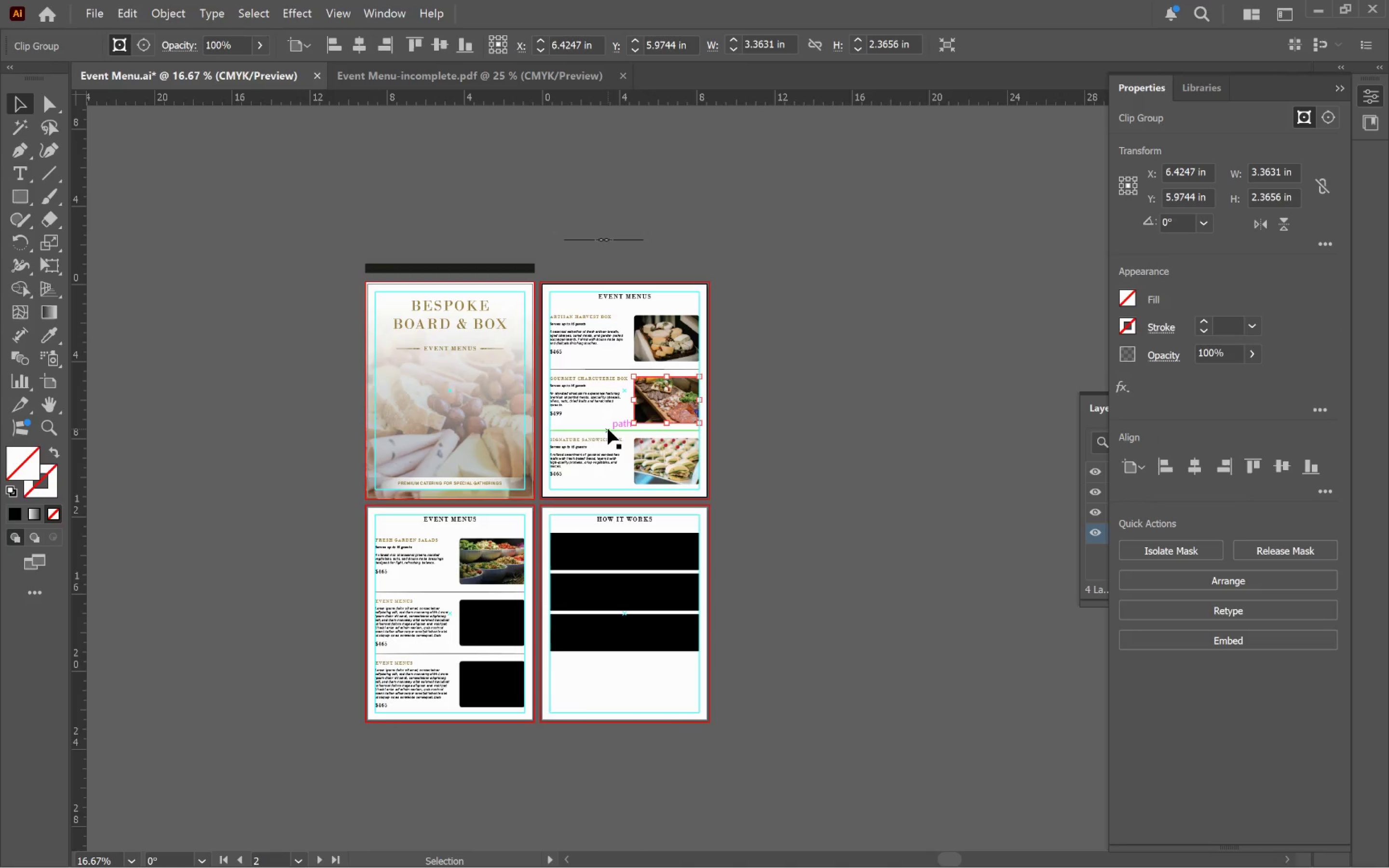 
left_click([608, 430])
 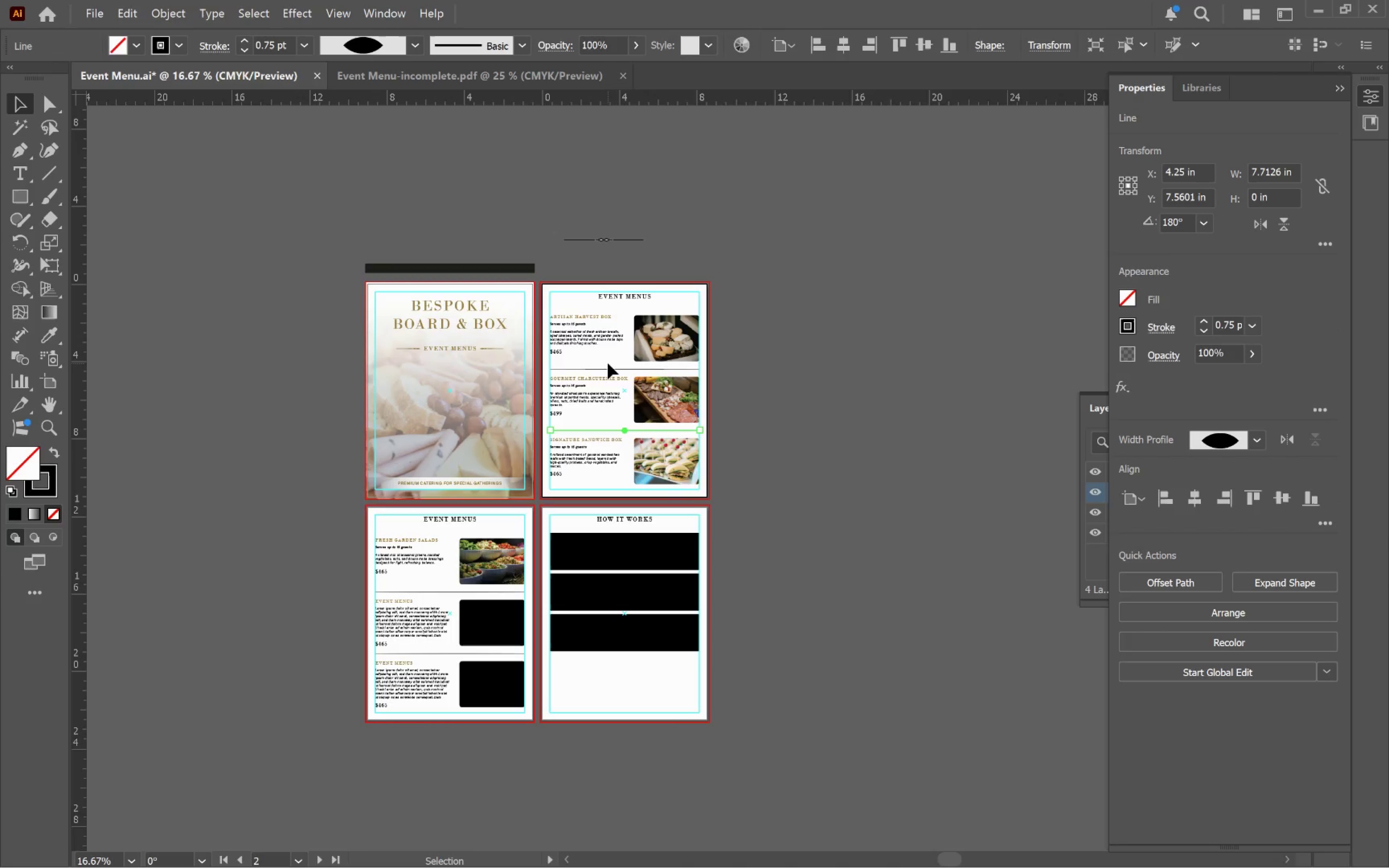 
hold_key(key=ShiftLeft, duration=2.91)
left_click([623, 372])
 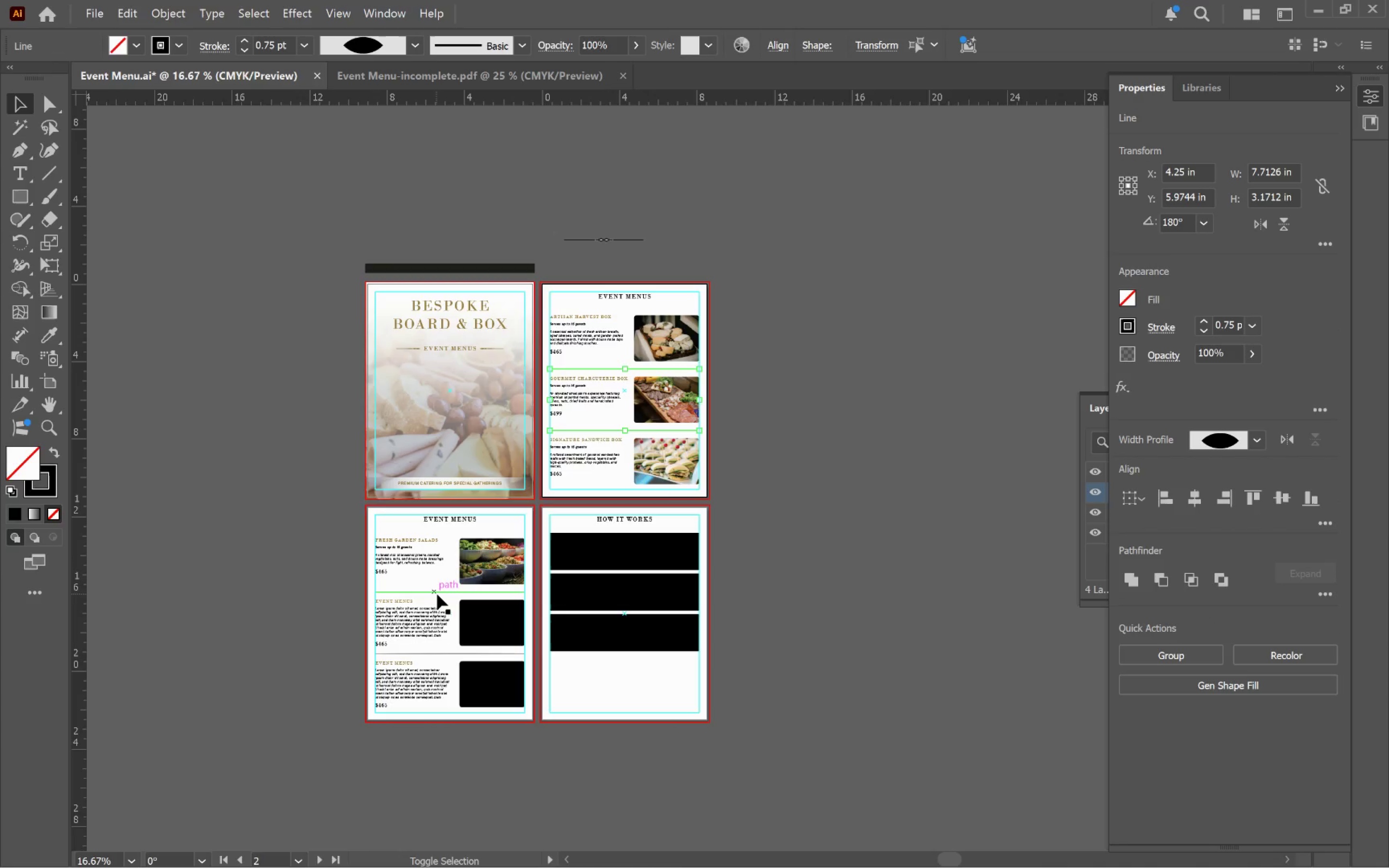 
left_click([438, 594])
 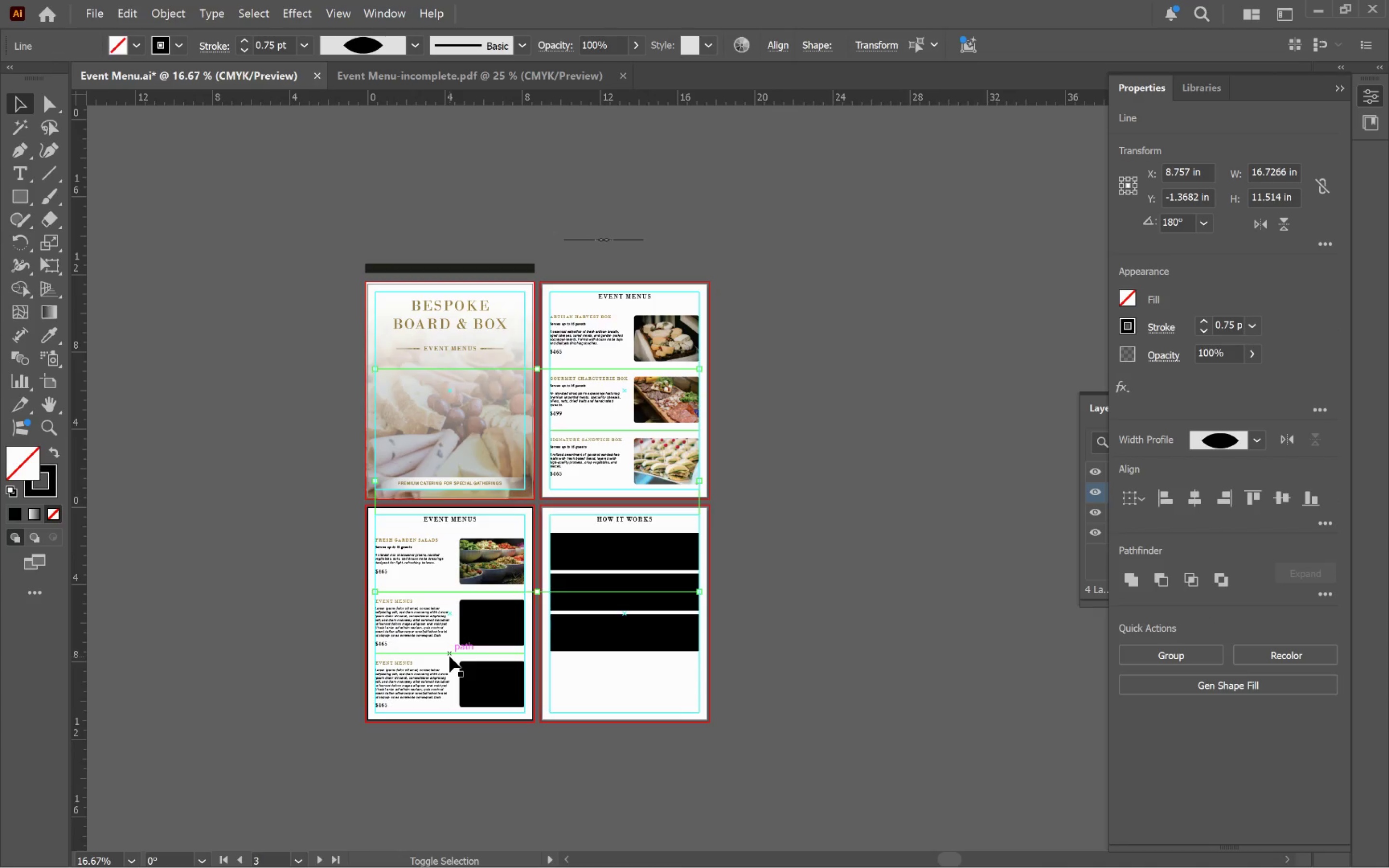 
left_click([449, 656])
 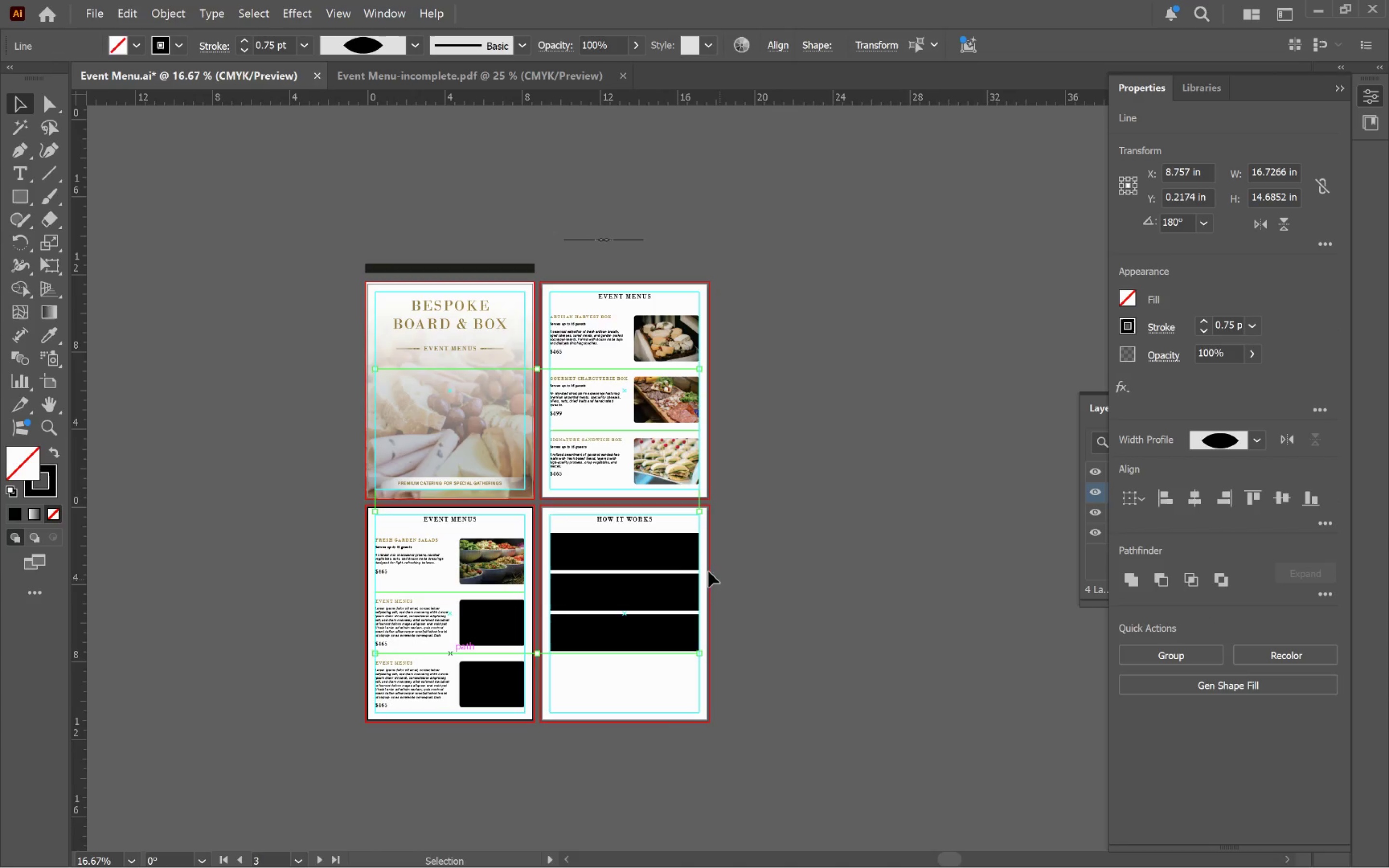 
hold_key(key=Space, duration=1.38)
 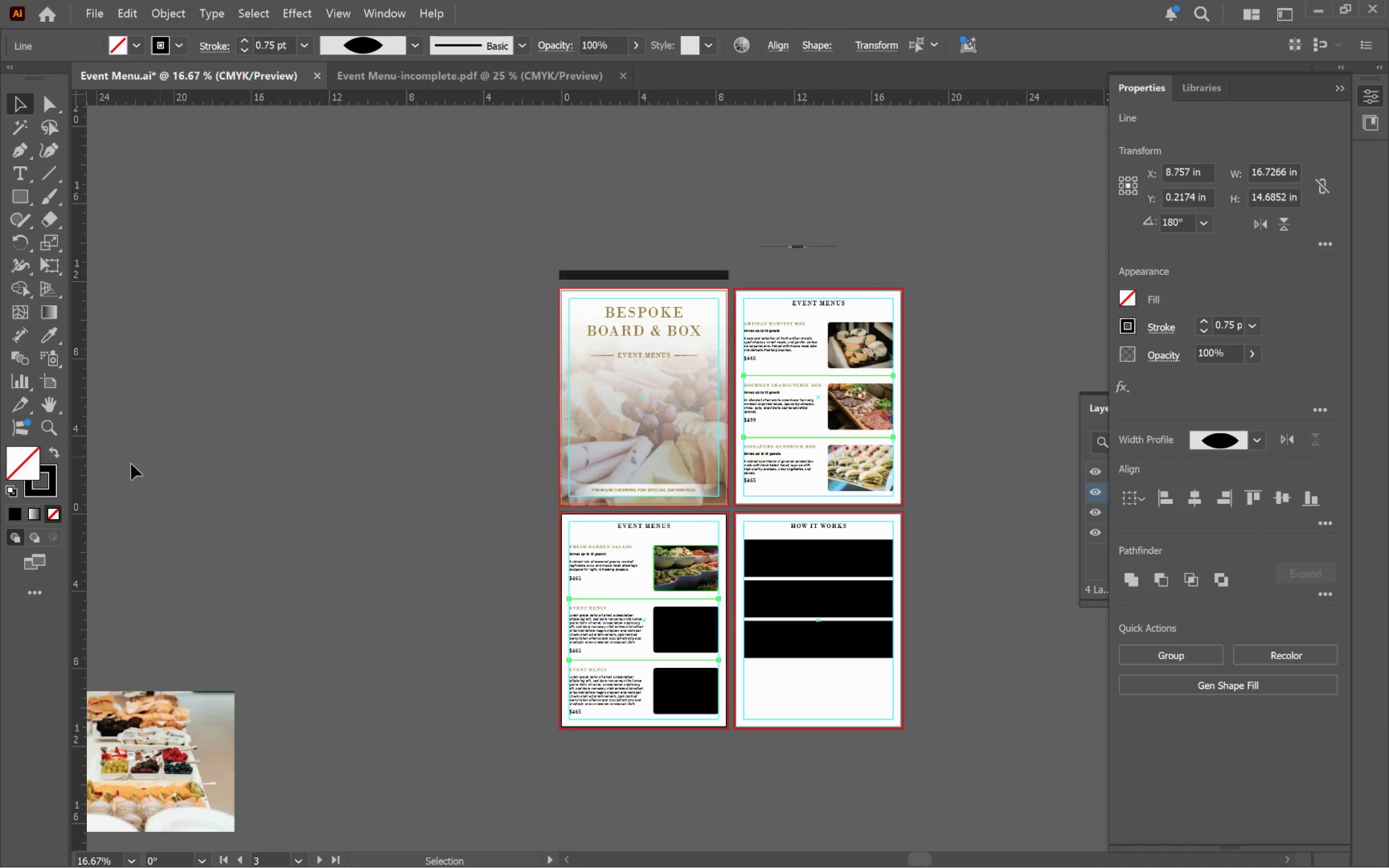 
left_click_drag(start_coordinate=[667, 540], to_coordinate=[860, 546])
 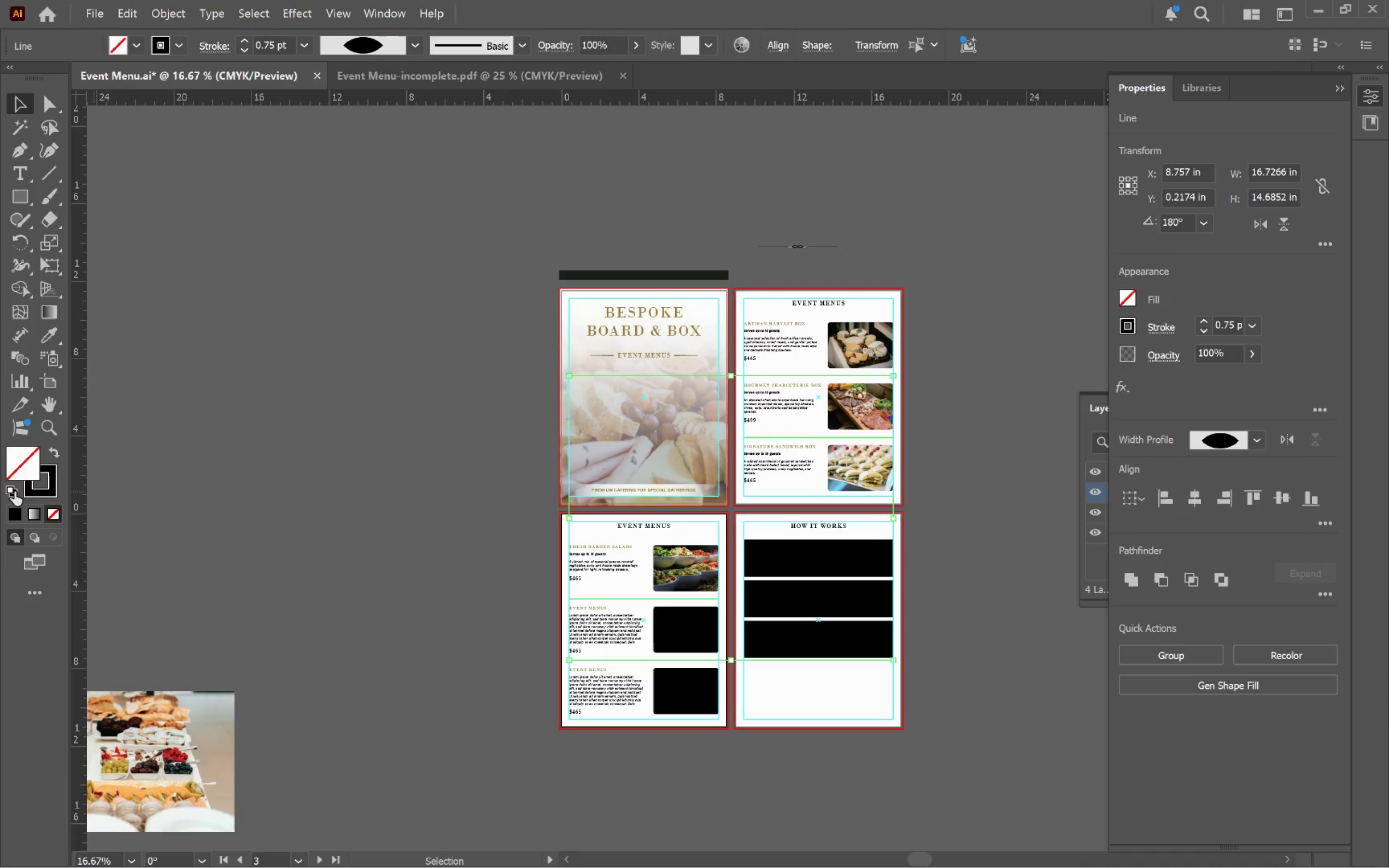 
left_click([39, 490])
 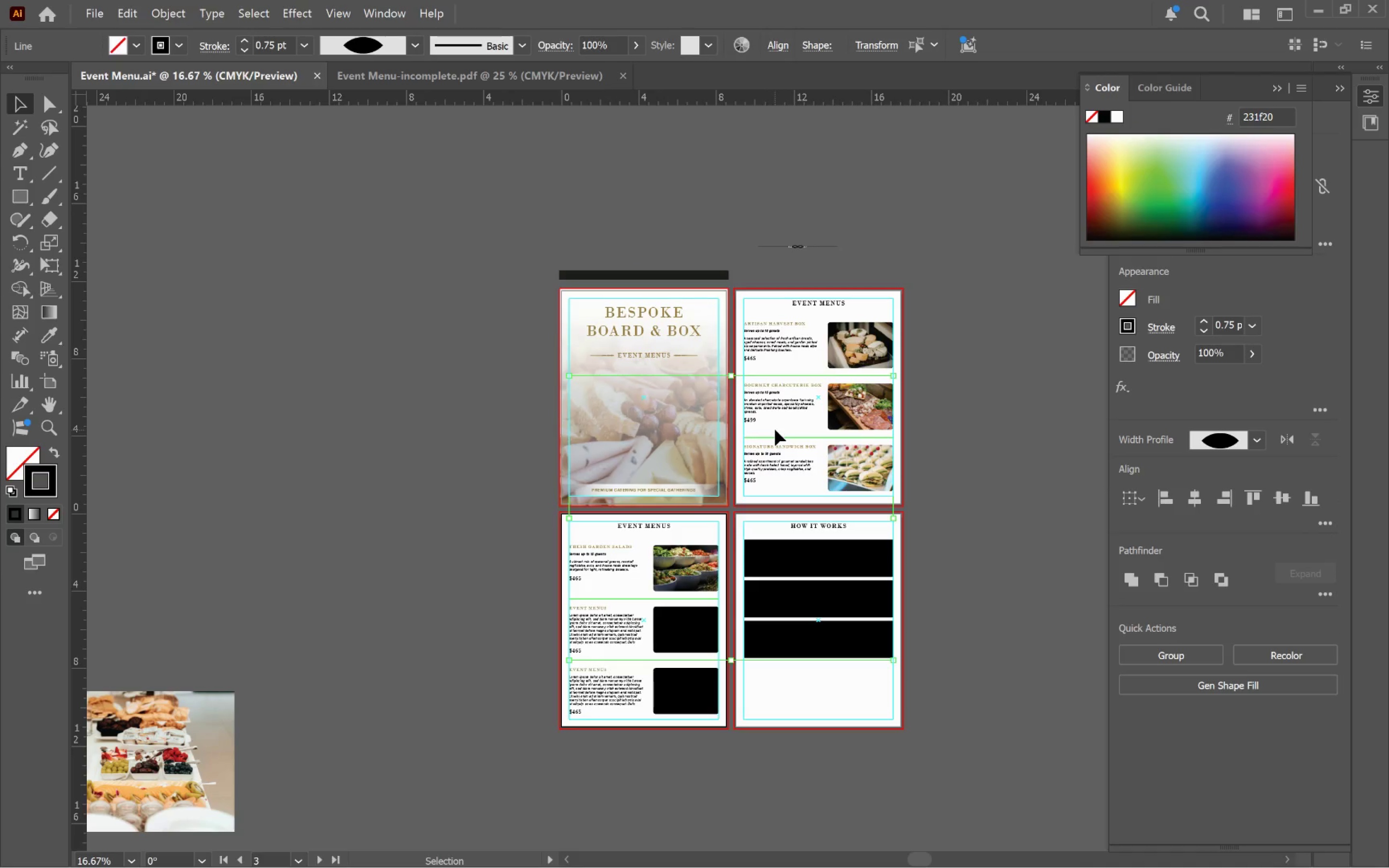 
hold_key(key=AltLeft, duration=0.85)
scroll: coordinate [685, 367], scroll_direction: up, amount: 5.0
 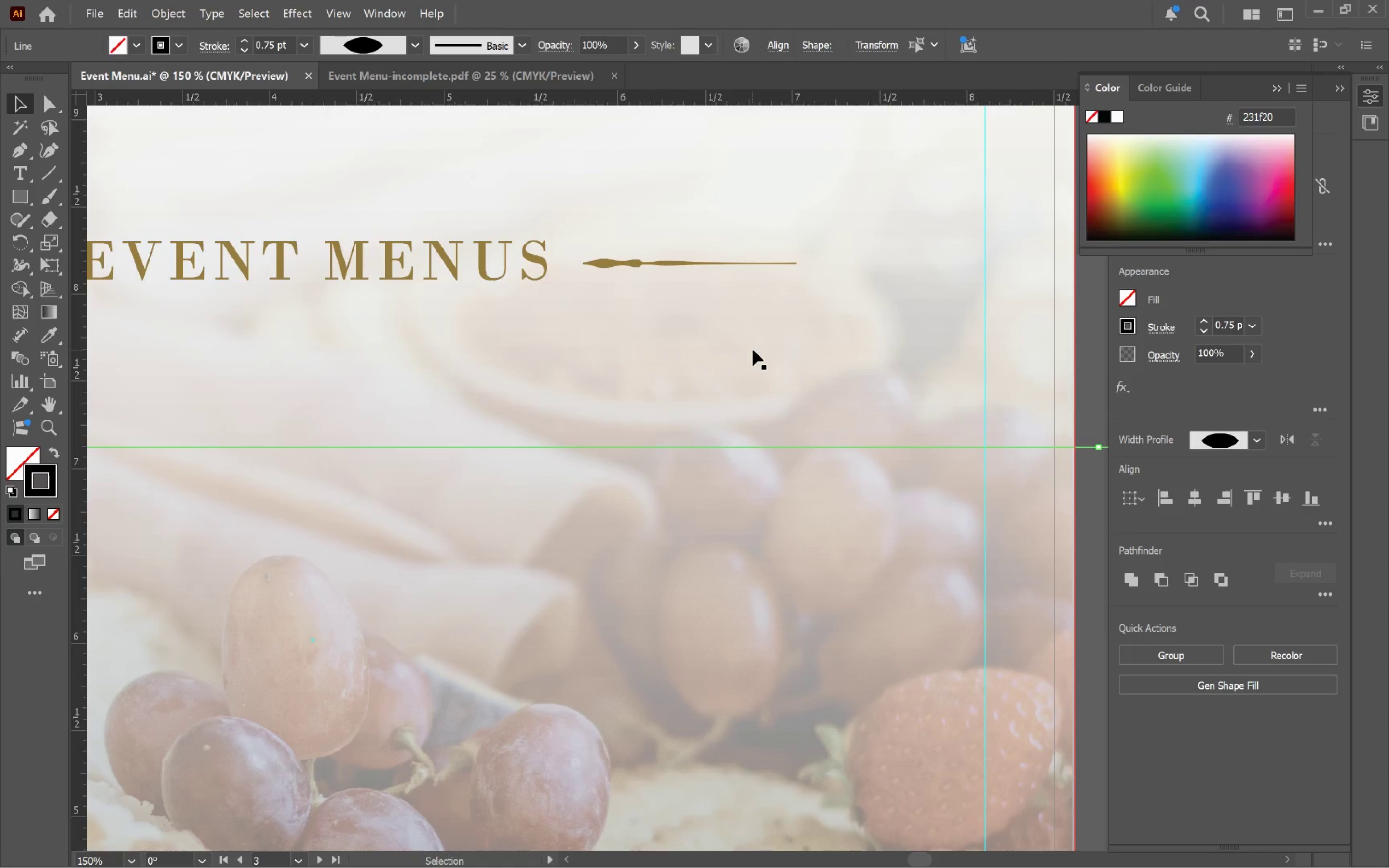 
key(I)
 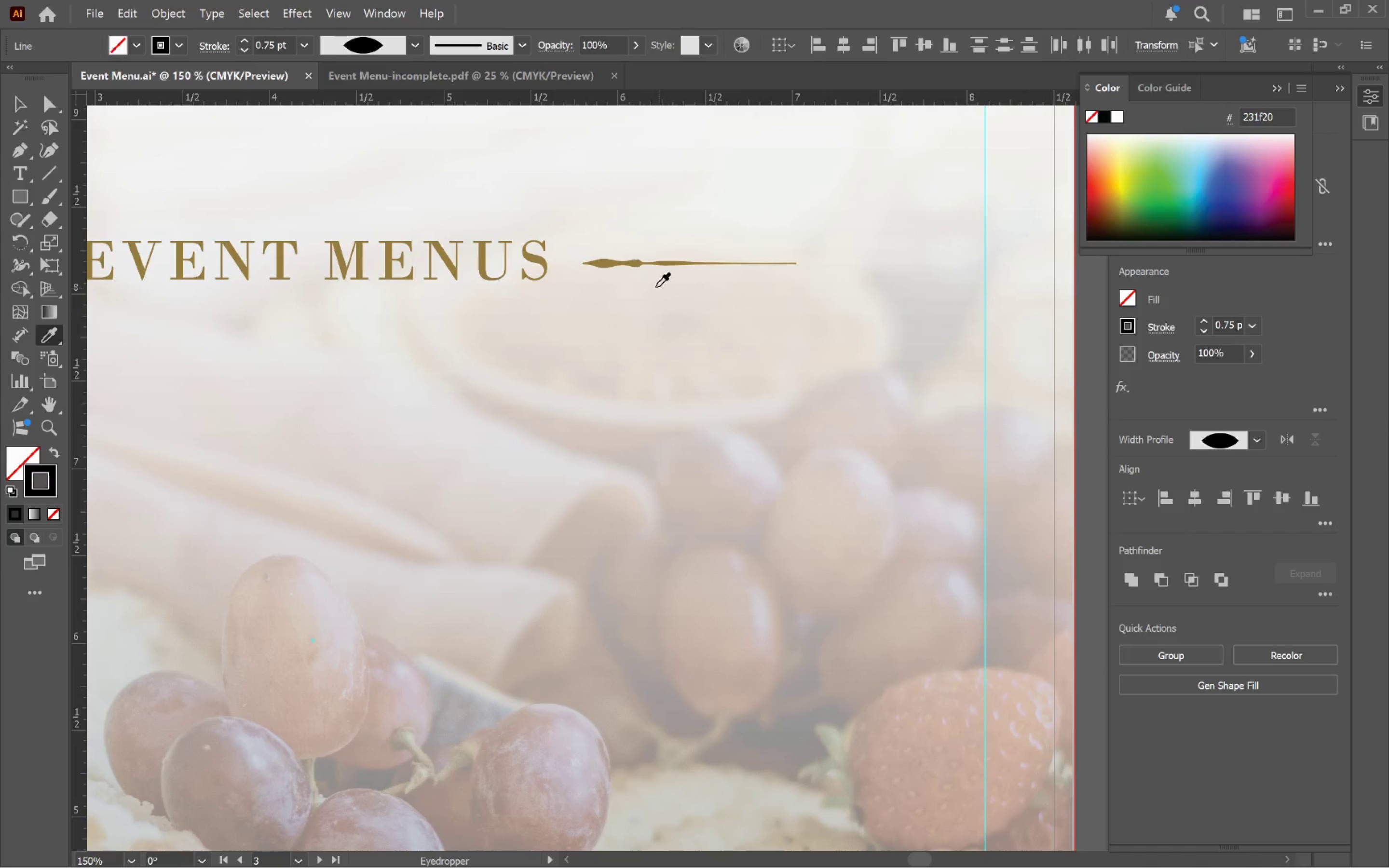 
hold_key(key=ShiftLeft, duration=0.71)
left_click([604, 262])
 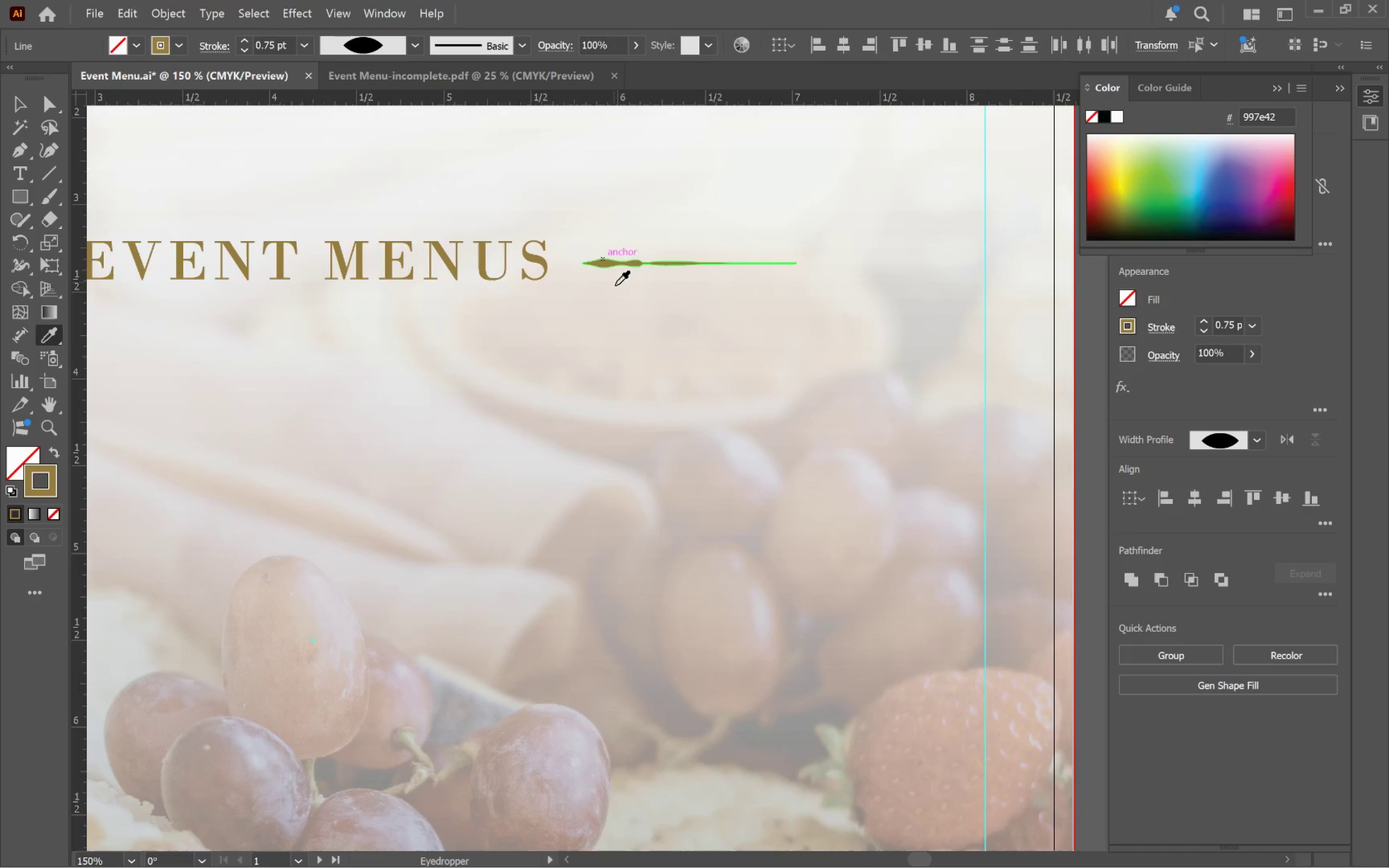 
key(V)
 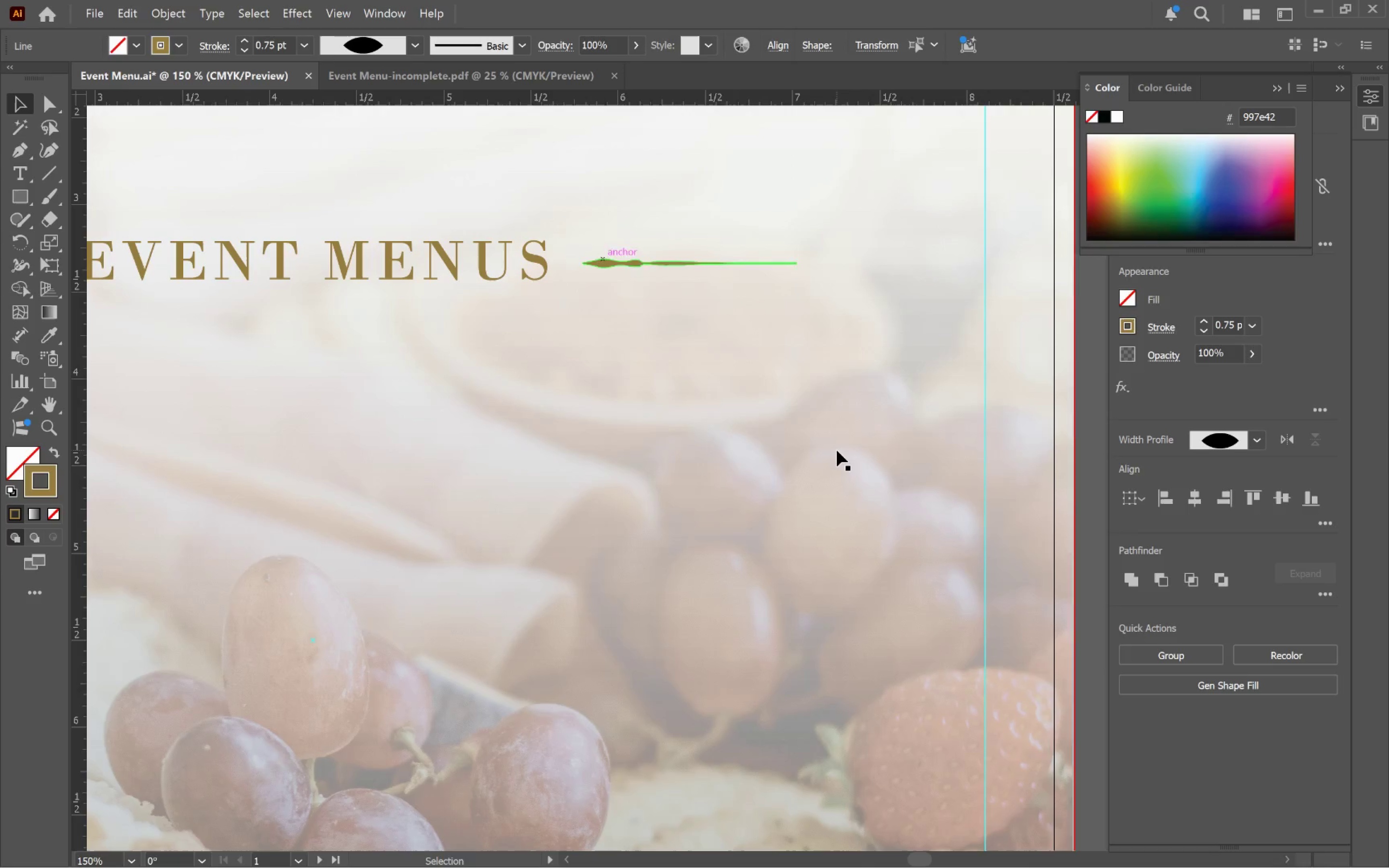 
hold_key(key=AltLeft, duration=0.53)
 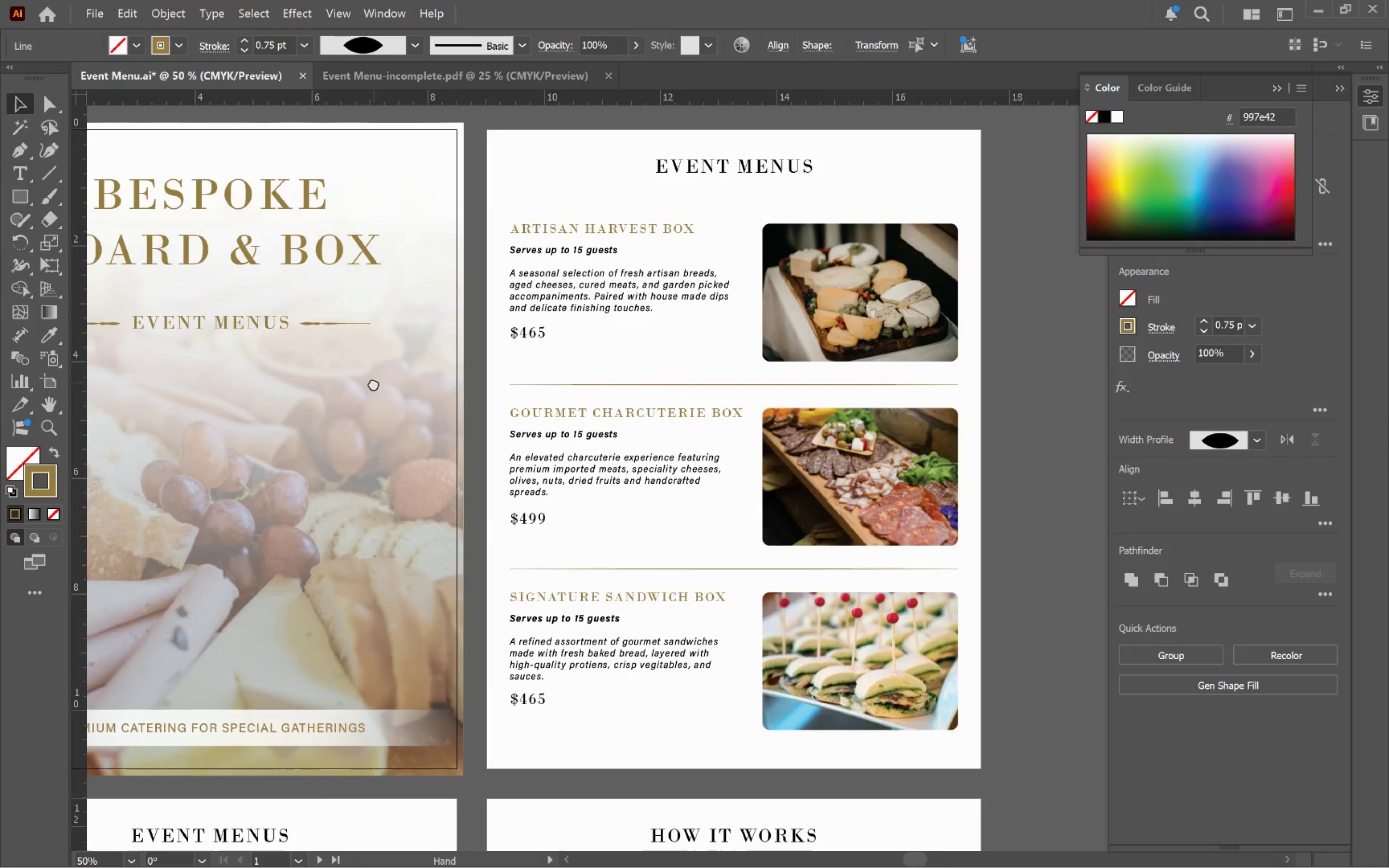 
hold_key(key=Space, duration=0.52)
 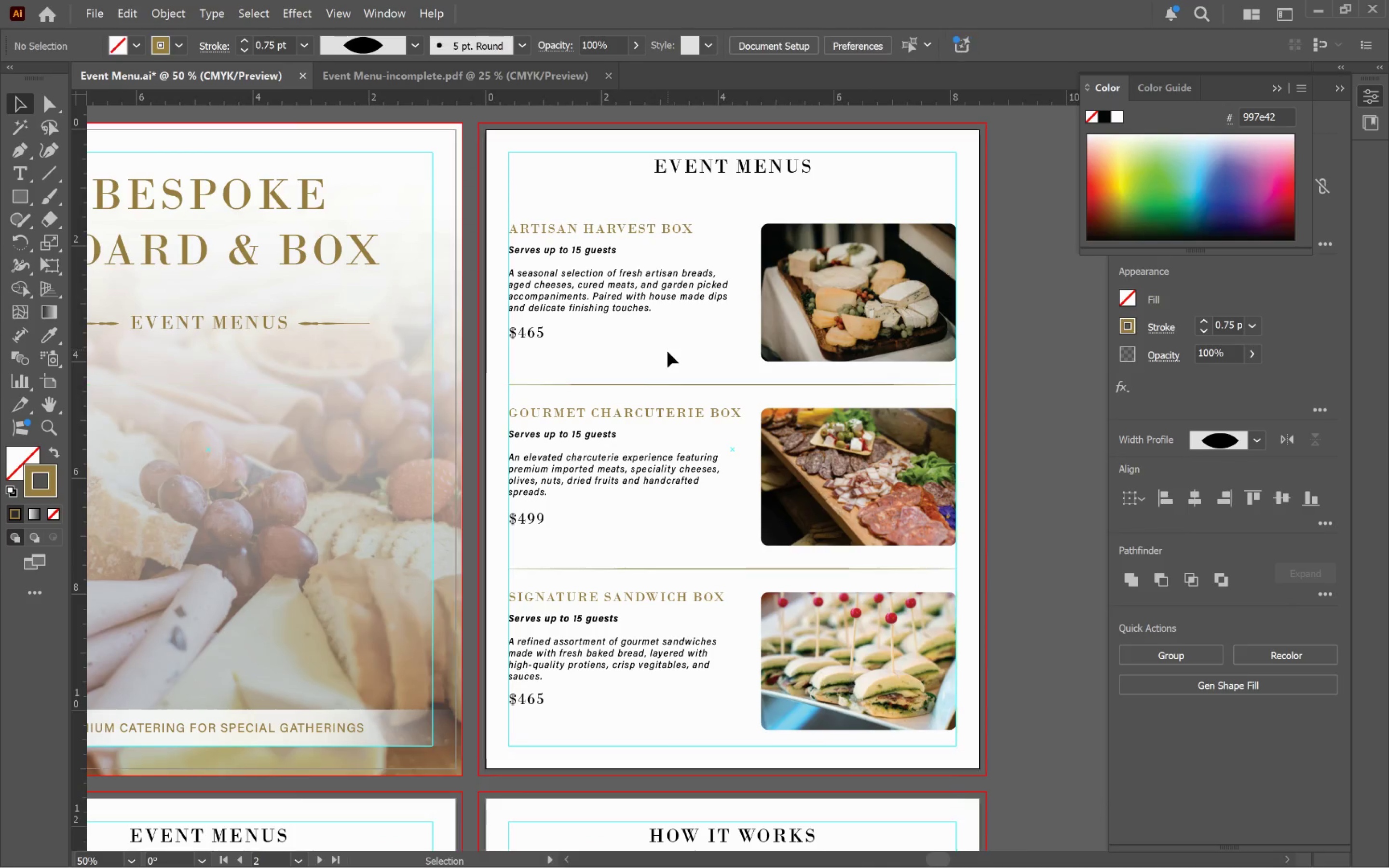 
left_click_drag(start_coordinate=[826, 448], to_coordinate=[372, 383])
 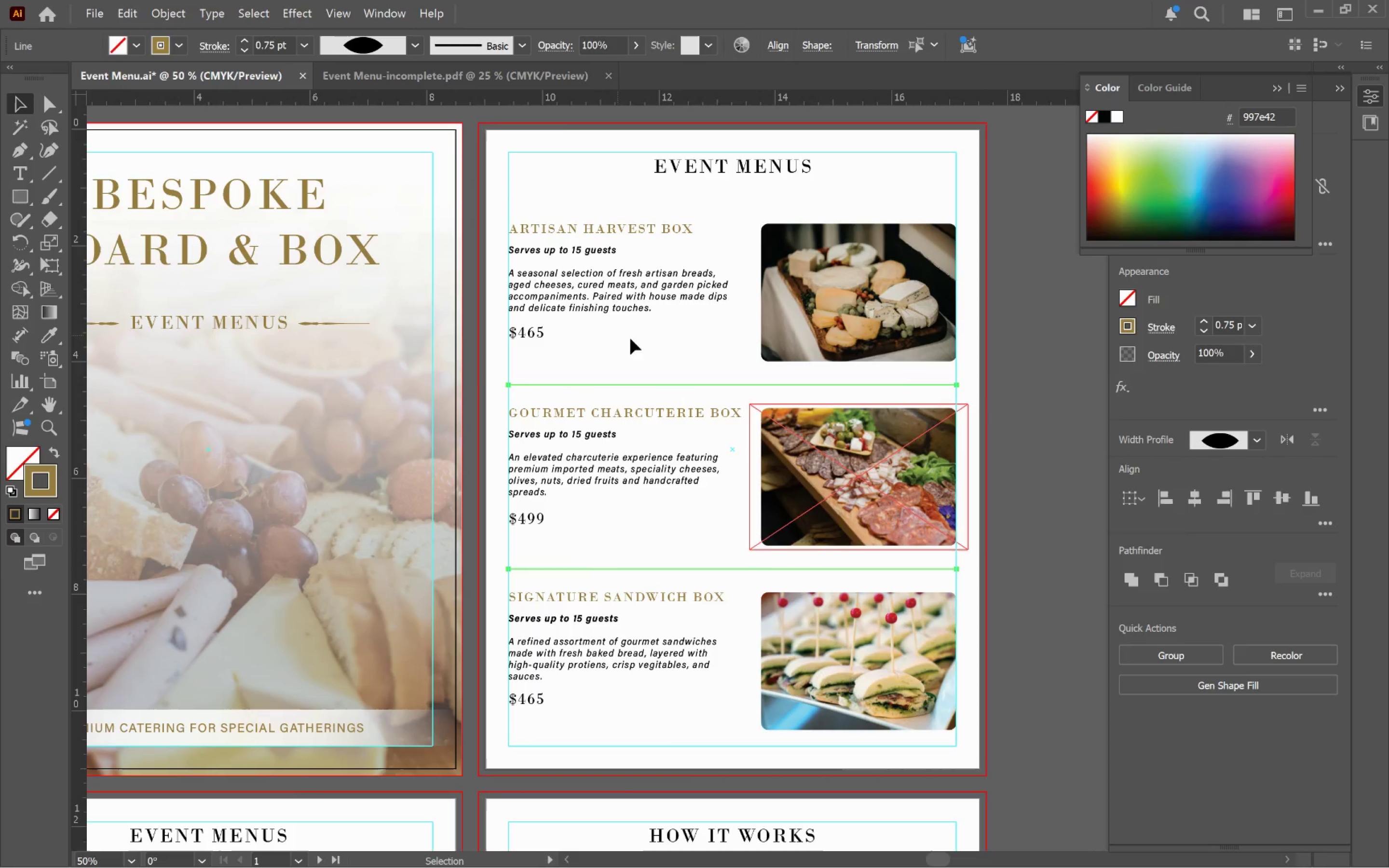 
scroll: coordinate [837, 450], scroll_direction: down, amount: 2.0
 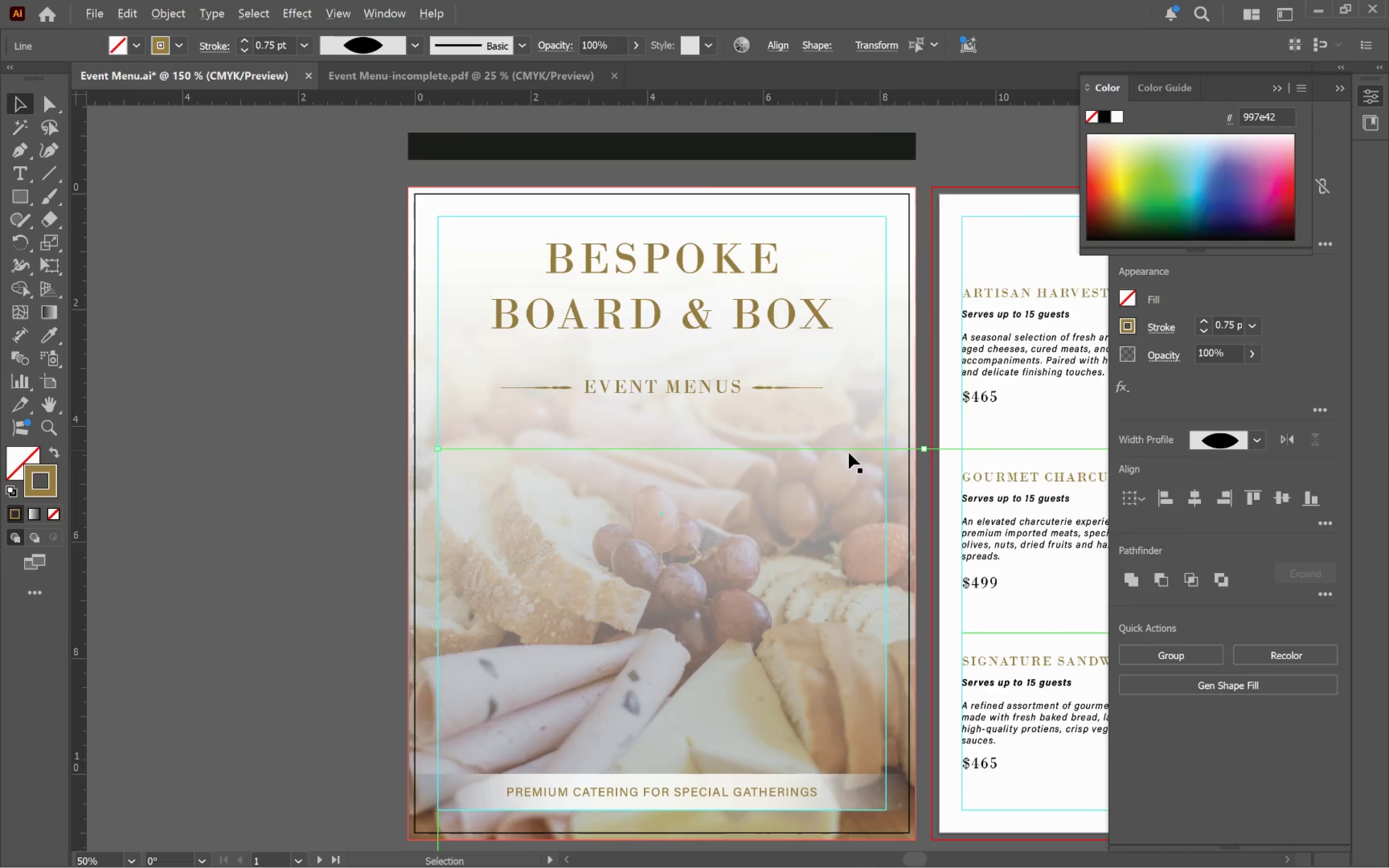 
left_click([667, 350])
 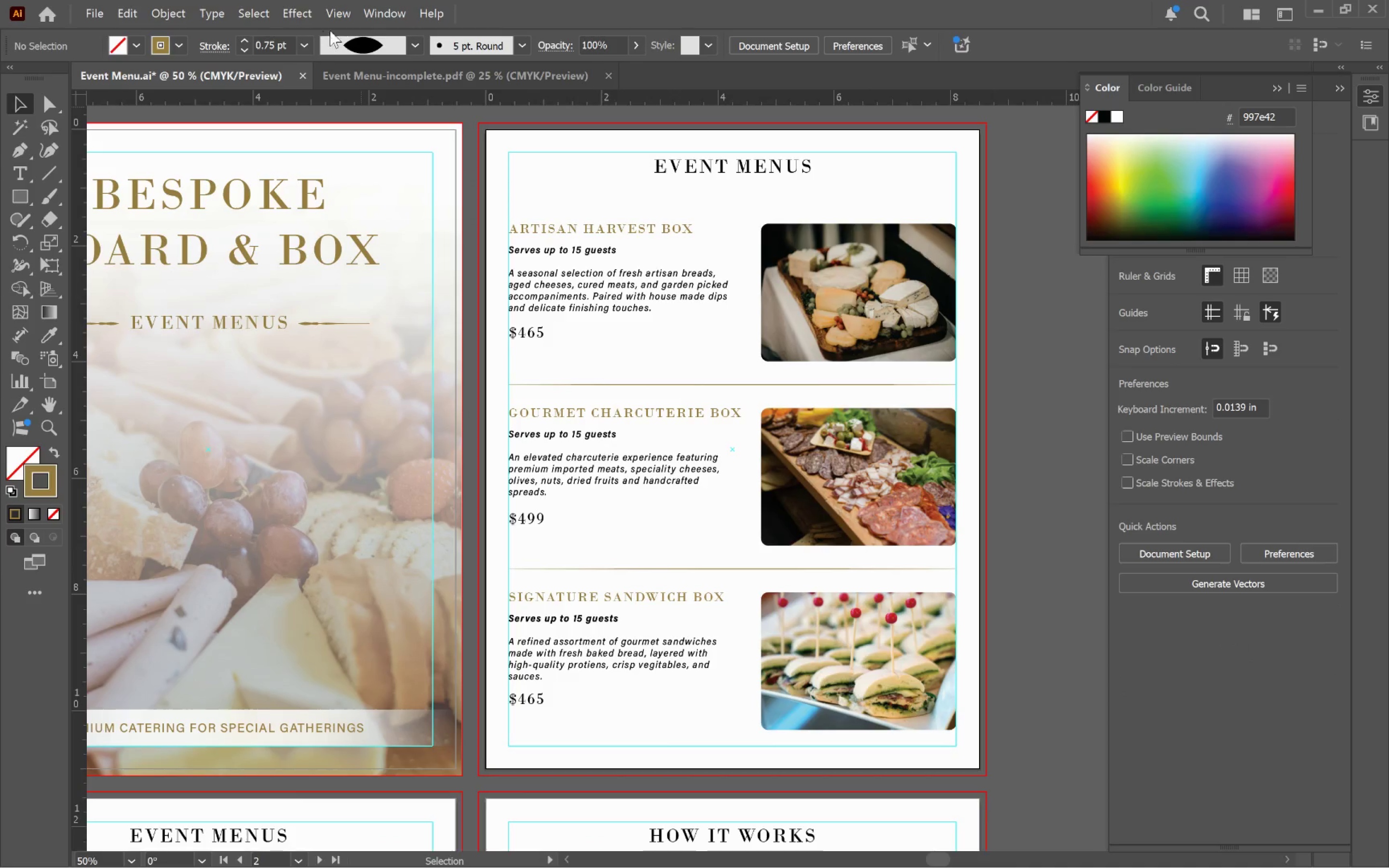 
left_click([348, 15])
 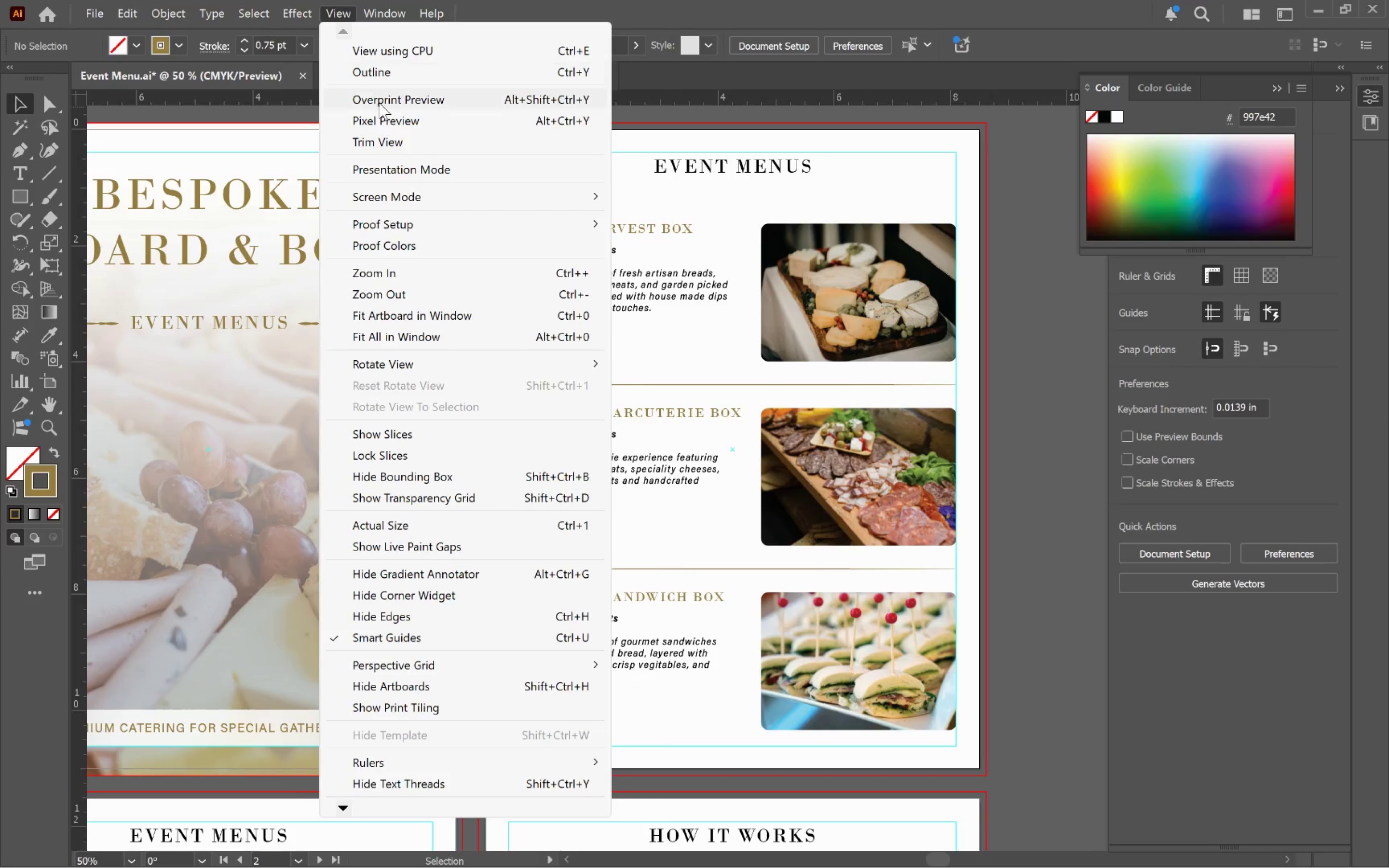 
scroll: coordinate [406, 154], scroll_direction: up, amount: 4.0
 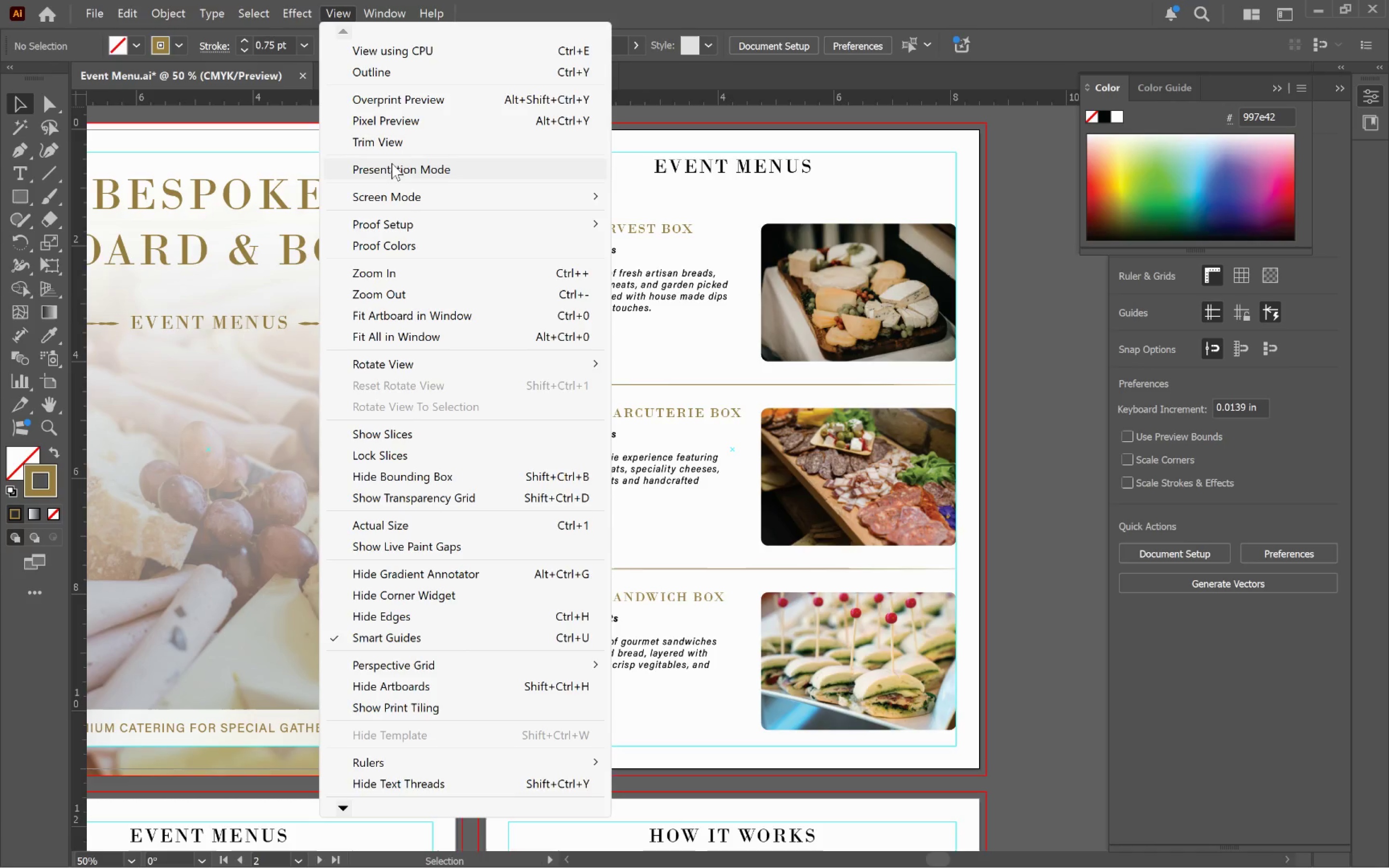 
left_click([396, 145])
 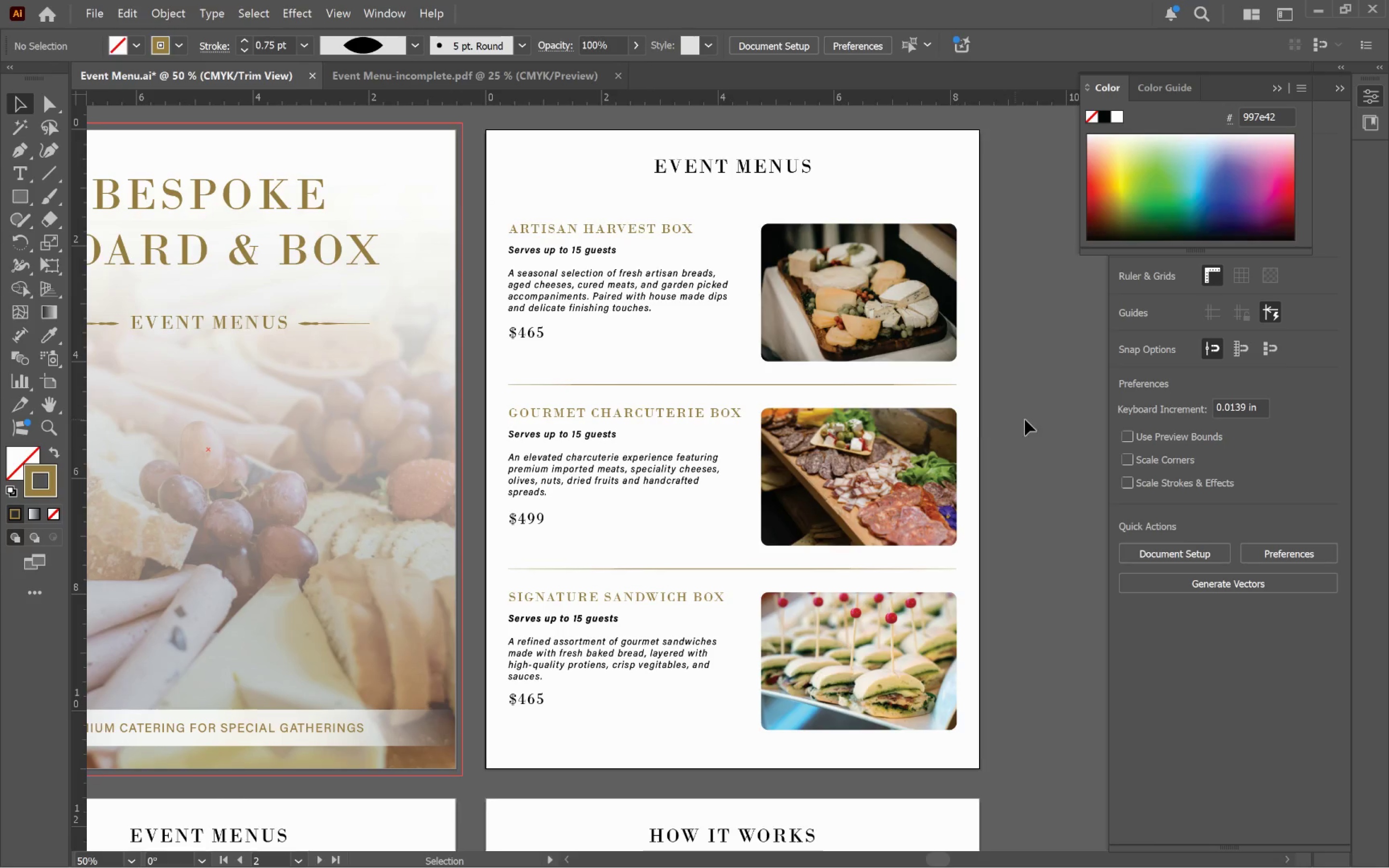 
left_click([1053, 409])
 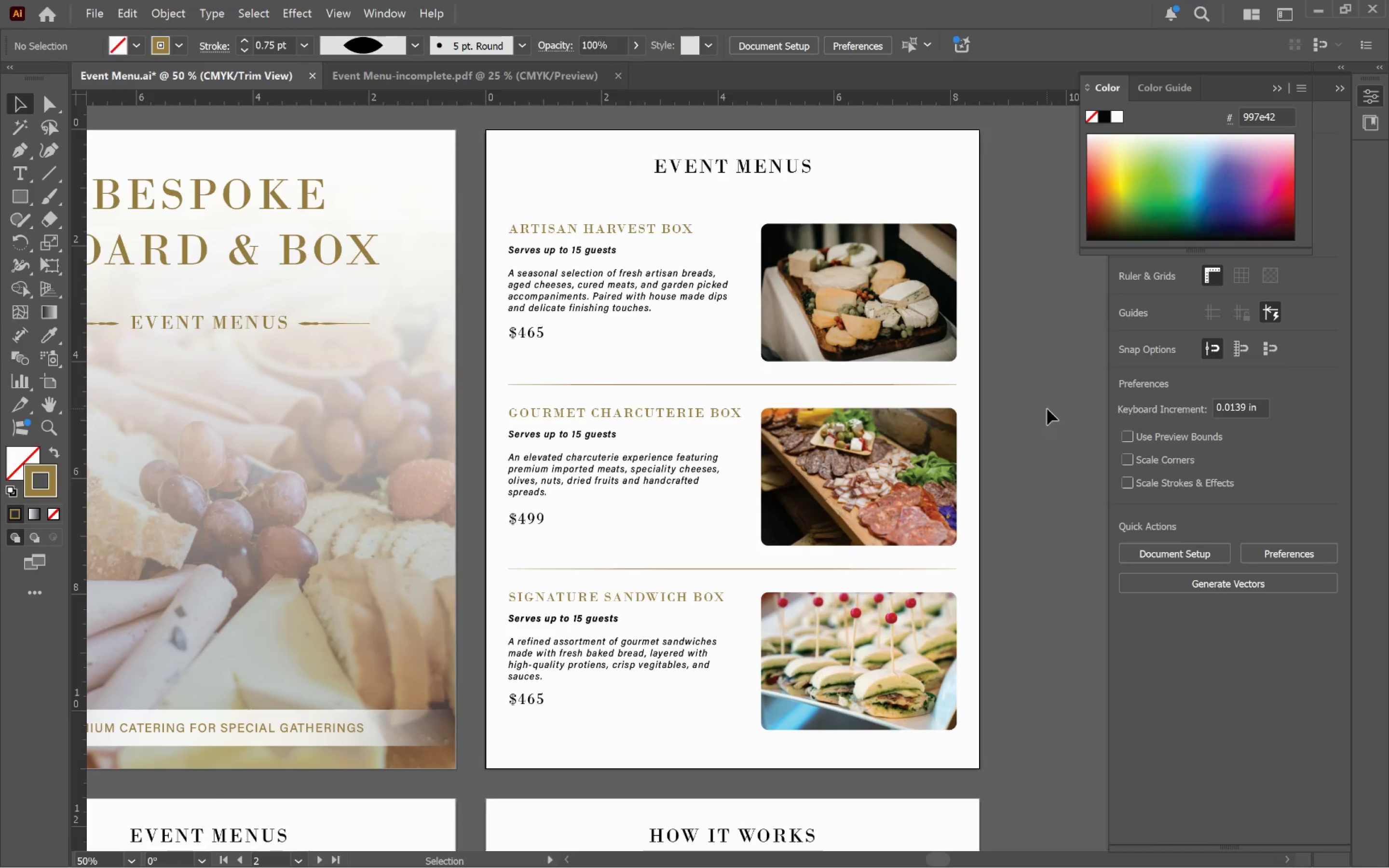 
key(Control+0)
 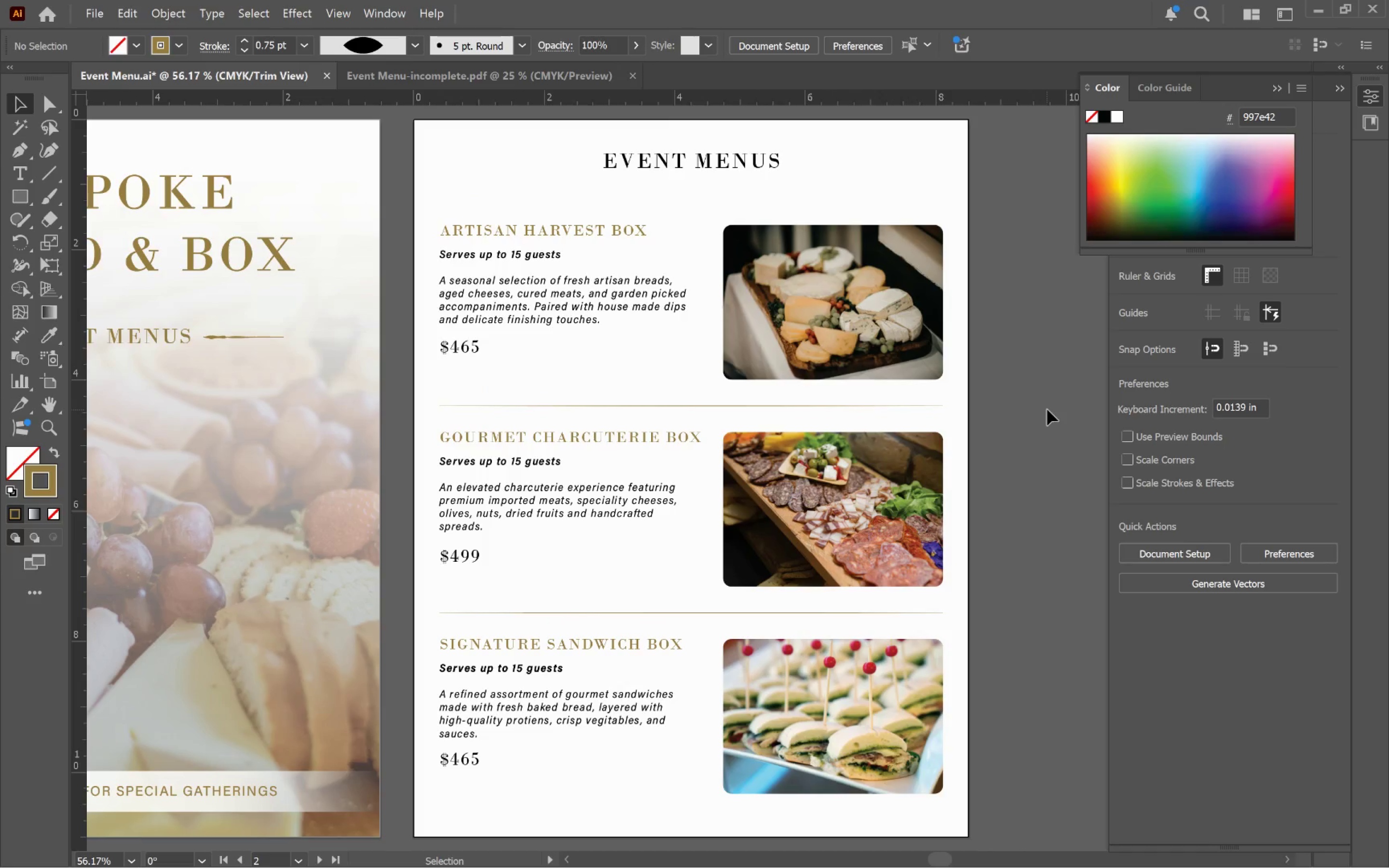 
left_click([688, 166])
 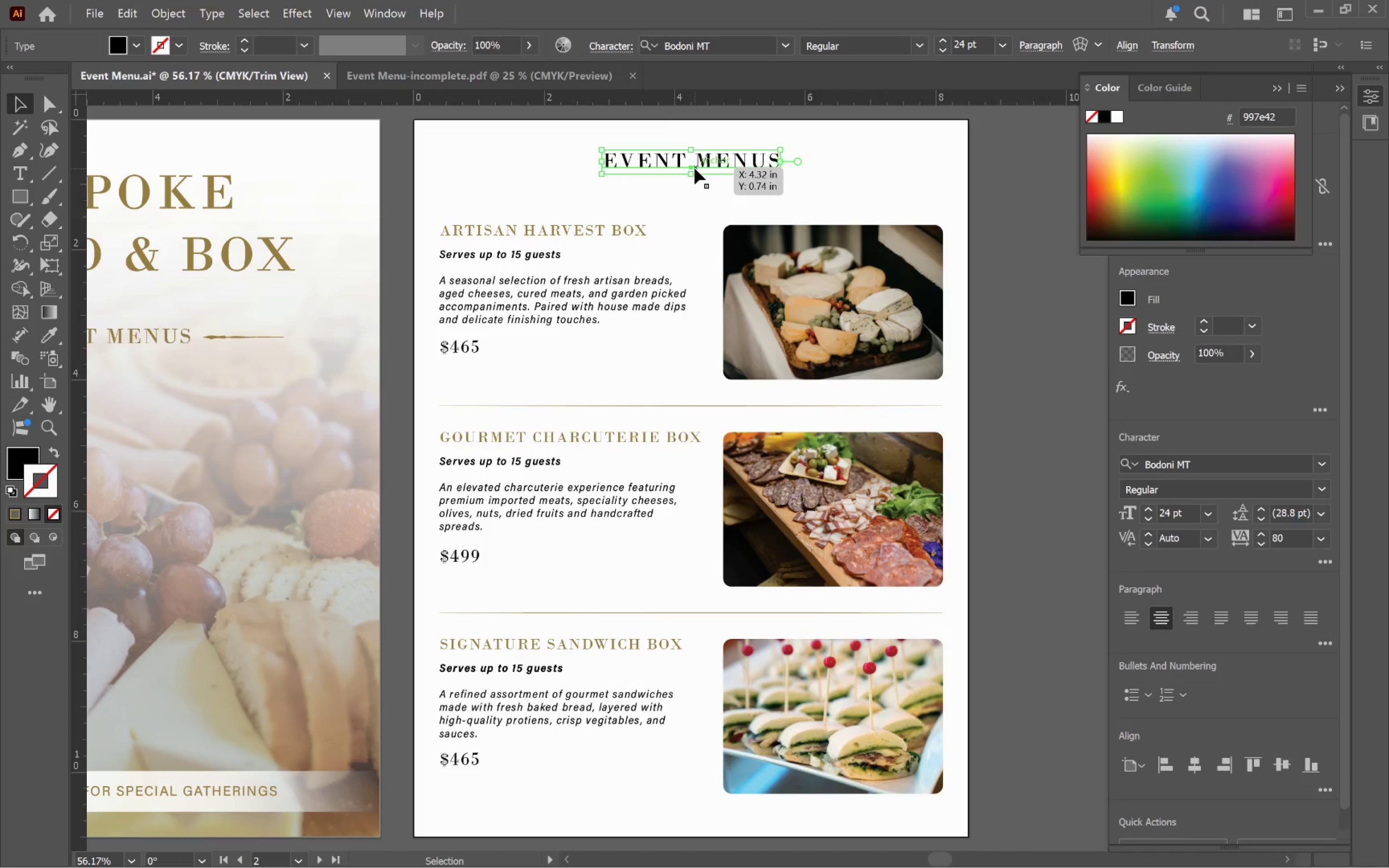 
key(I)
 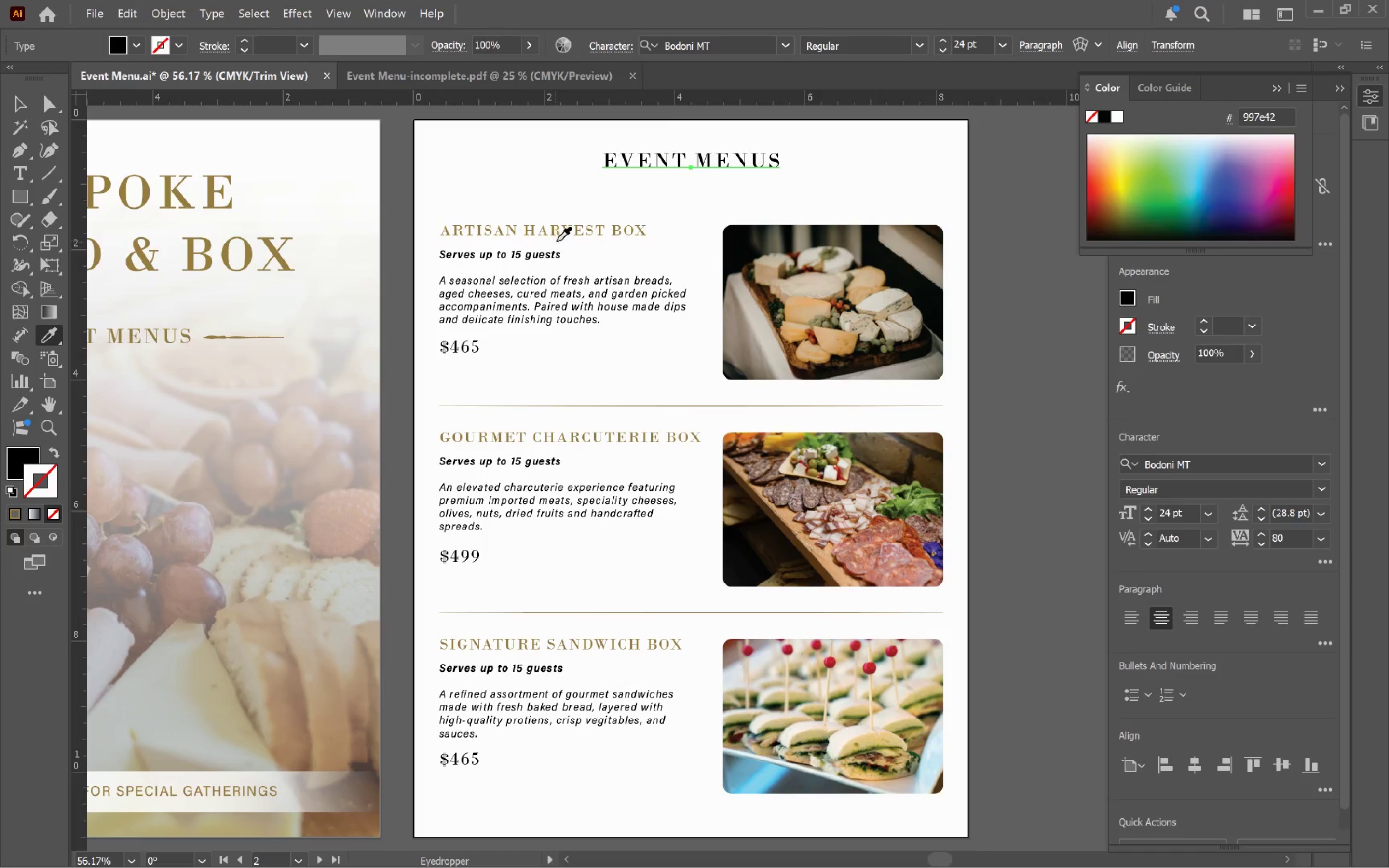 
hold_key(key=ShiftLeft, duration=0.51)
left_click([577, 231])
 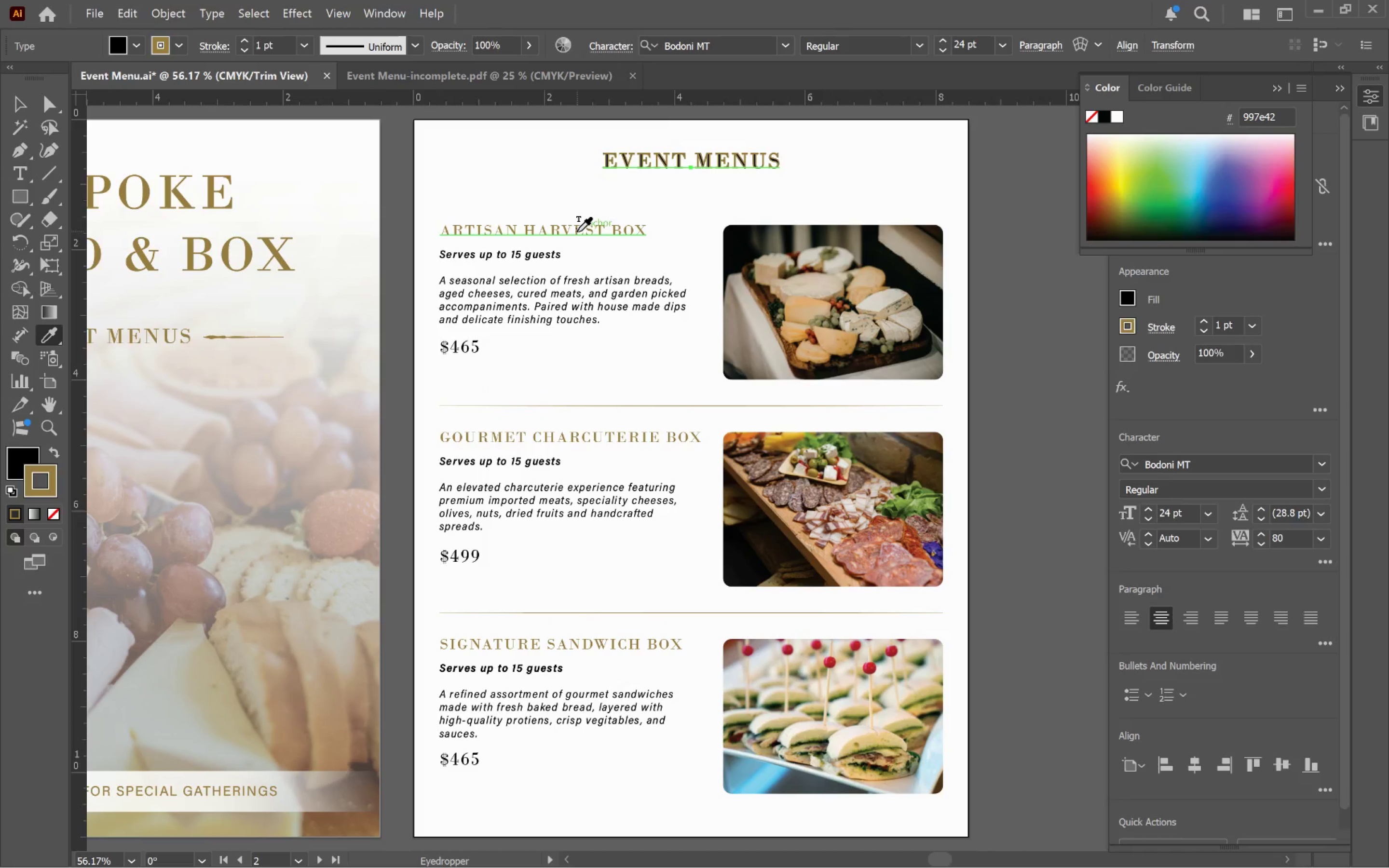 
key(Shift+V)
 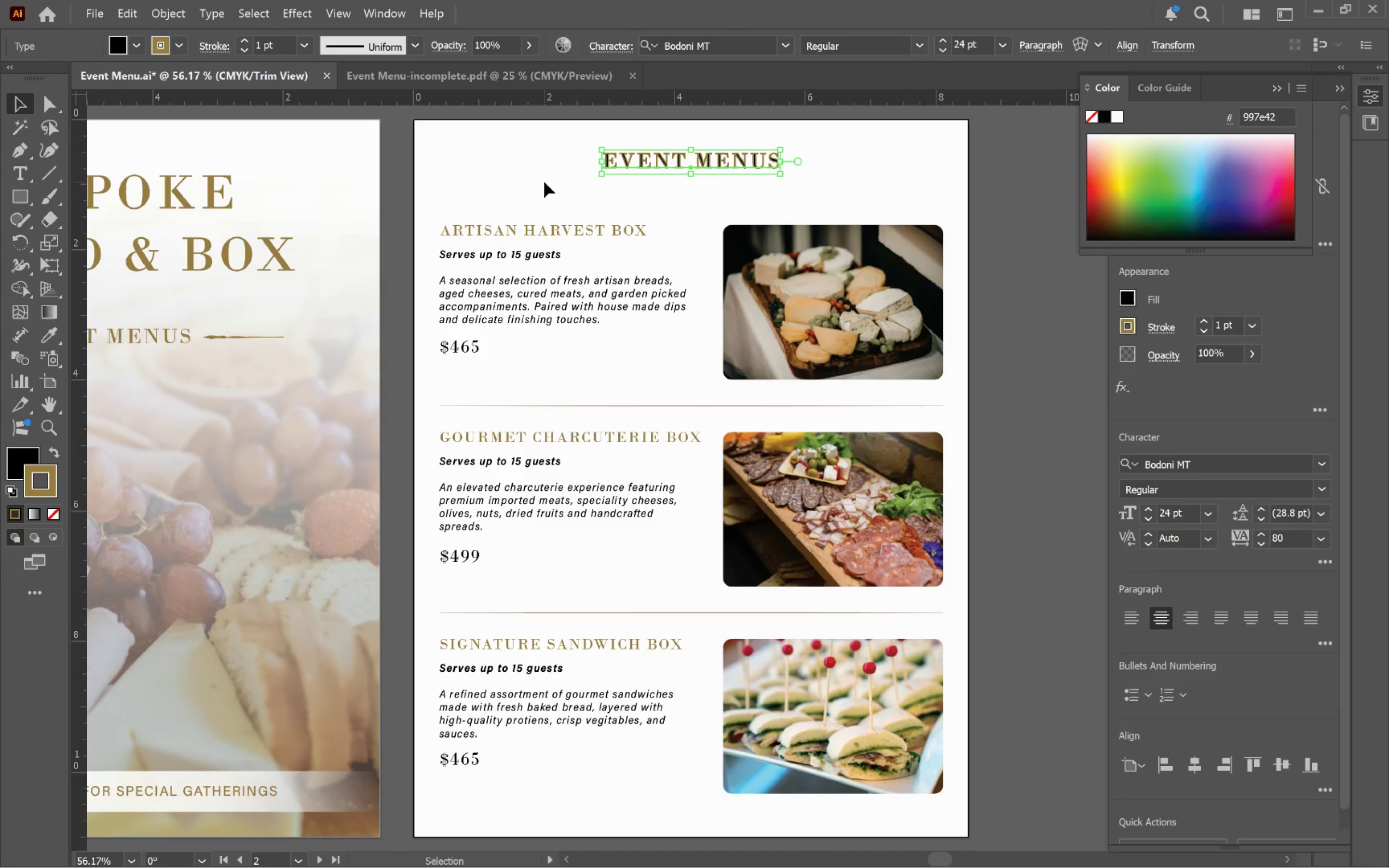 
key(Control+Z)
 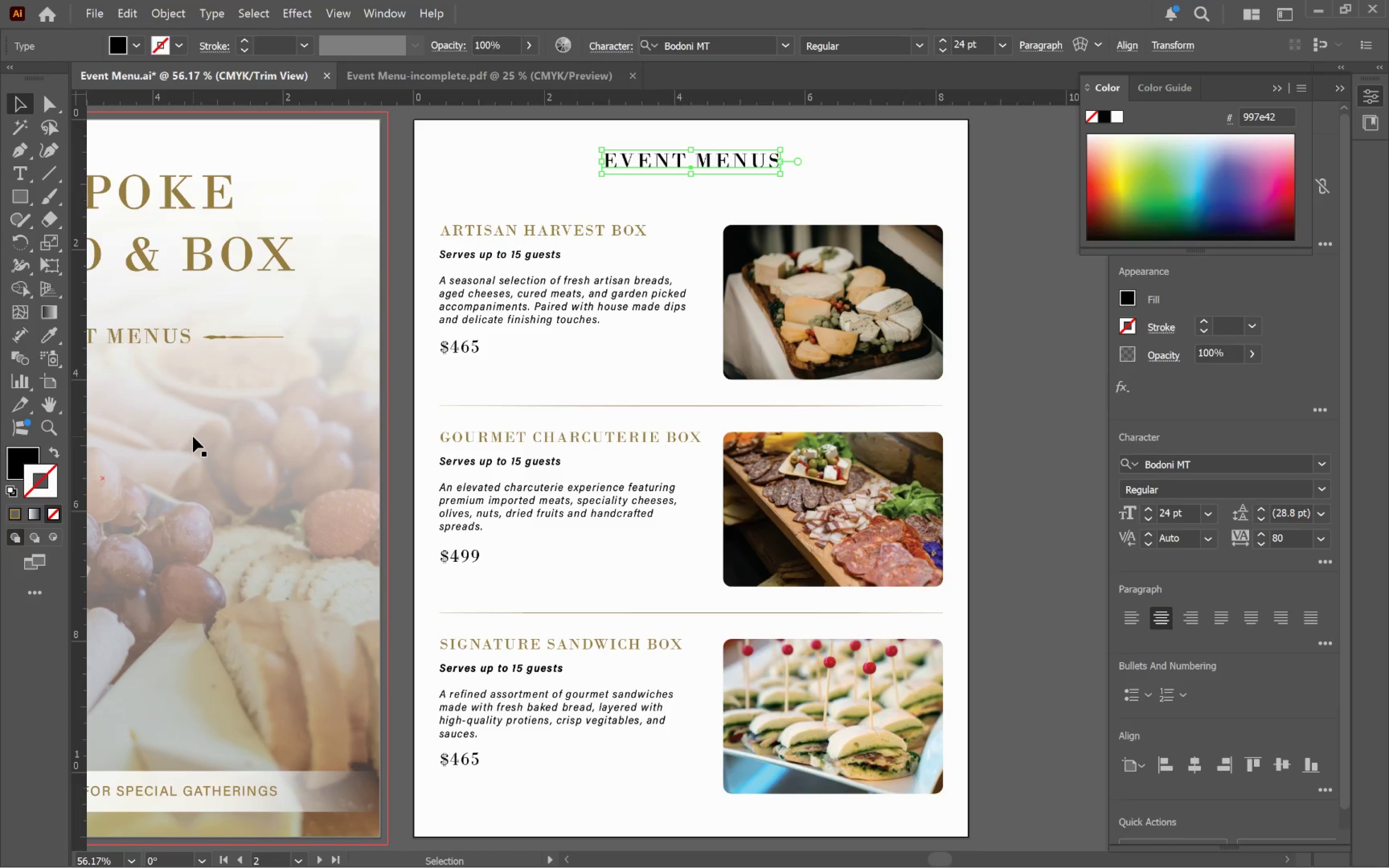 
left_click([26, 456])
 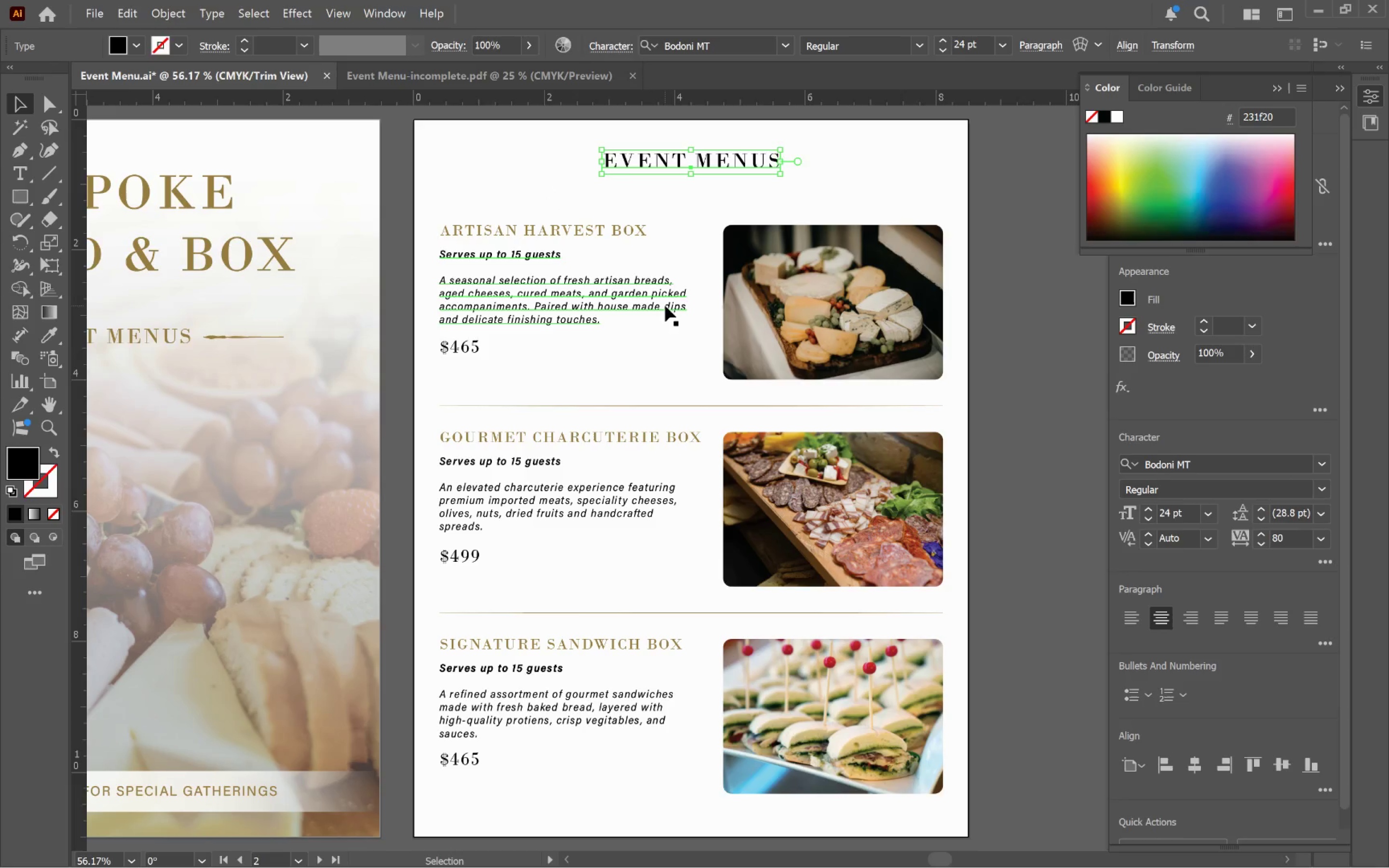 
key(I)
 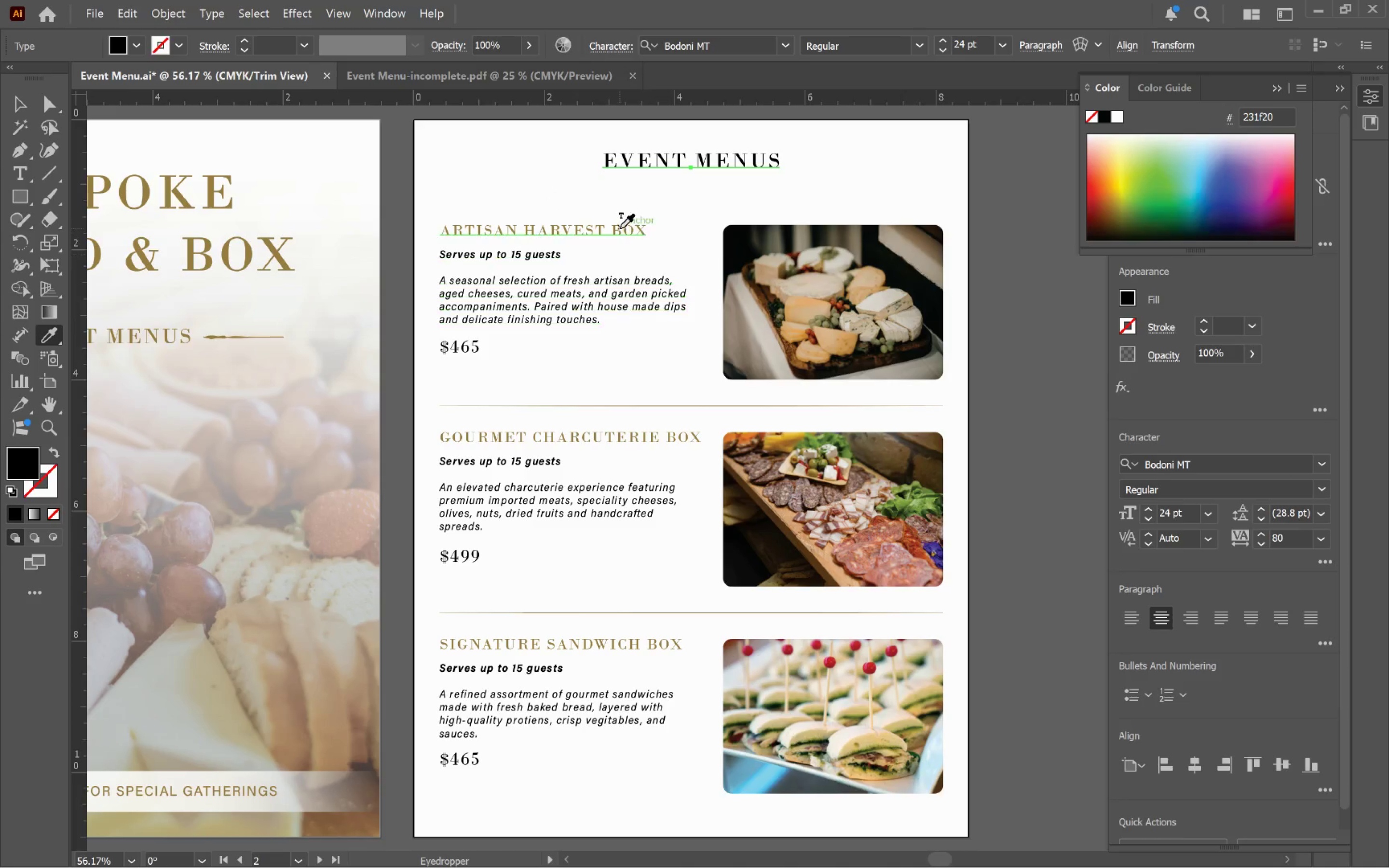 
hold_key(key=ControlLeft, duration=0.47)
left_click([620, 228])
 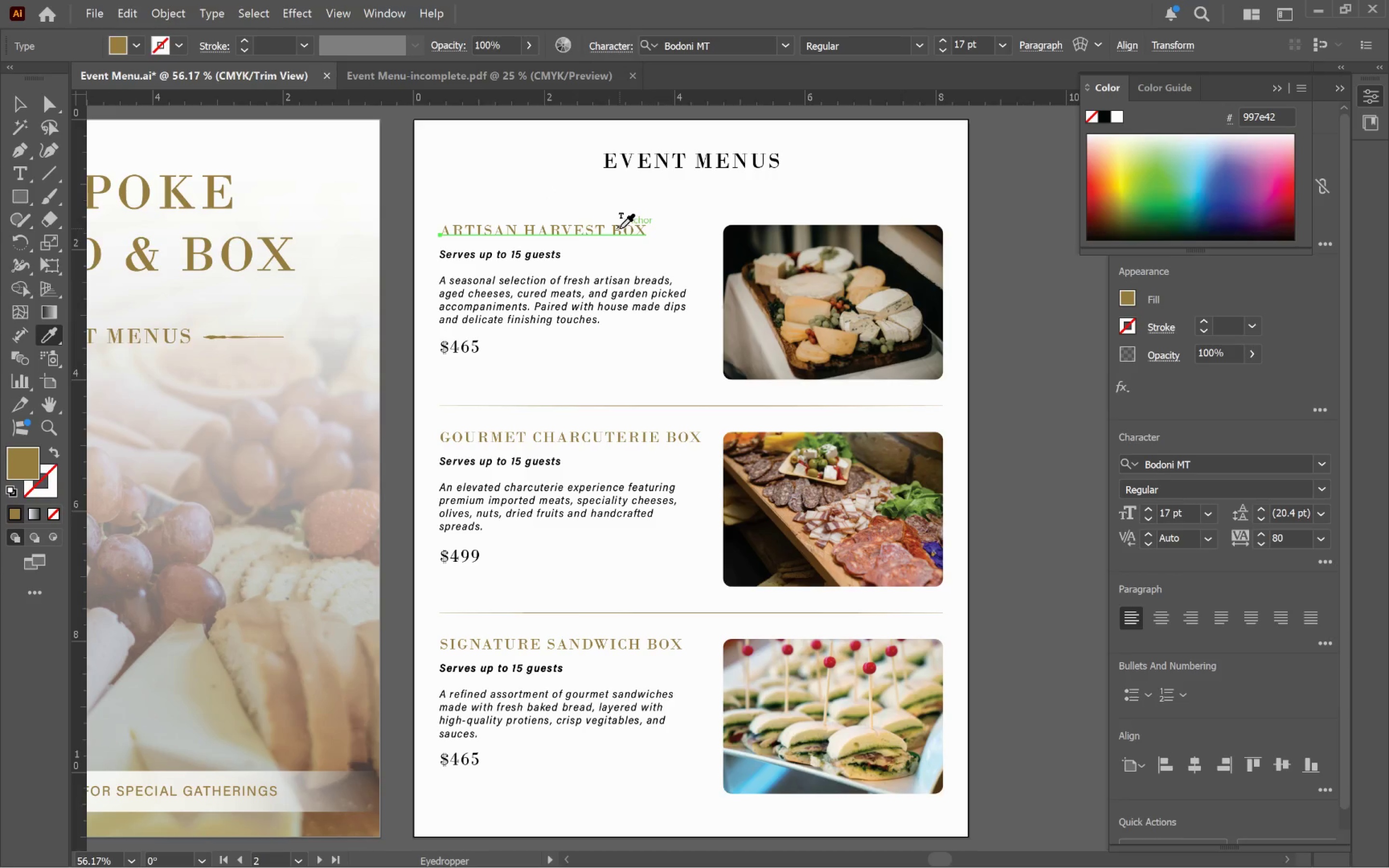 
hold_key(key=ControlLeft, duration=0.53)
left_click([620, 228])
 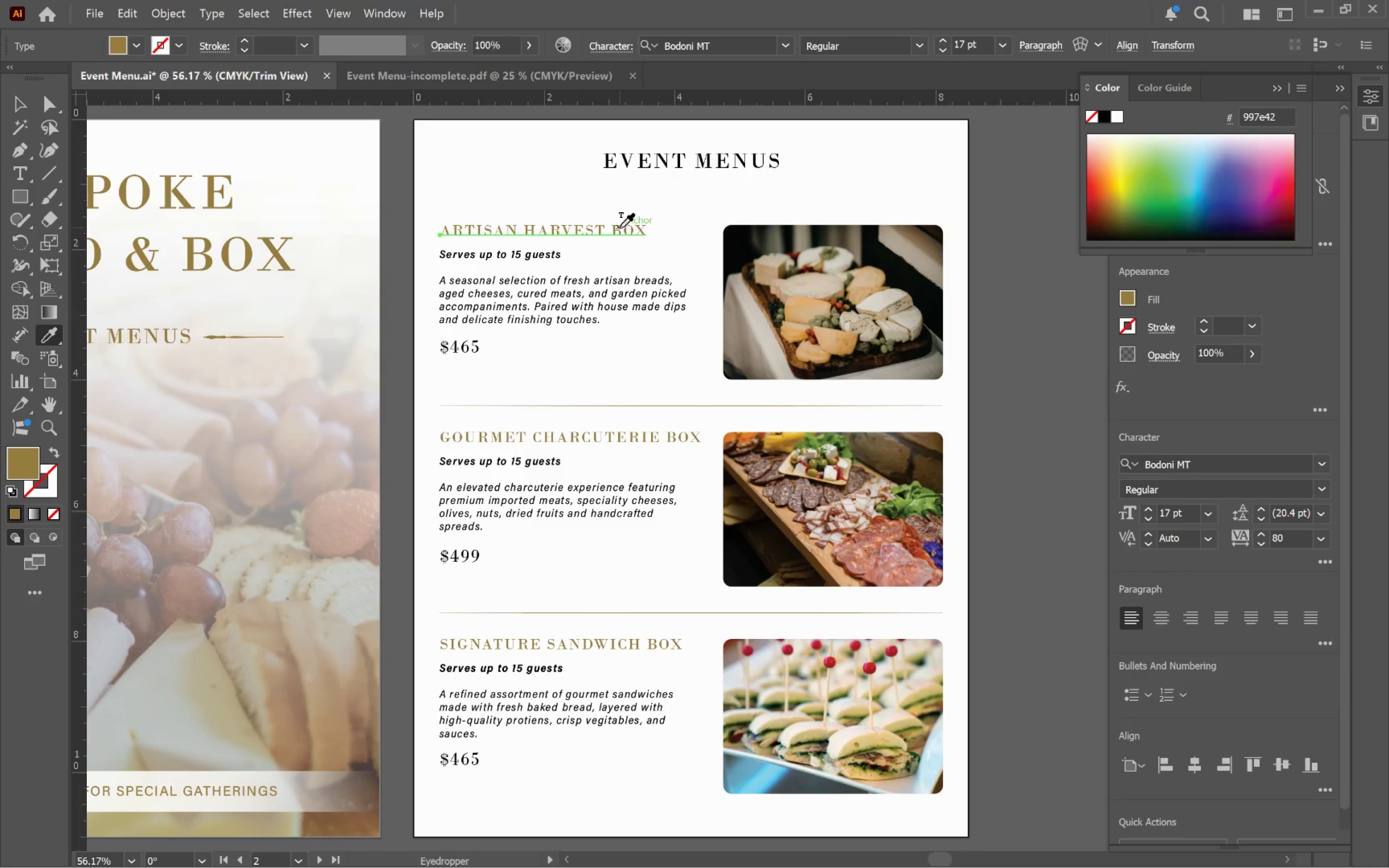 
hold_key(key=ShiftLeft, duration=0.44)
left_click([620, 228])
 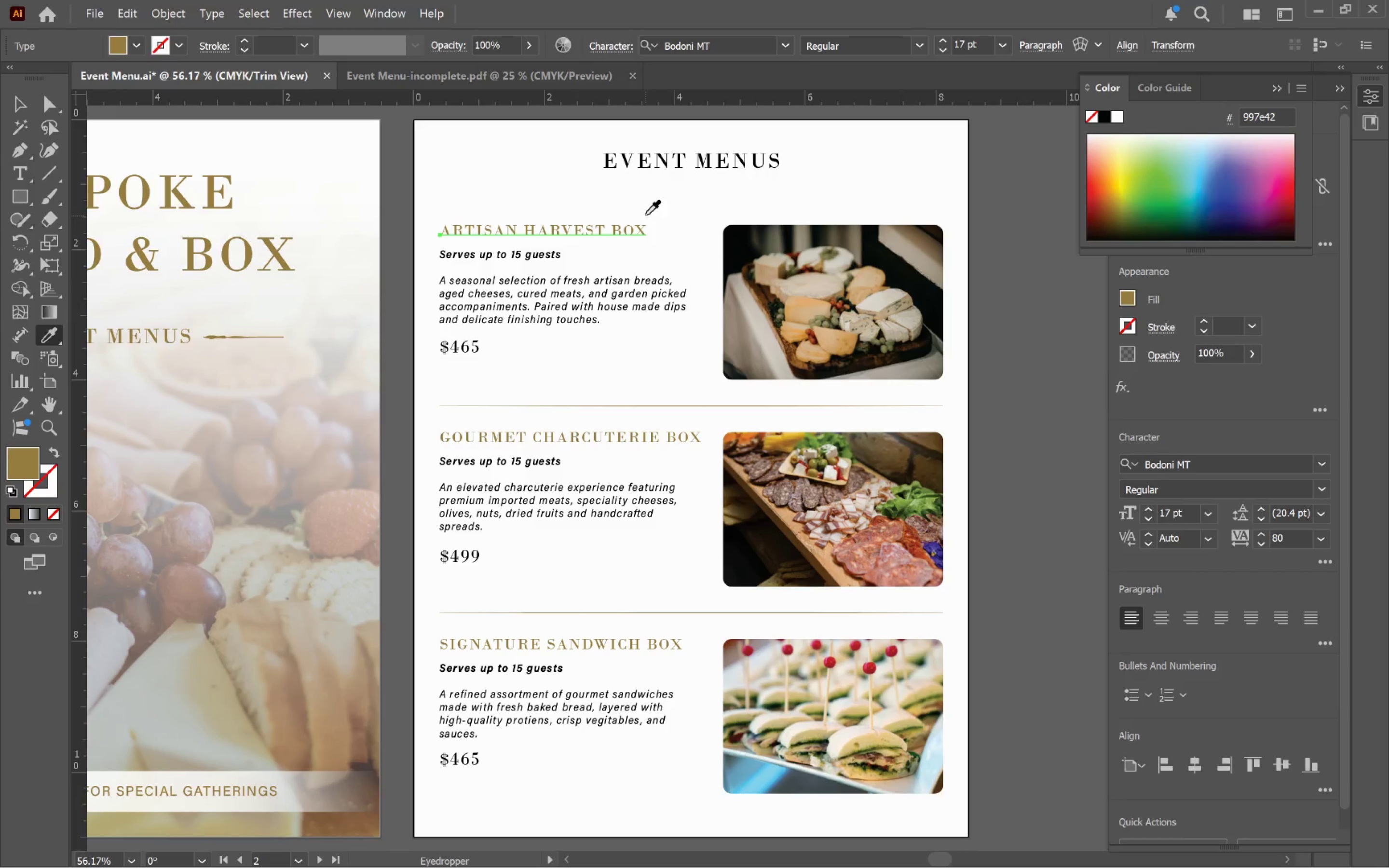 
hold_key(key=ControlLeft, duration=0.49)
left_click([664, 167])
 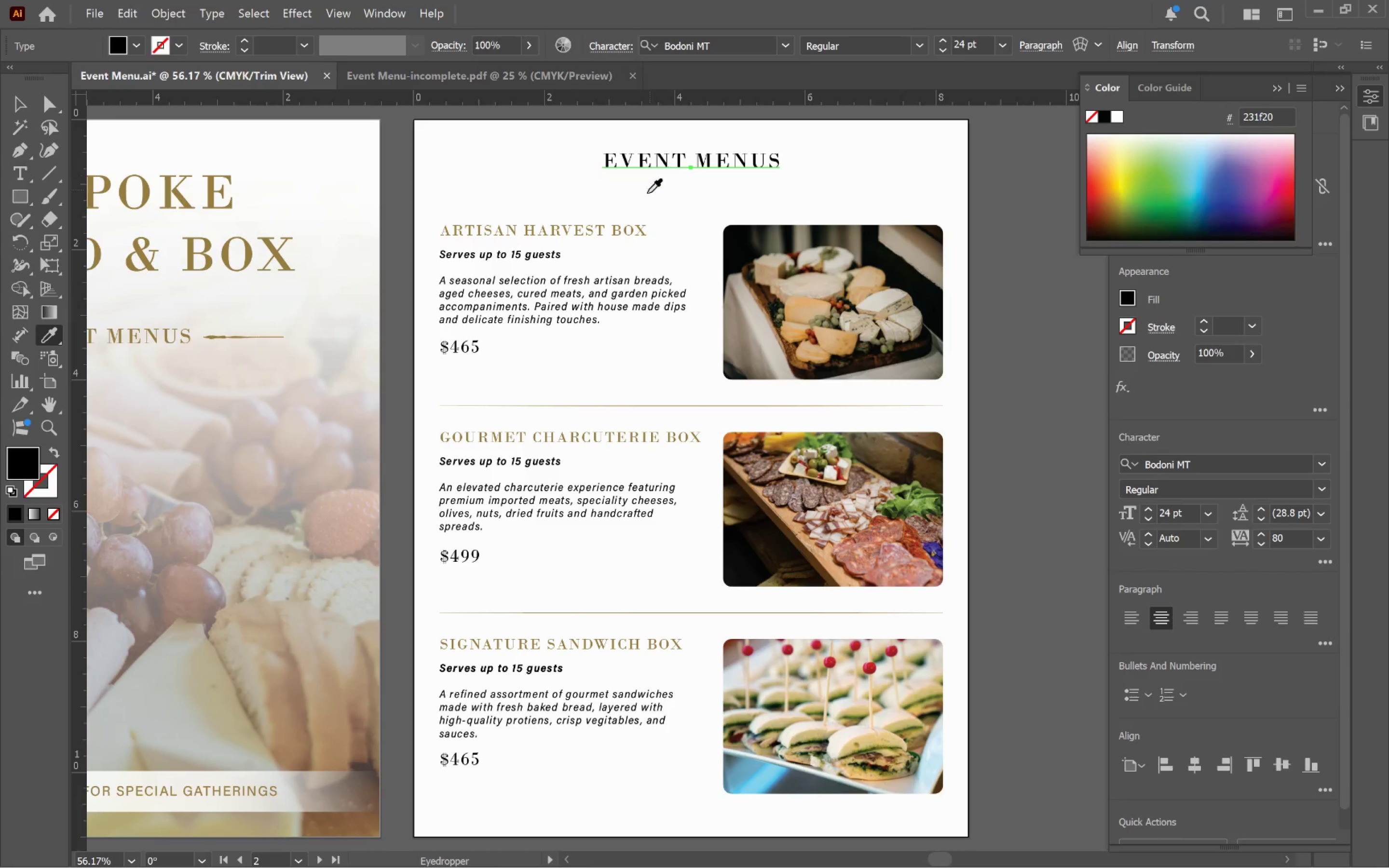 
hold_key(key=ShiftLeft, duration=0.69)
left_click([618, 228])
 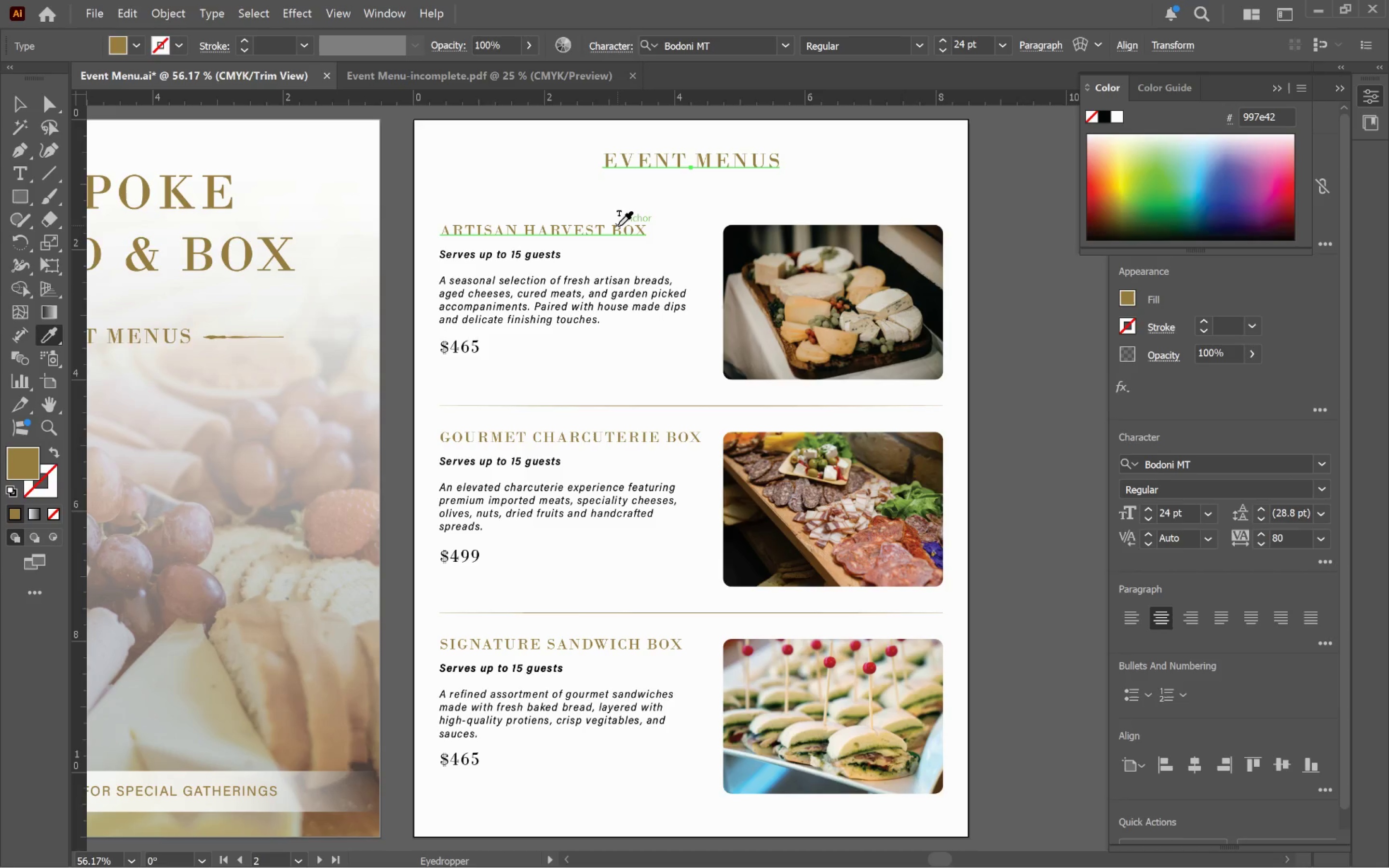 
key(Shift+V)
 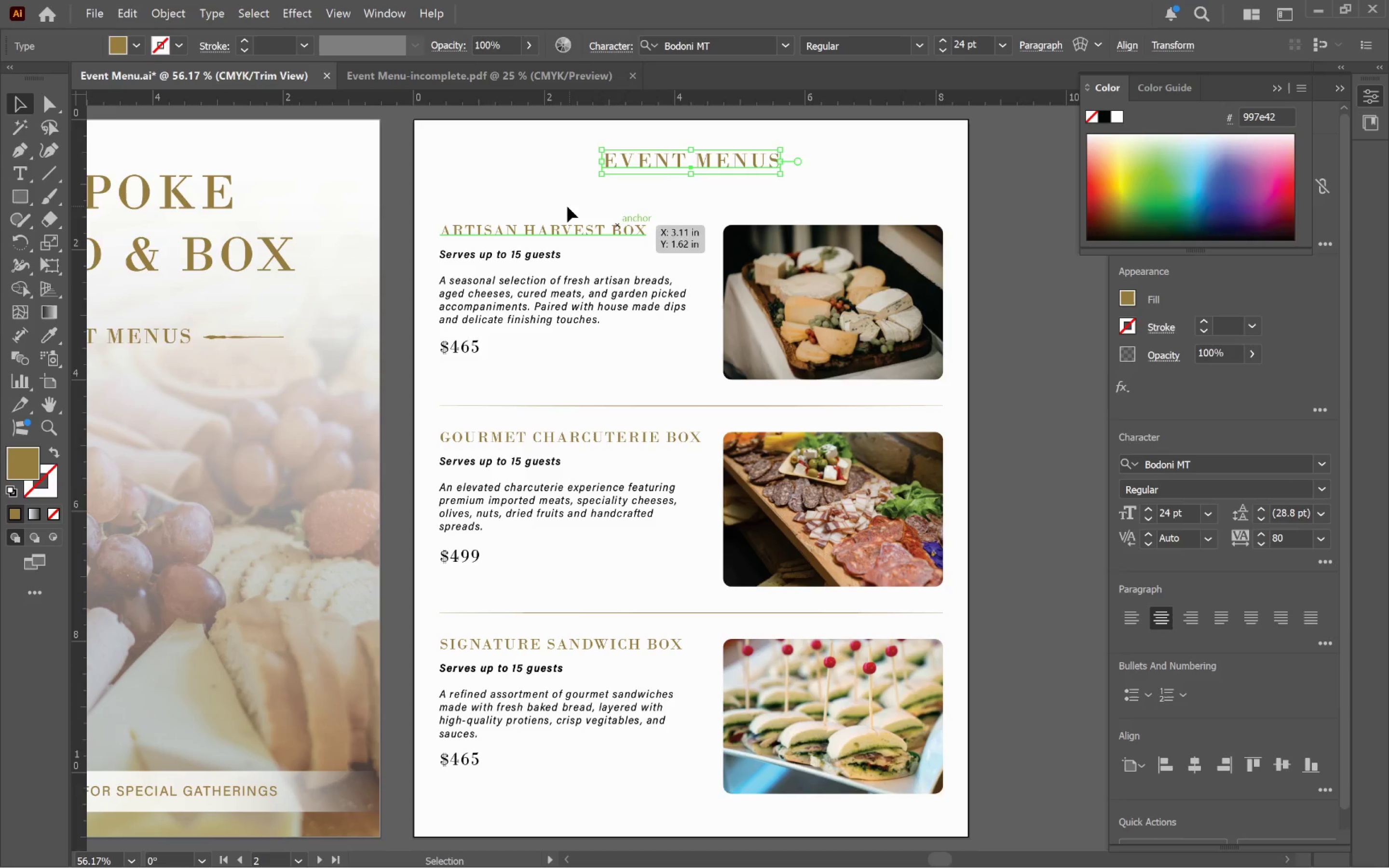 
left_click([567, 206])
 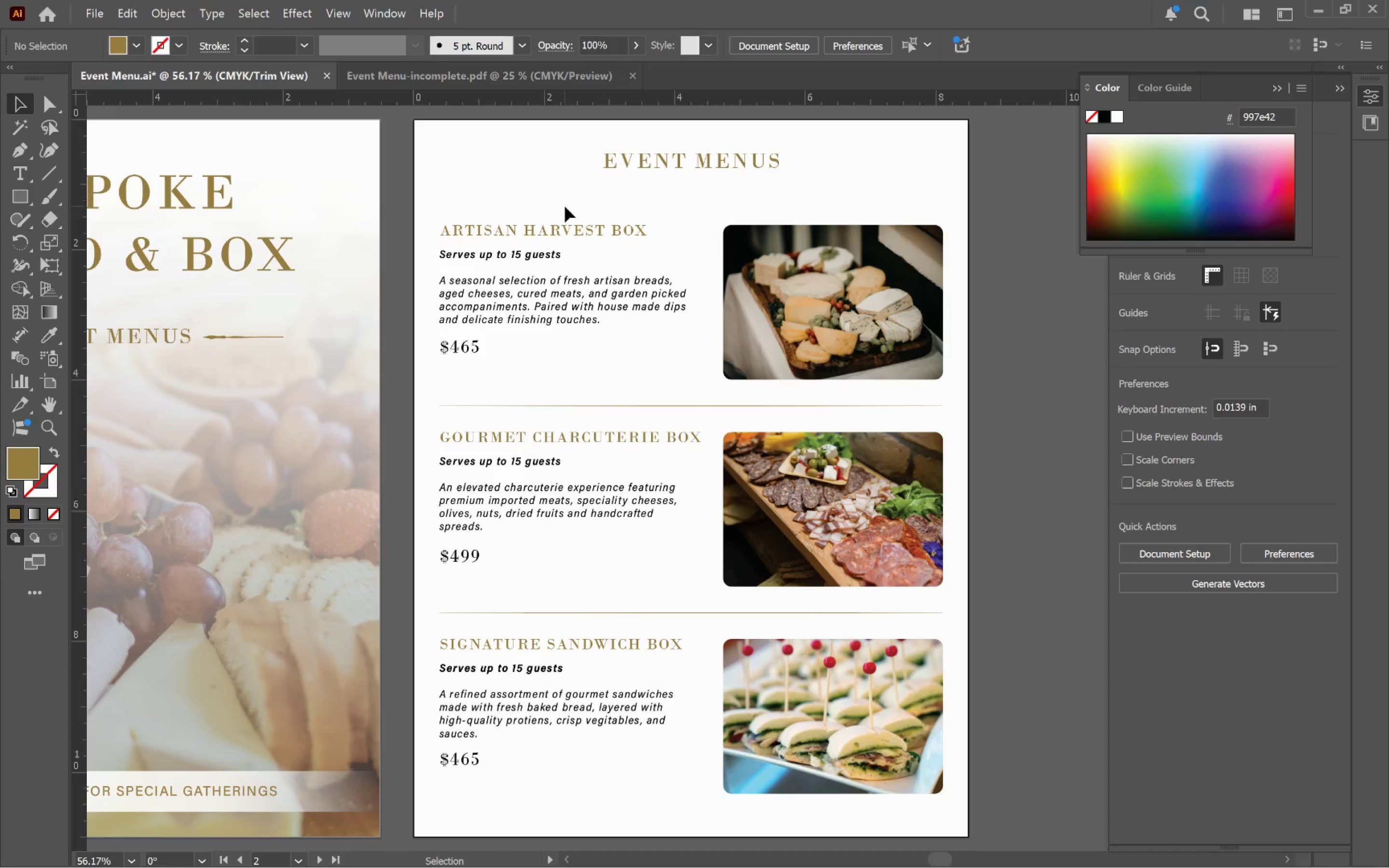 
hold_key(key=Space, duration=0.84)
 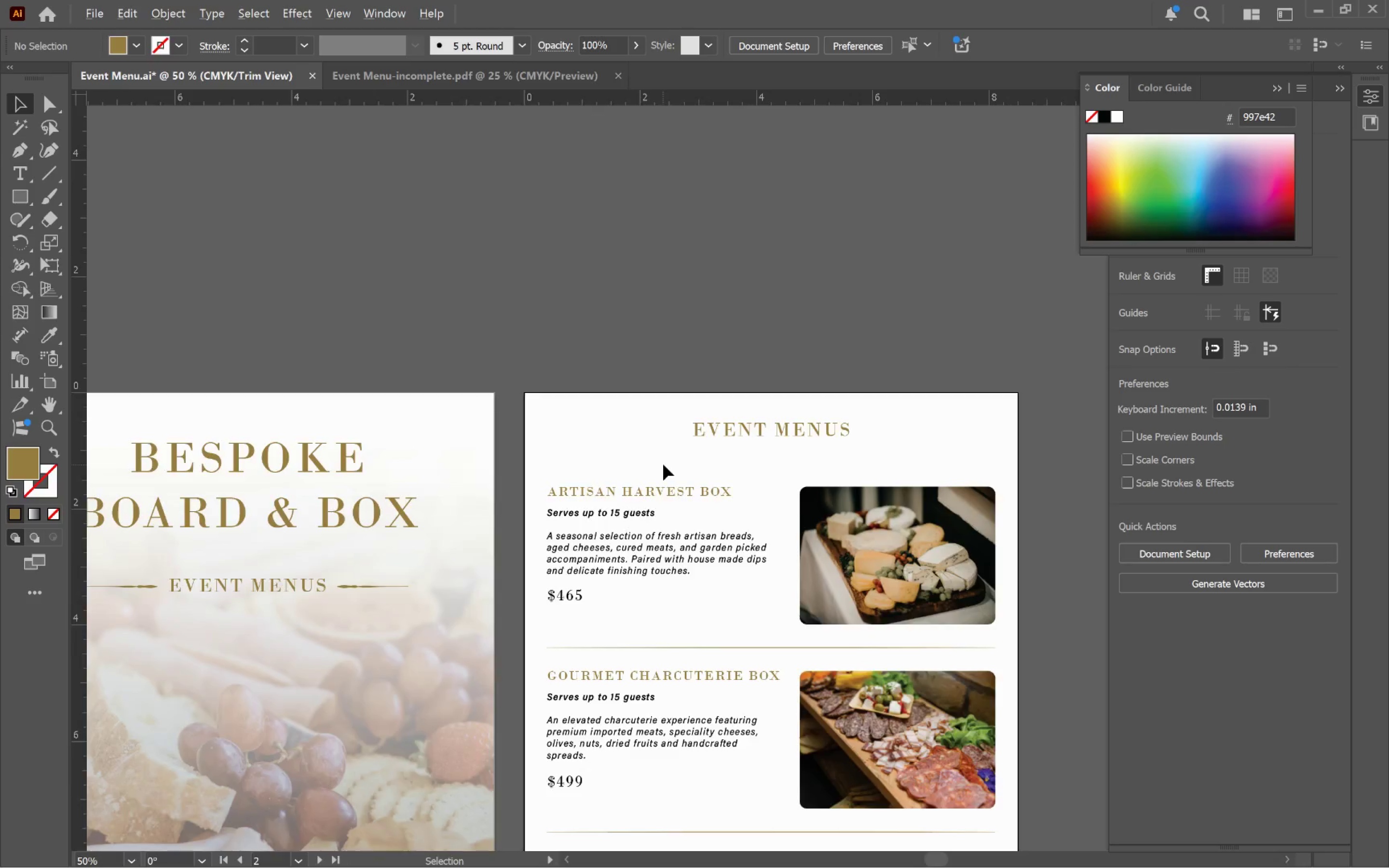 
left_click_drag(start_coordinate=[564, 207], to_coordinate=[658, 471])
 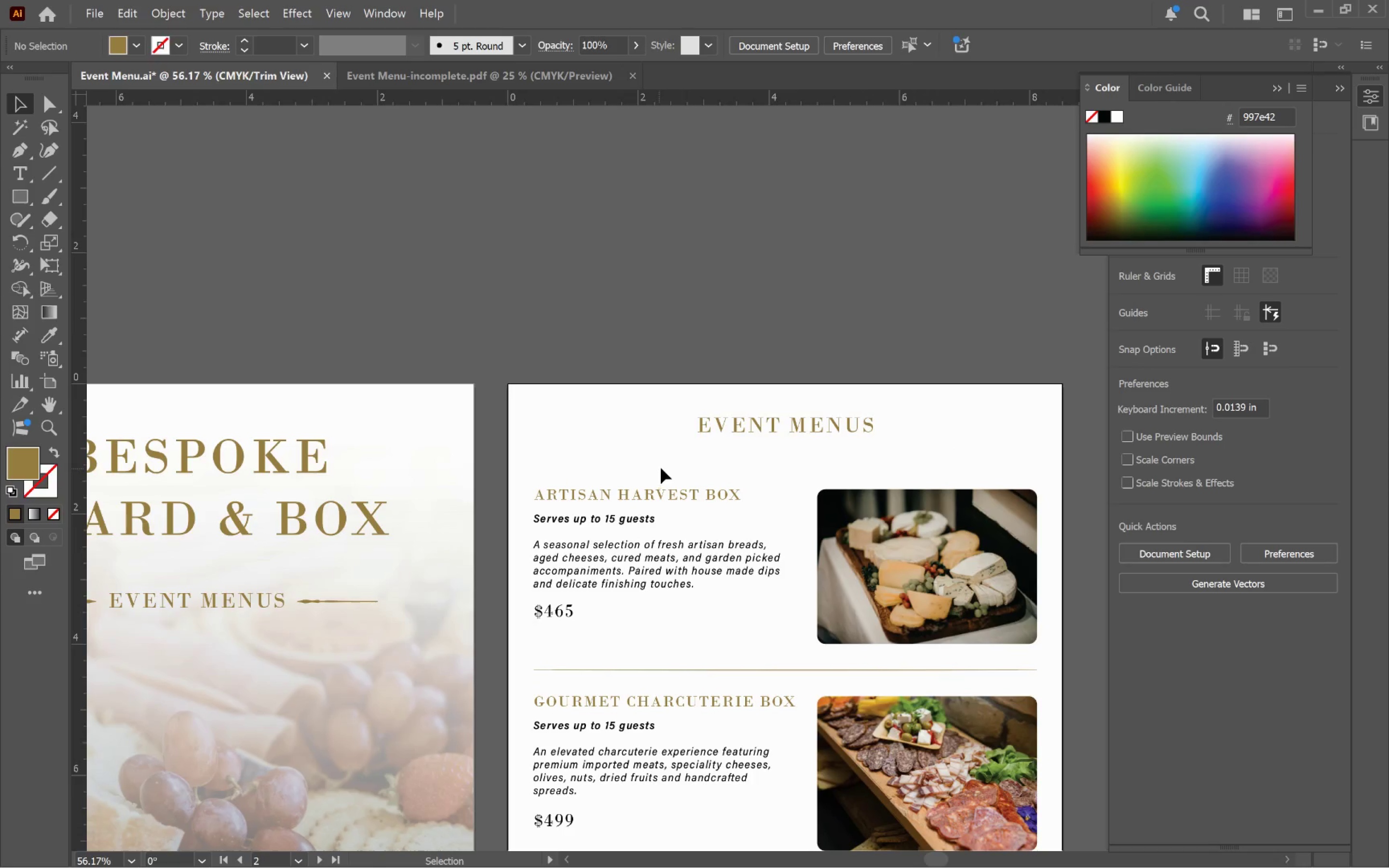 
hold_key(key=AltLeft, duration=0.6)
 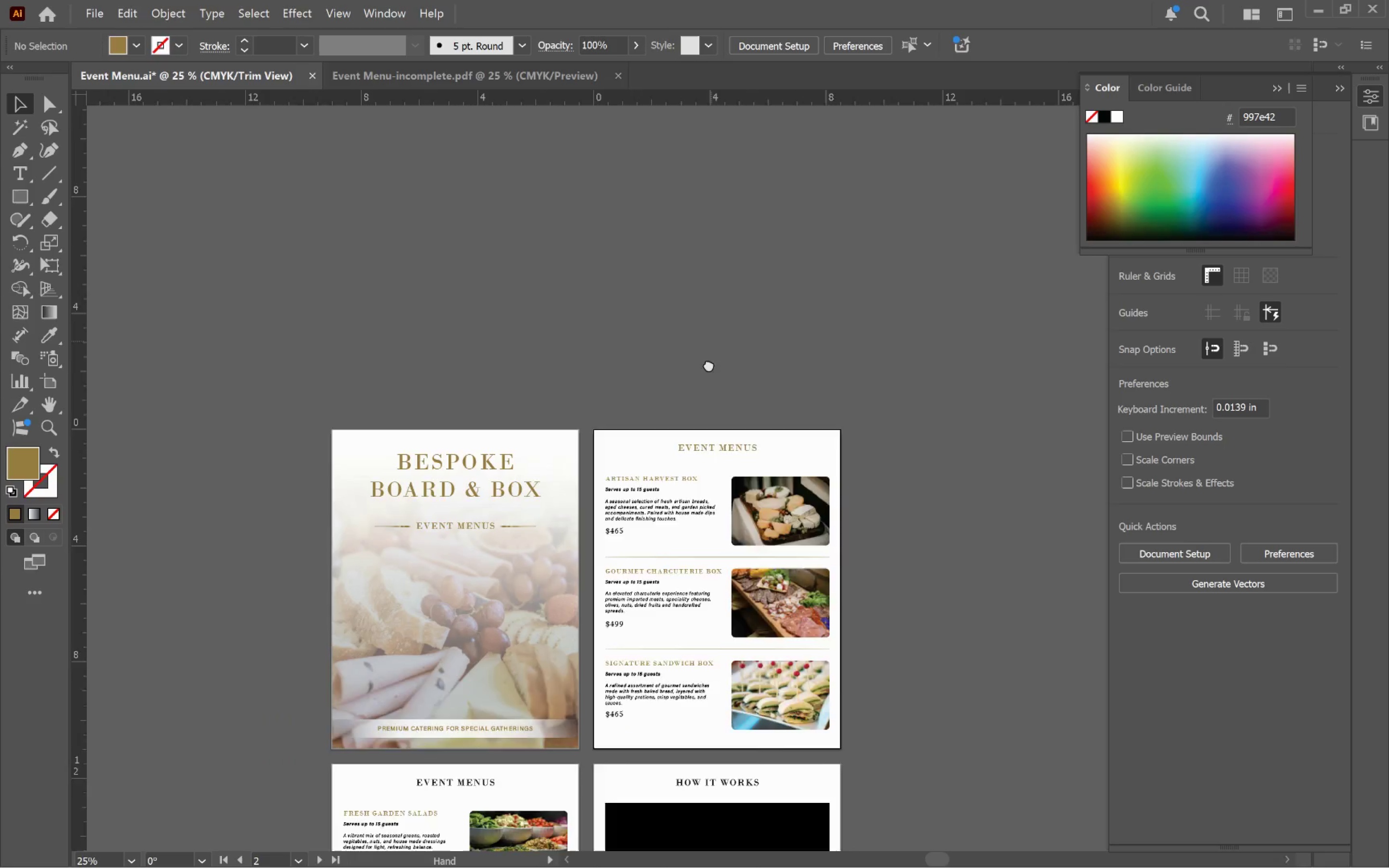 
hold_key(key=Space, duration=0.9)
 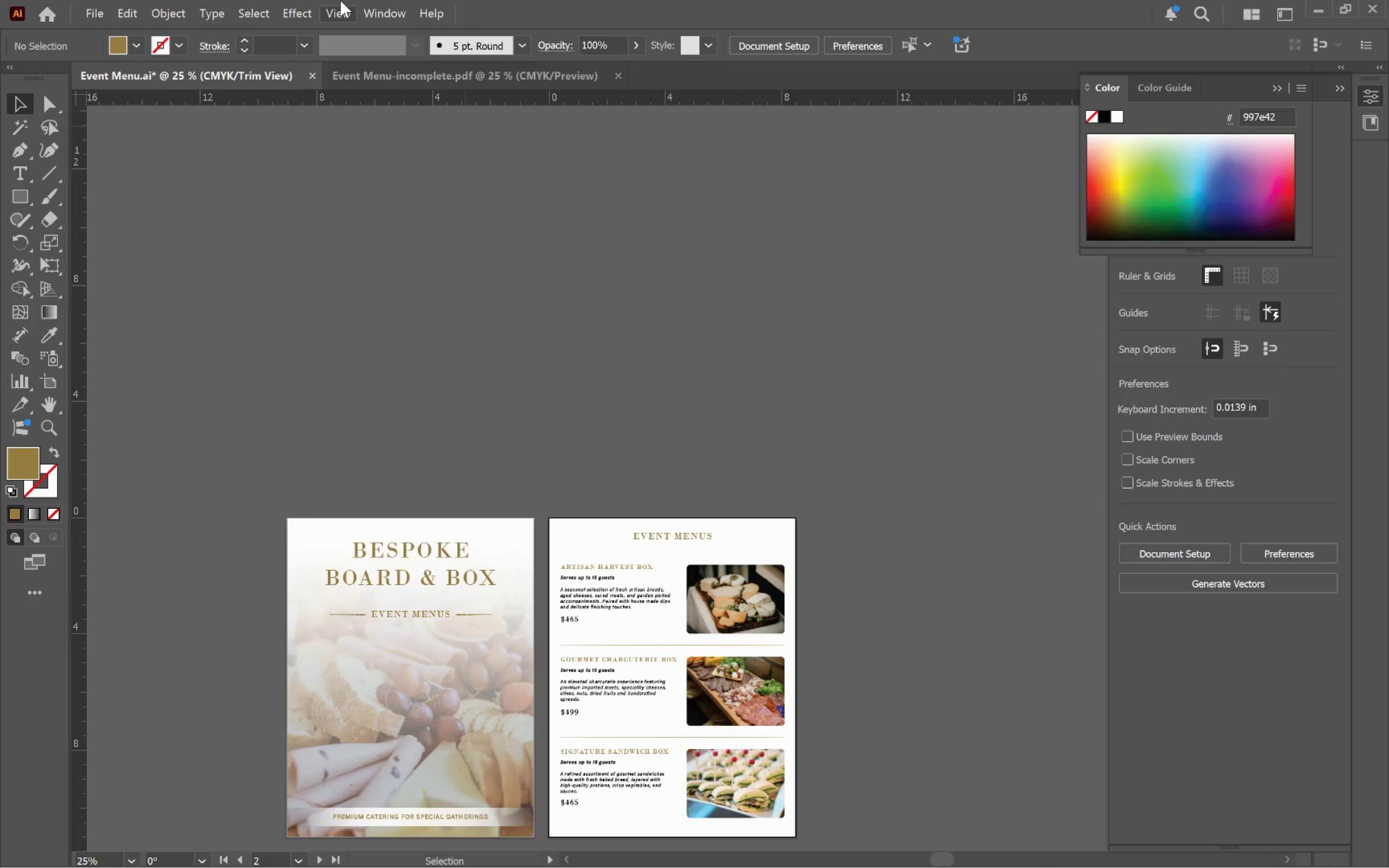 
left_click_drag(start_coordinate=[711, 341], to_coordinate=[666, 429])
 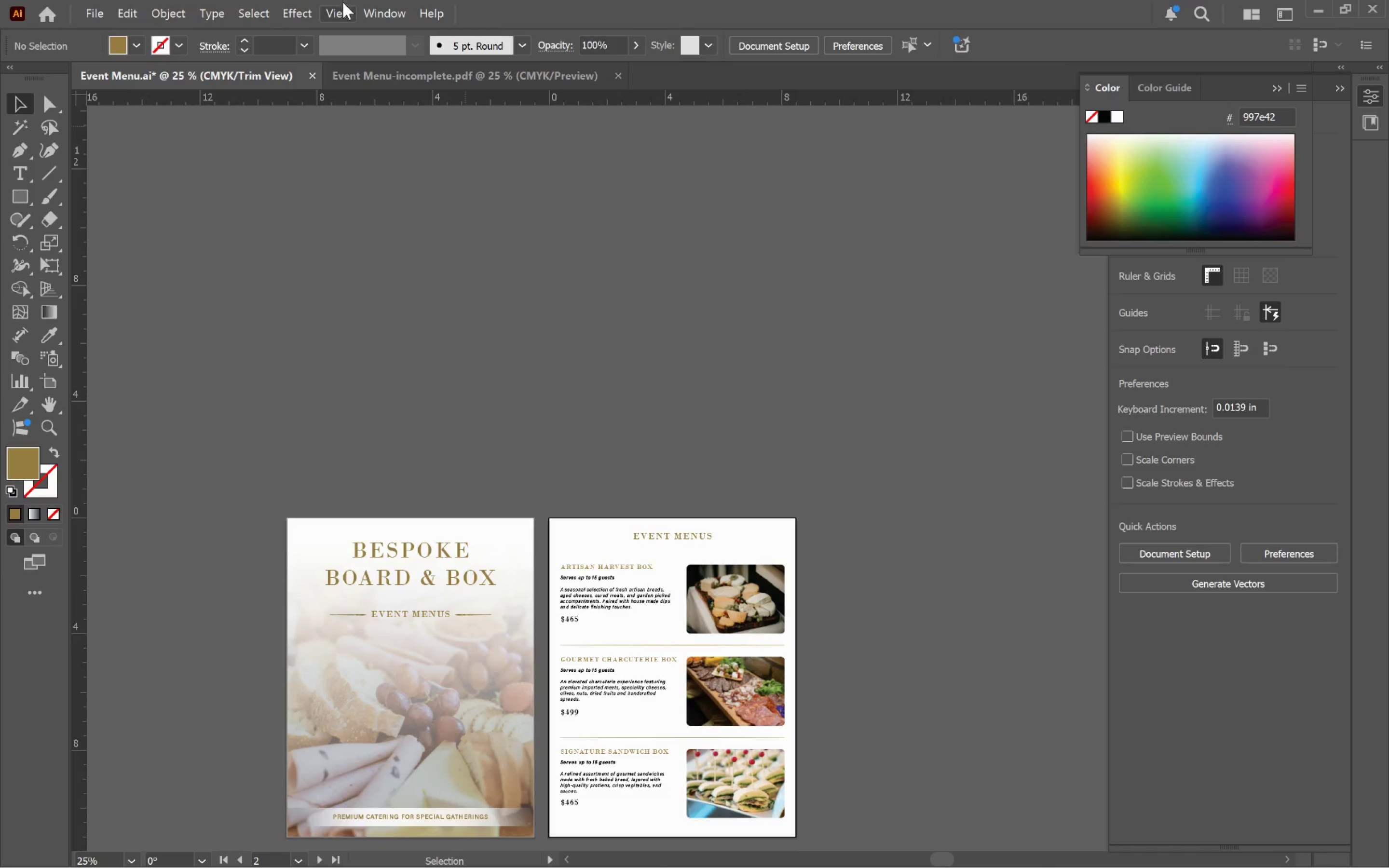 
scroll: coordinate [663, 464], scroll_direction: down, amount: 2.0
 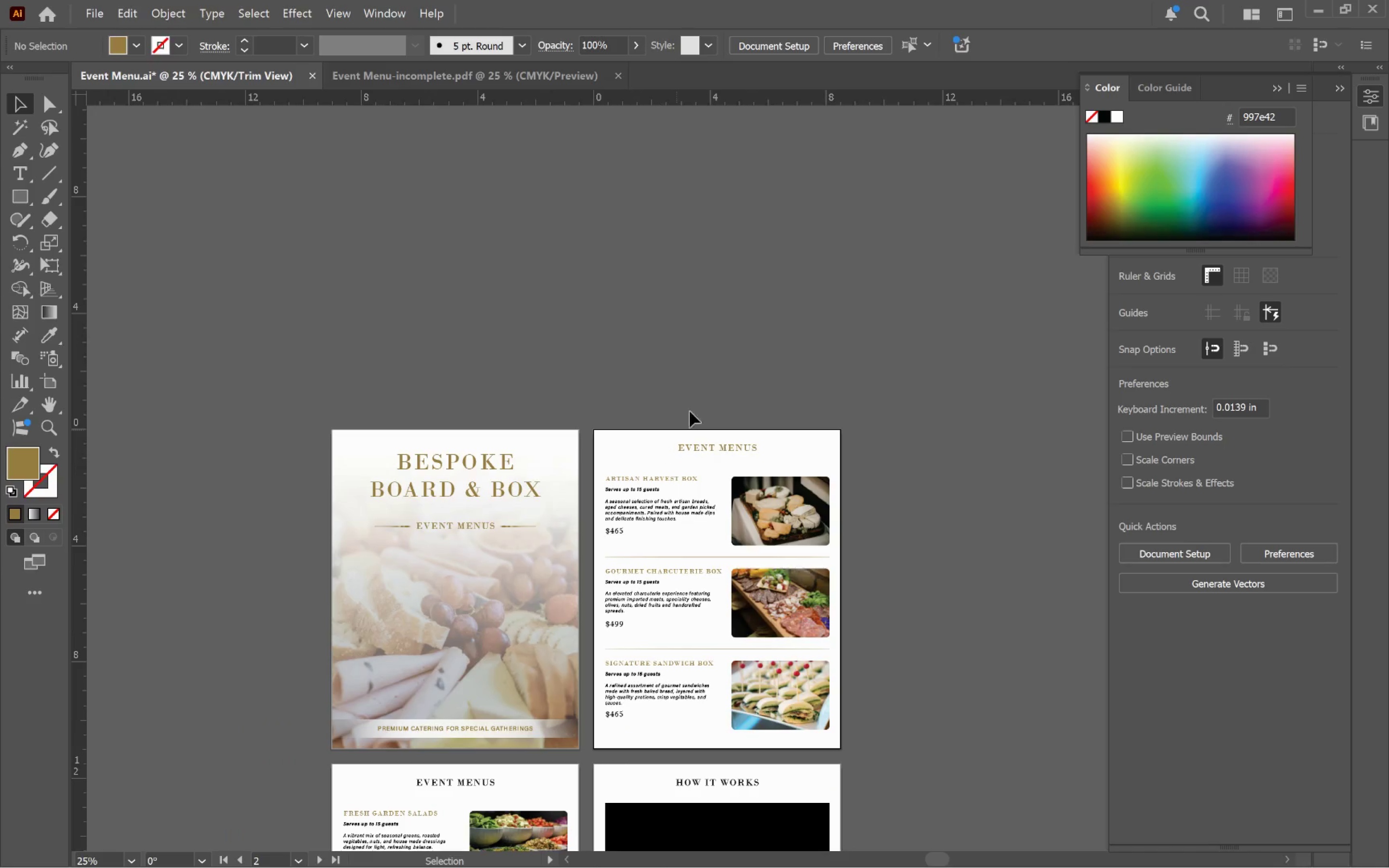 
left_click([342, 3])
 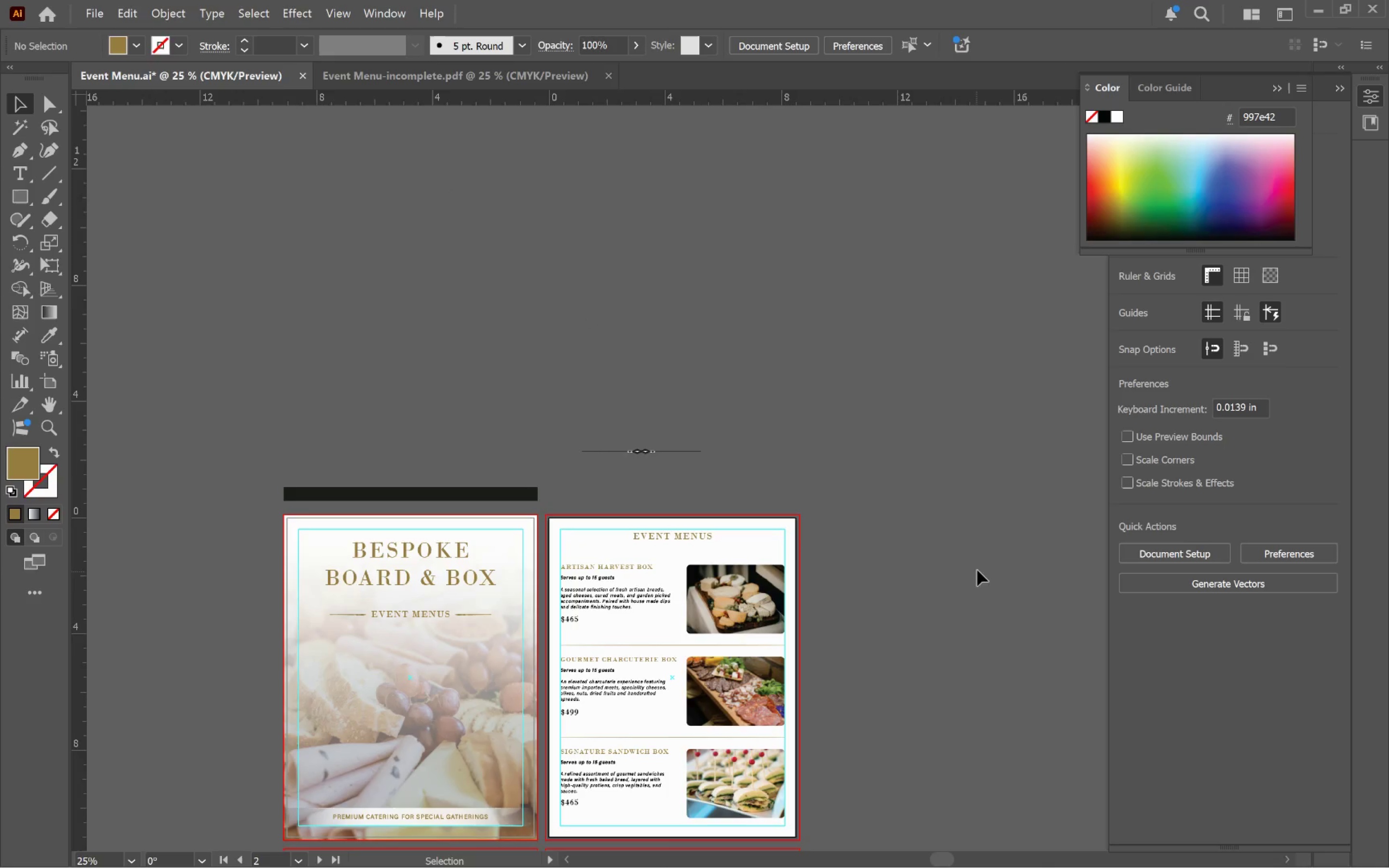 
left_click([818, 471])
 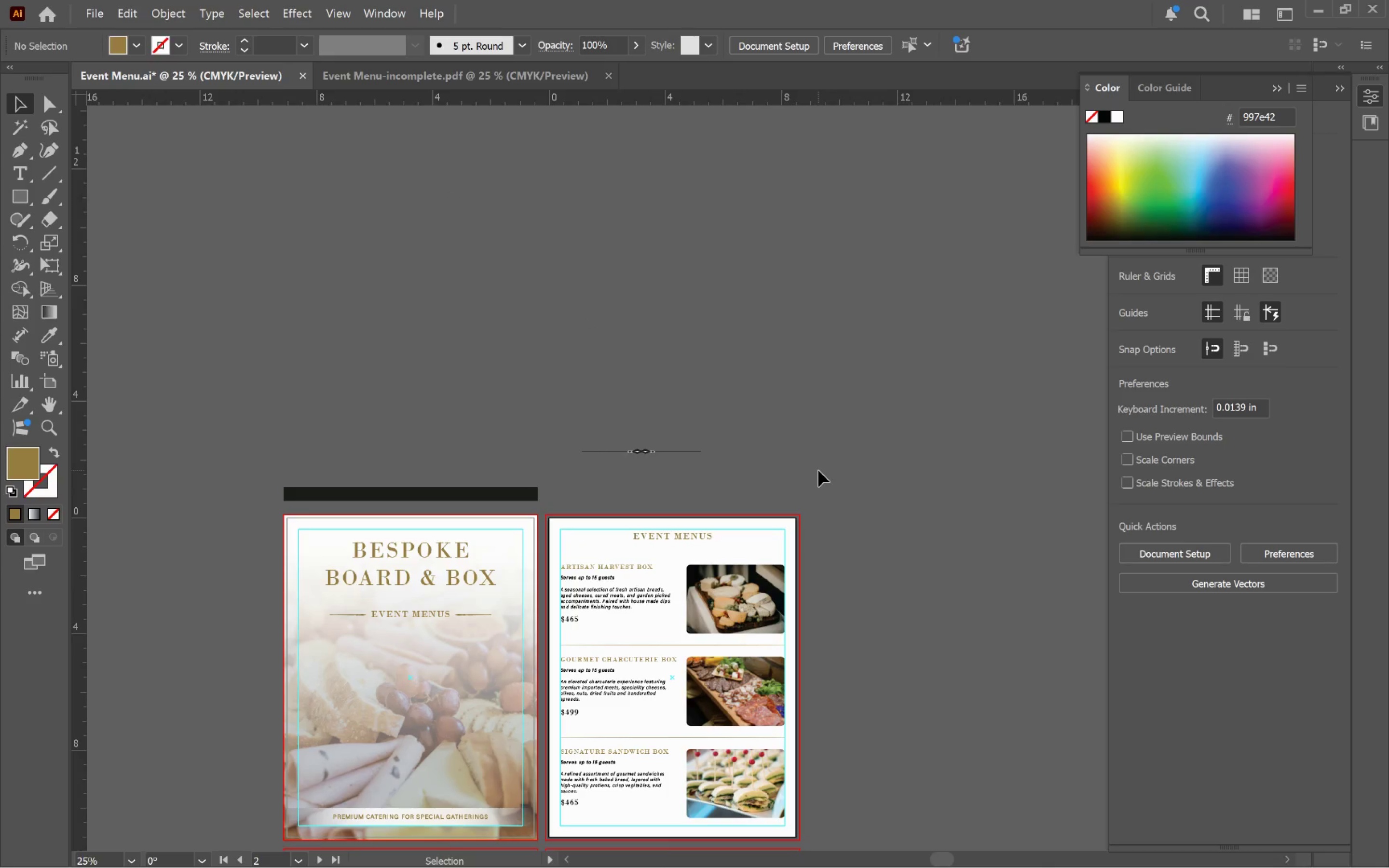 
hold_key(key=AltLeft, duration=1.44)
scroll: coordinate [671, 480], scroll_direction: up, amount: 4.0
 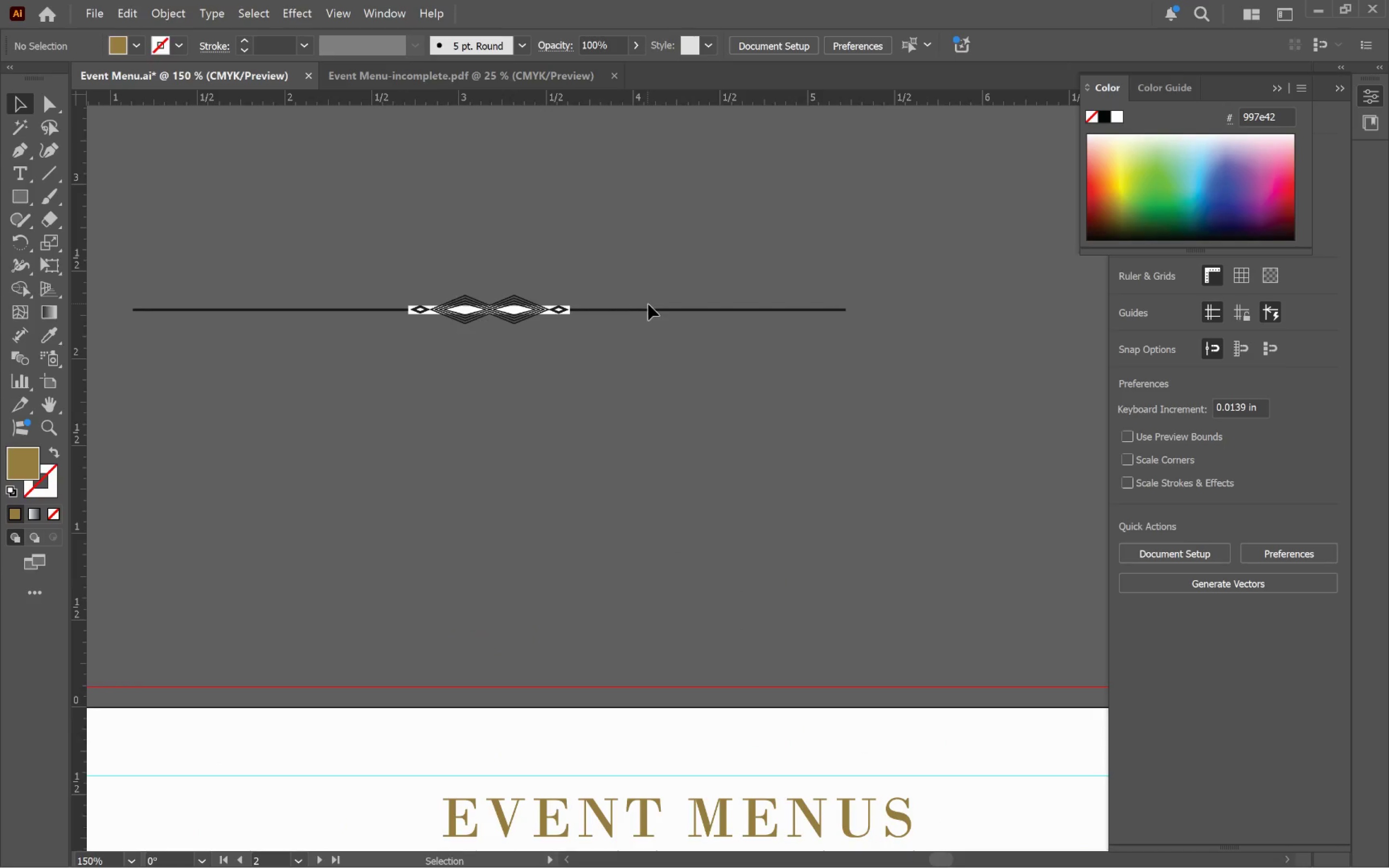 
left_click([653, 317])
 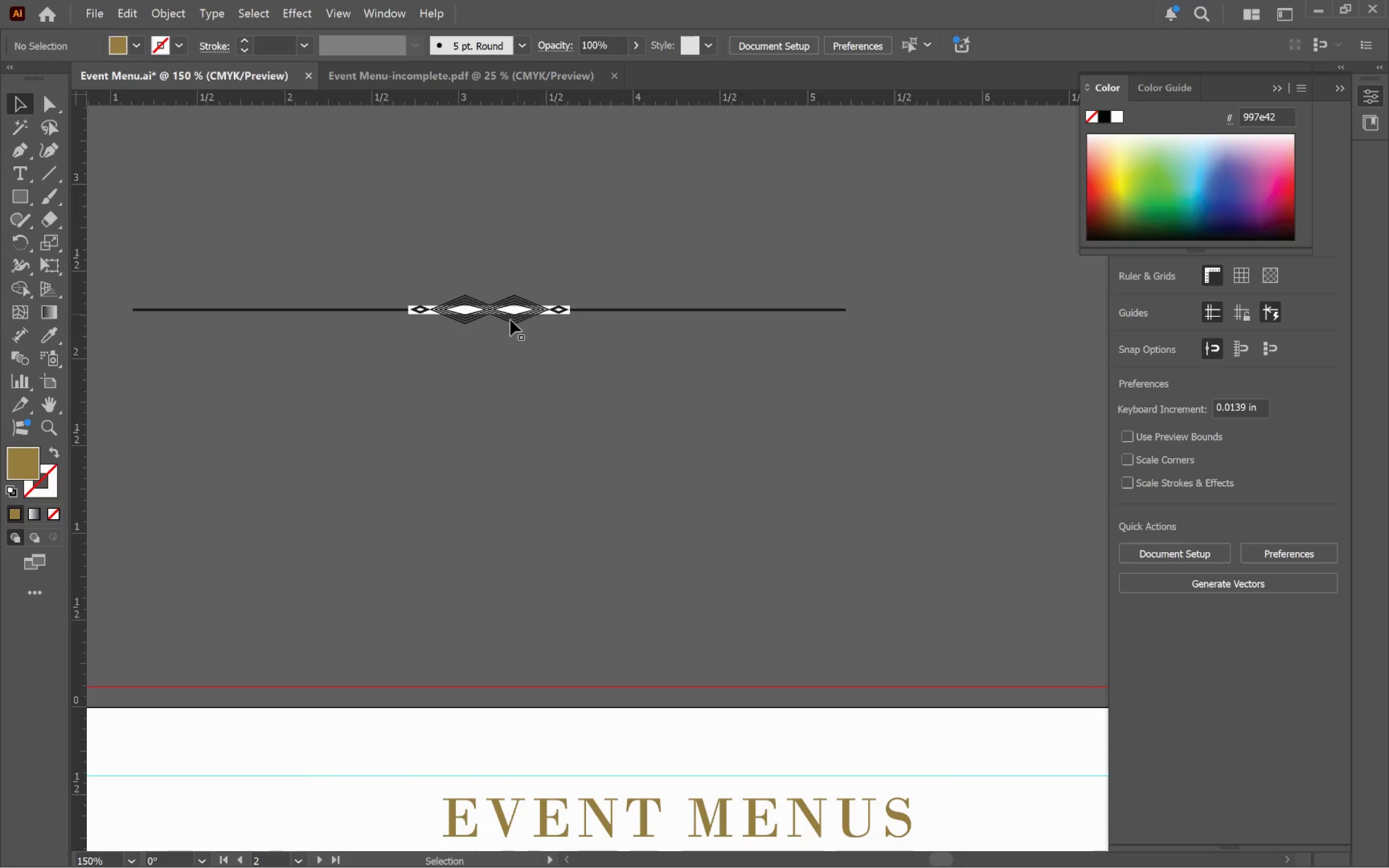 
hold_key(key=AltLeft, duration=3.03)
scroll: coordinate [499, 326], scroll_direction: up, amount: 4.0
 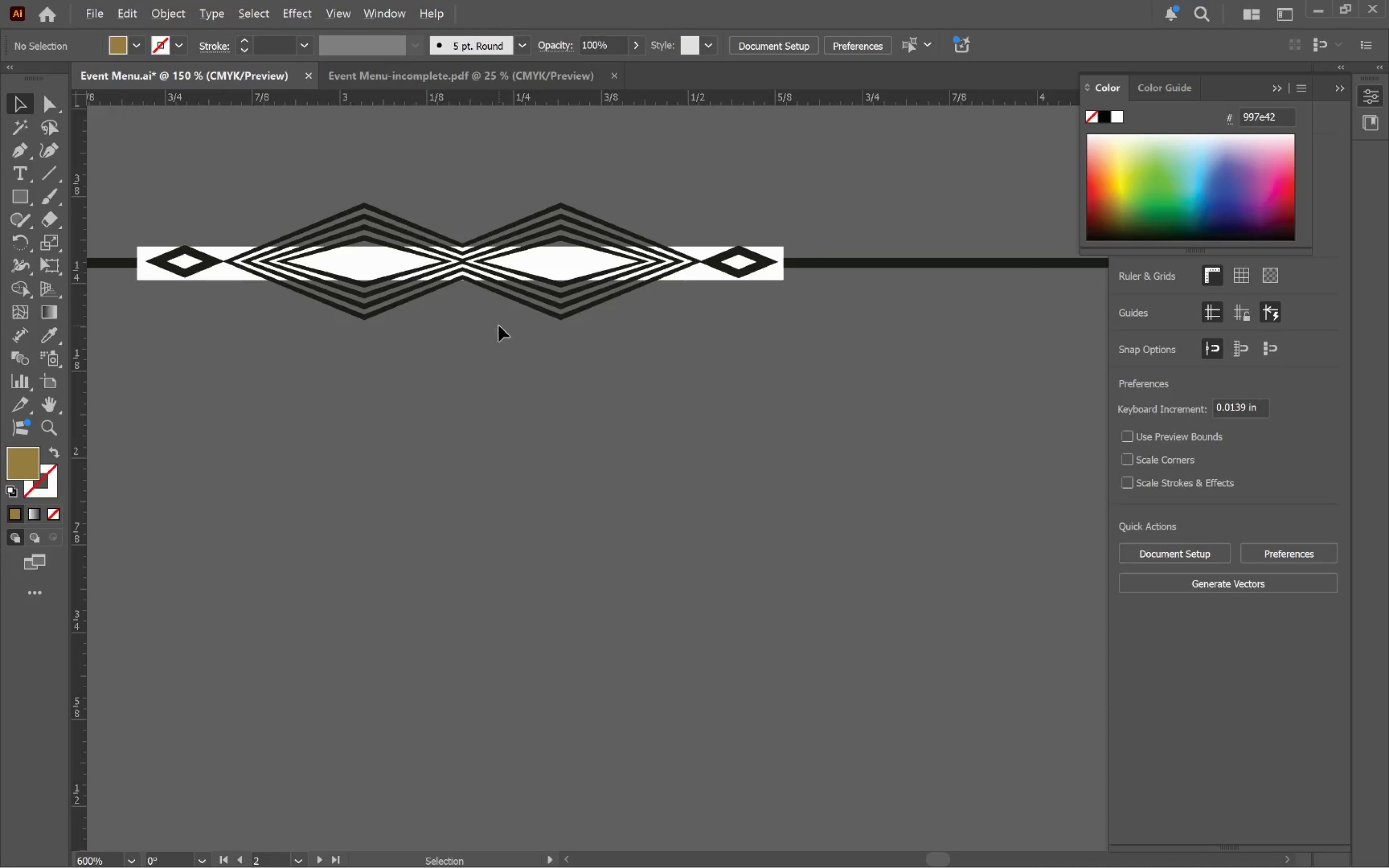 
scroll: coordinate [499, 326], scroll_direction: down, amount: 1.0
 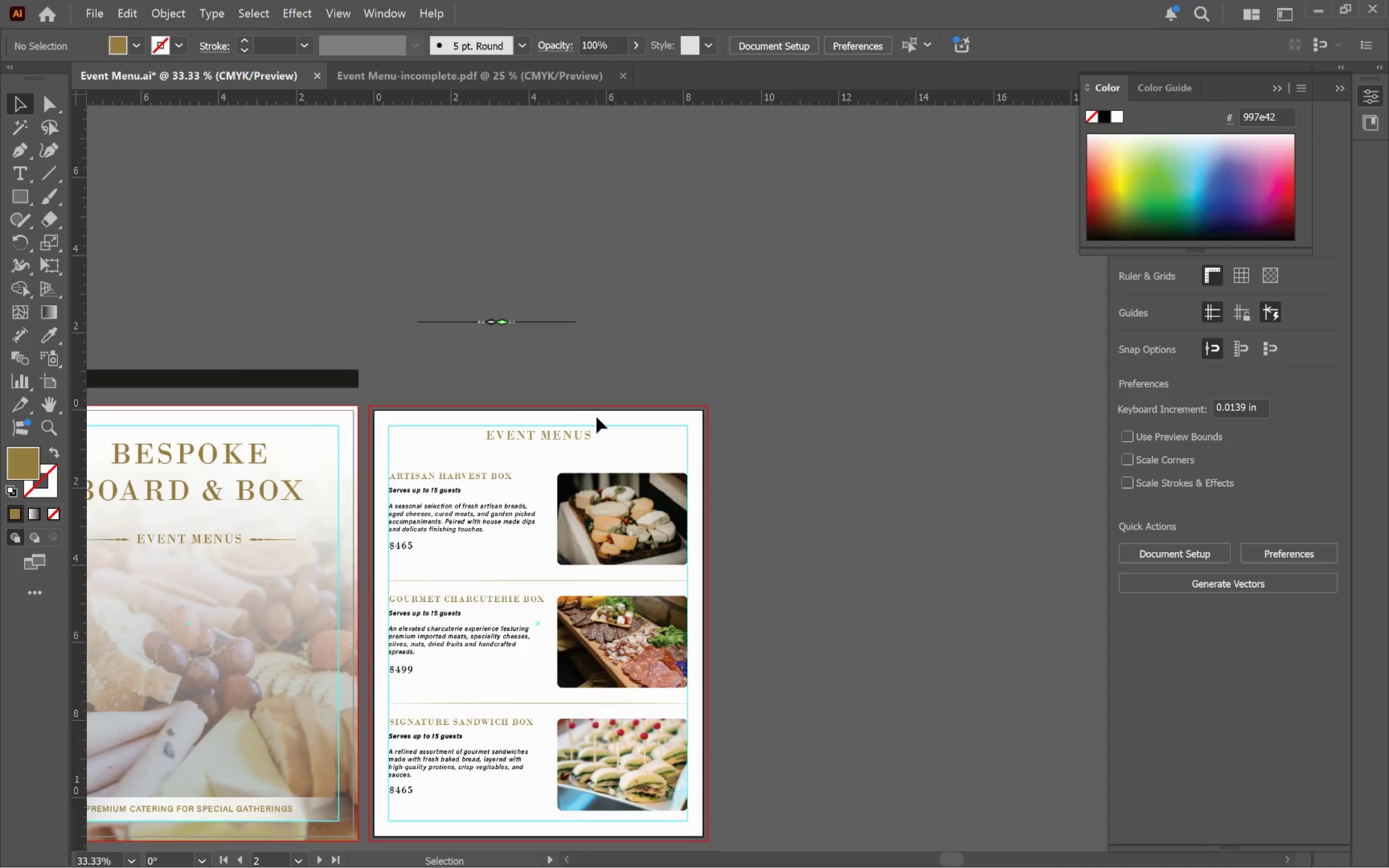 
hold_key(key=Space, duration=1.5)
 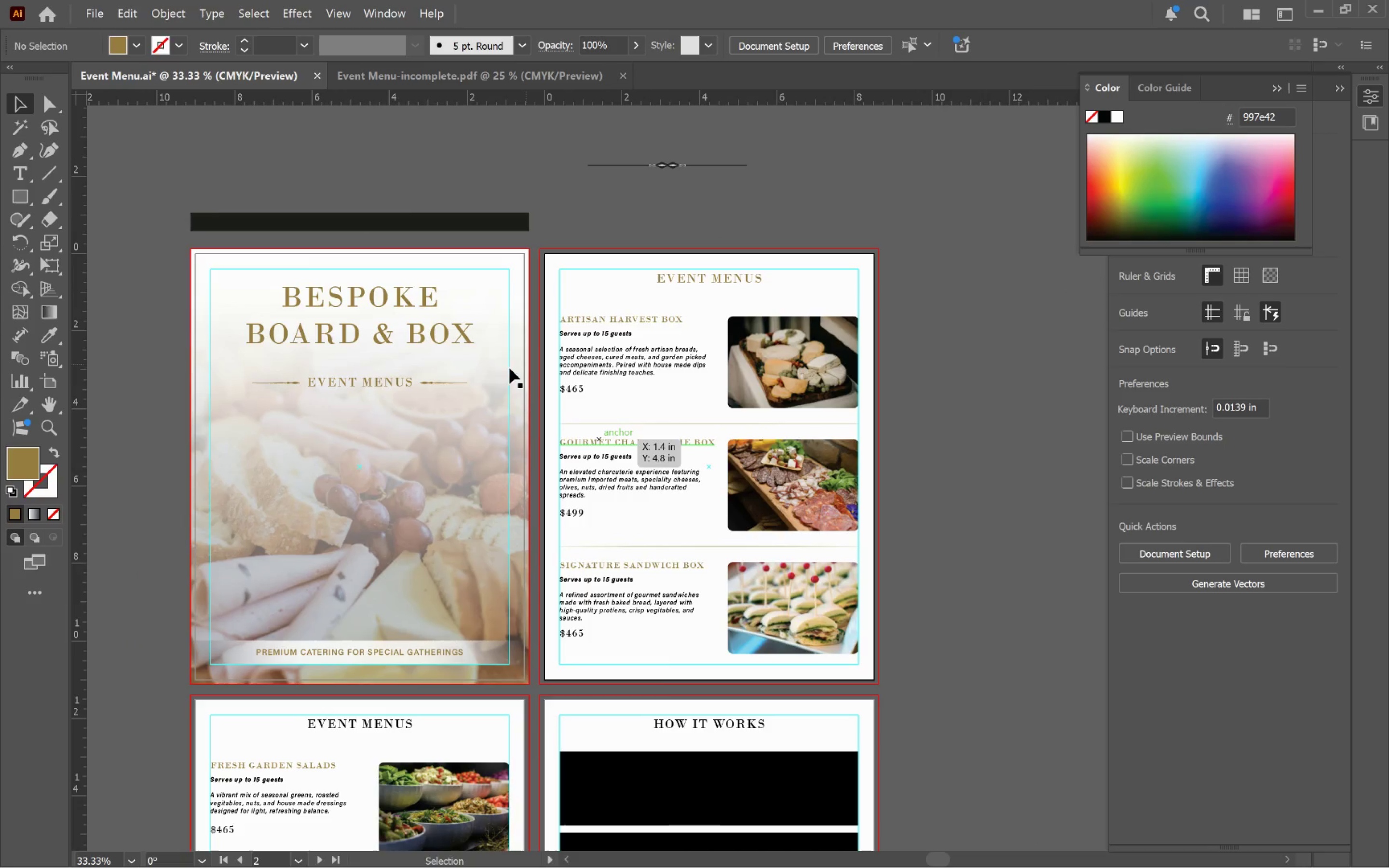 
left_click_drag(start_coordinate=[608, 433], to_coordinate=[779, 277])
 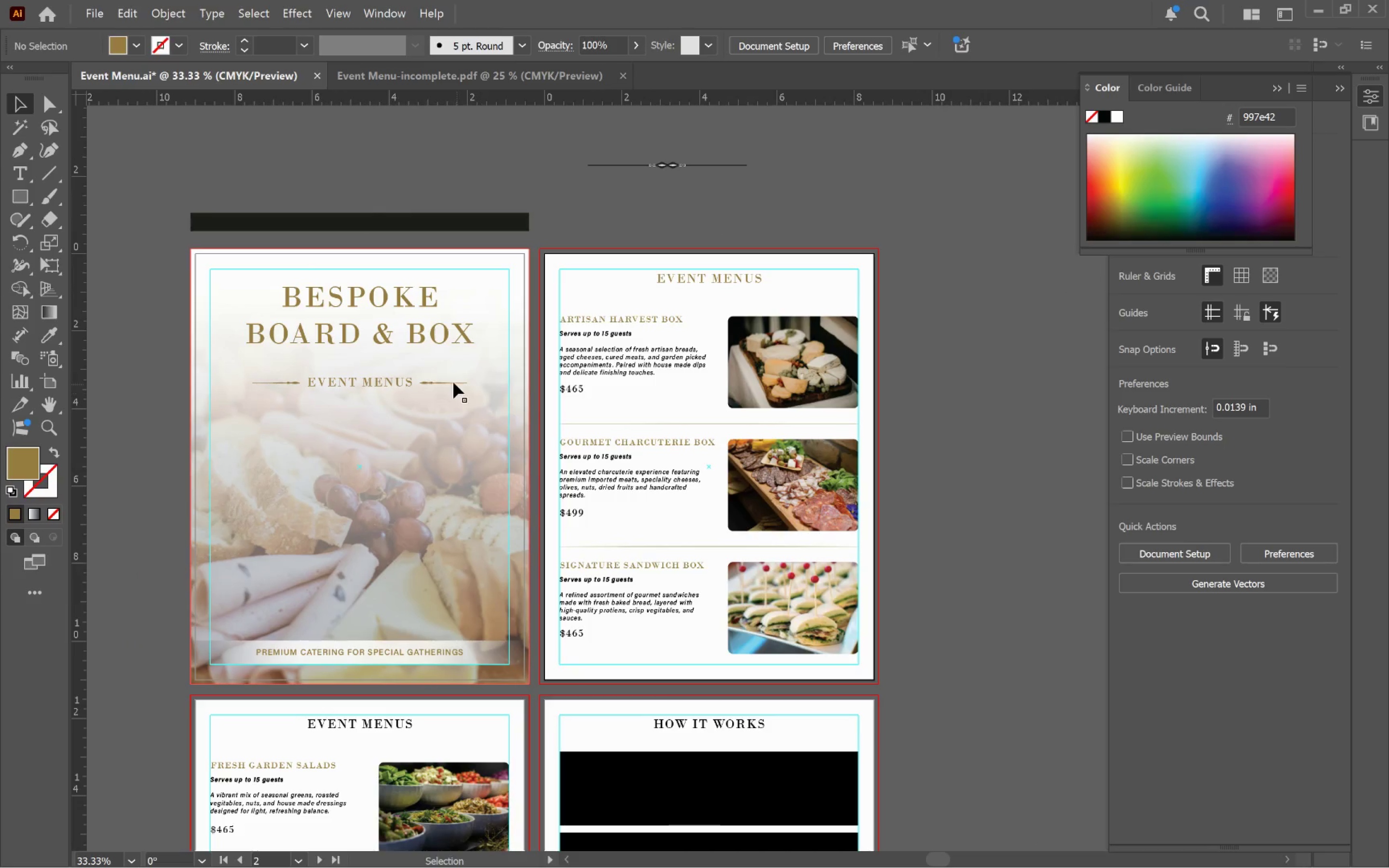 
hold_key(key=Space, duration=0.38)
 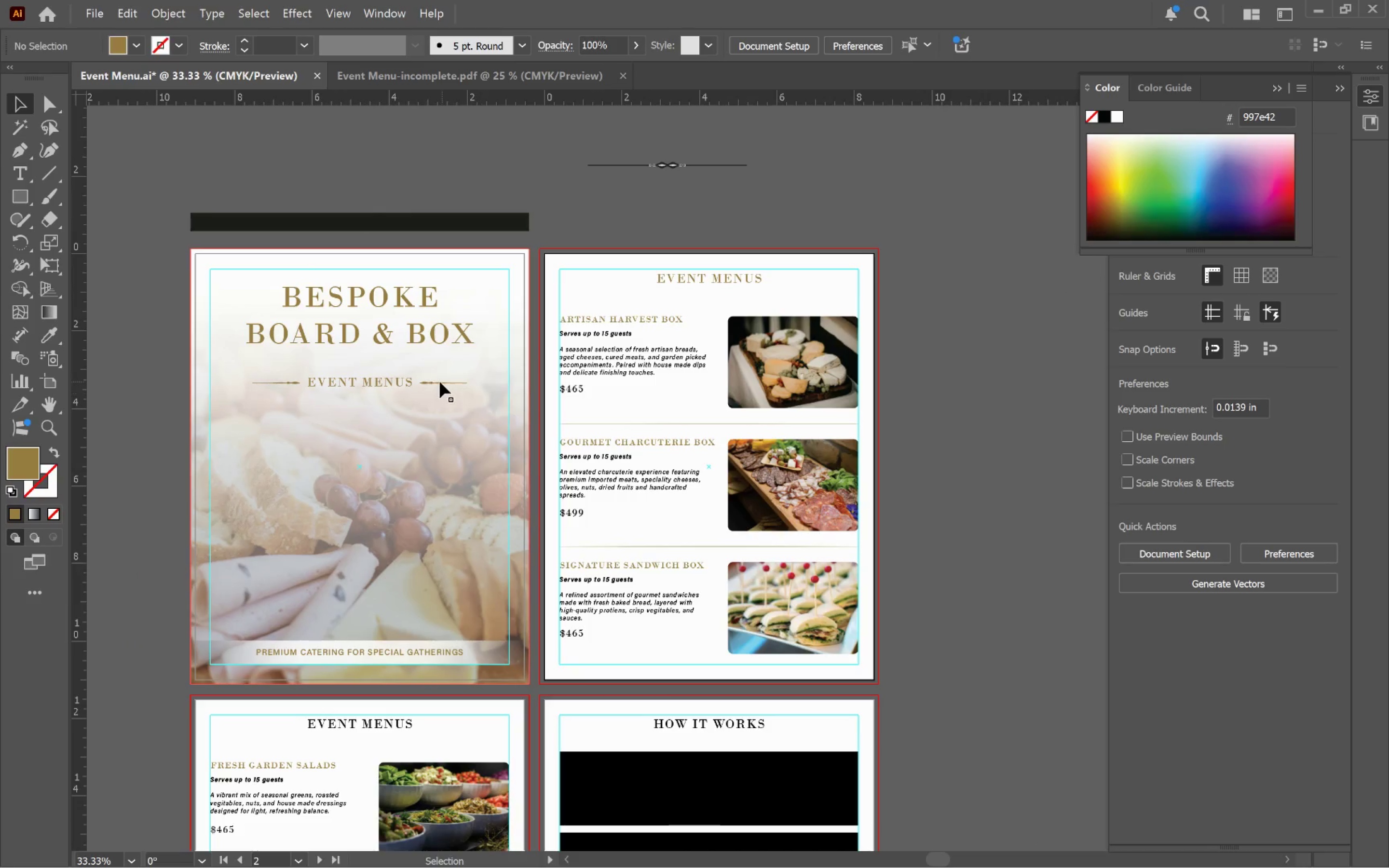 
left_click([439, 382])
 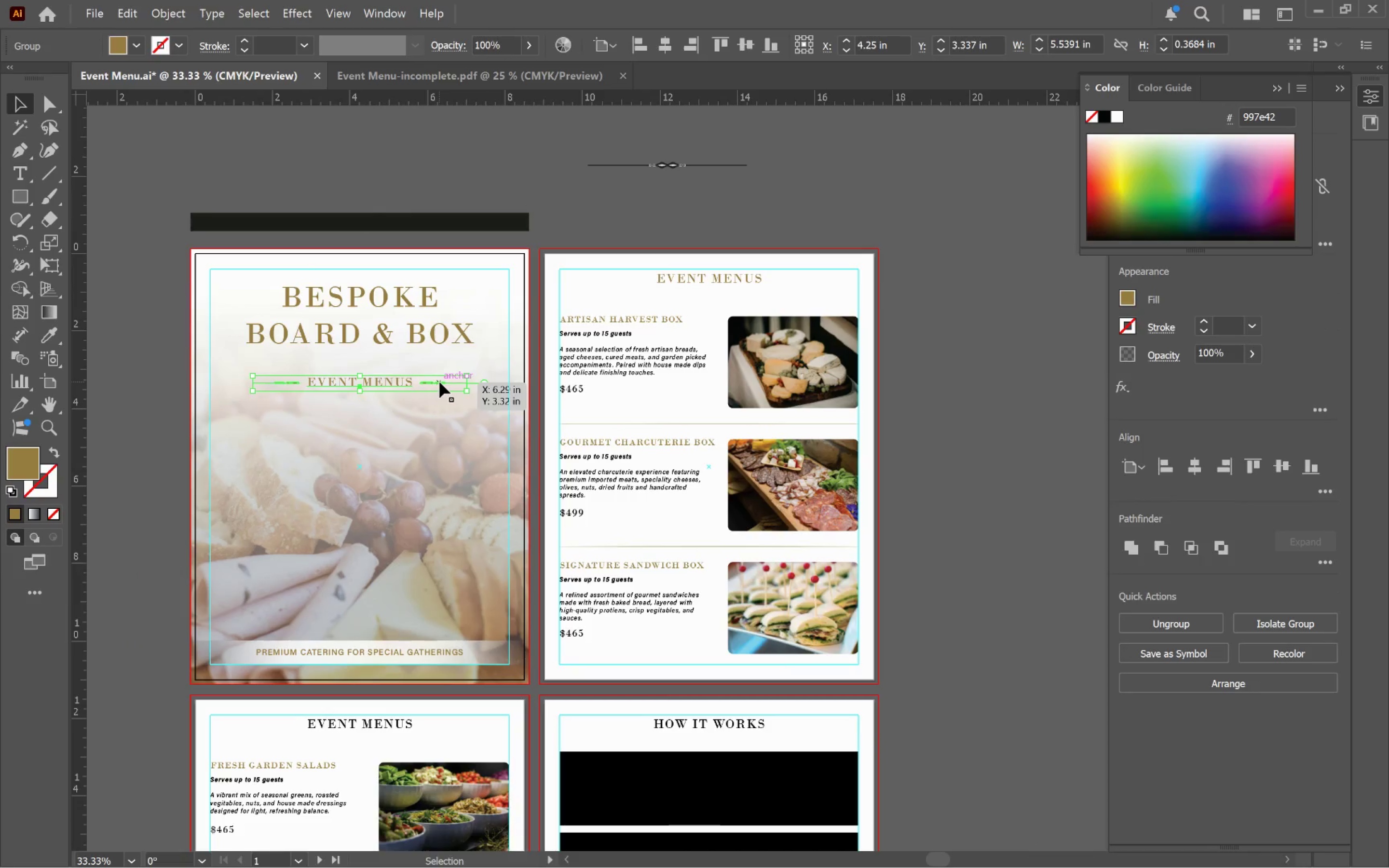 
double_click([439, 382])
 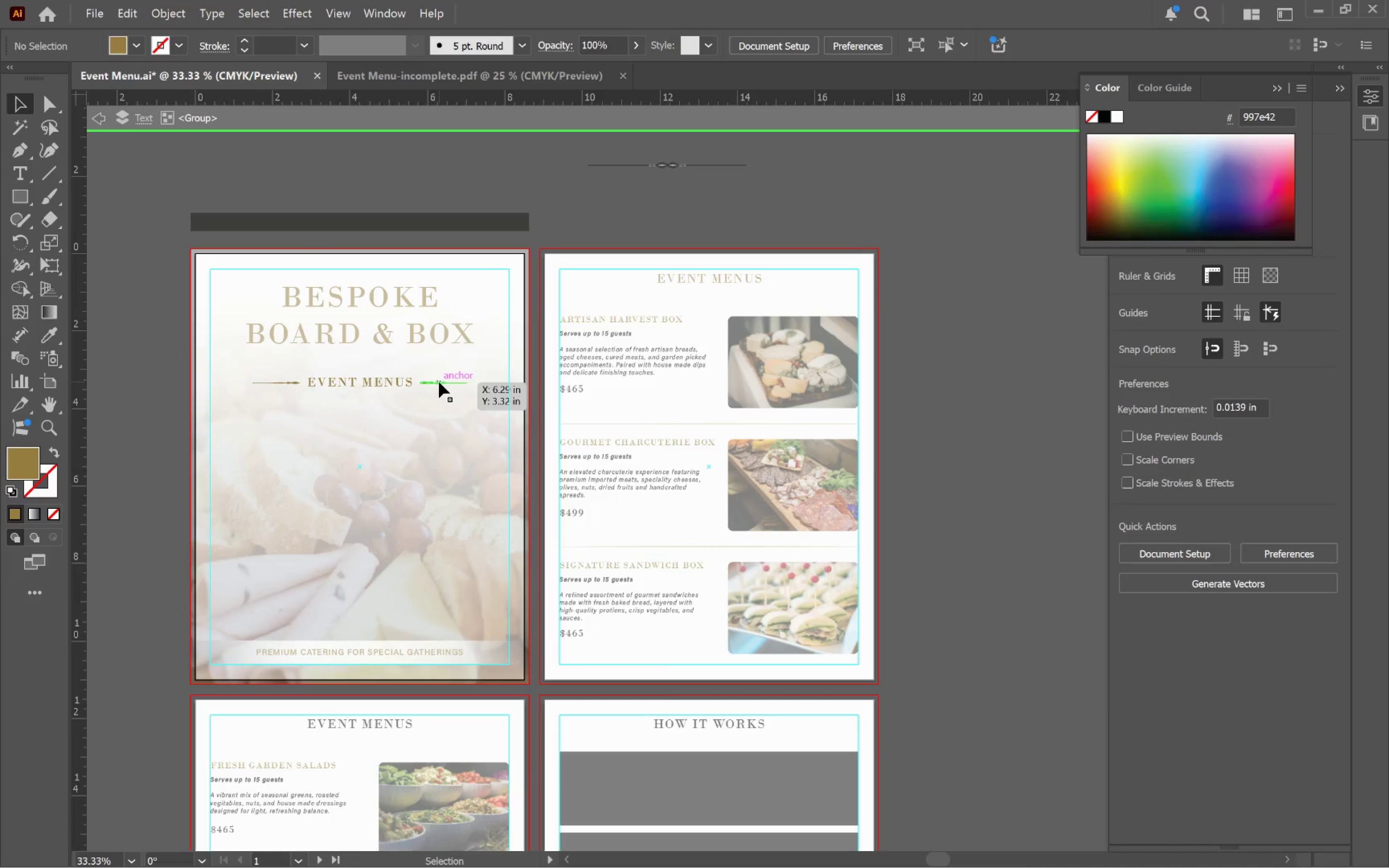 
triple_click([439, 382])
 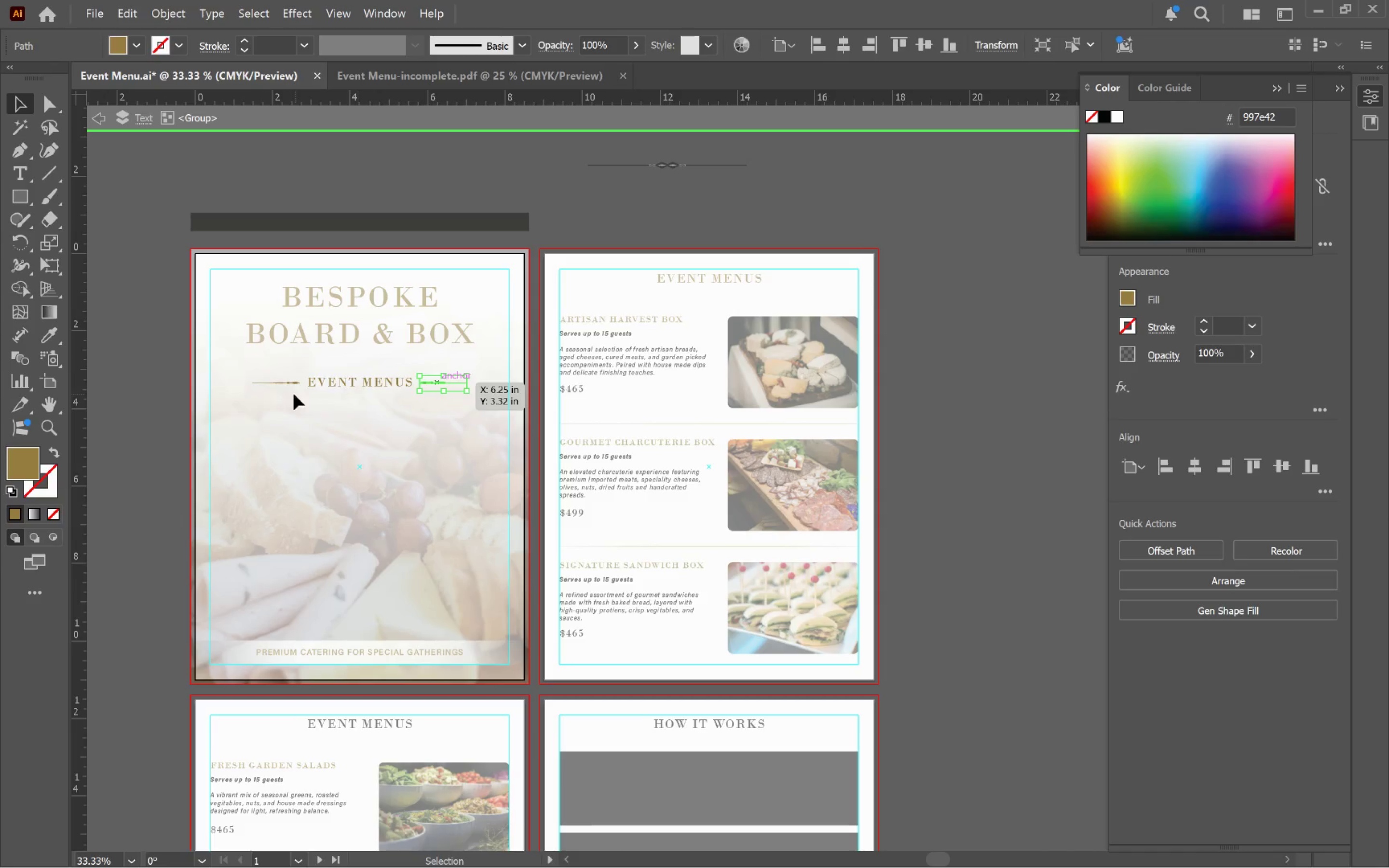 
hold_key(key=ShiftLeft, duration=0.37)
 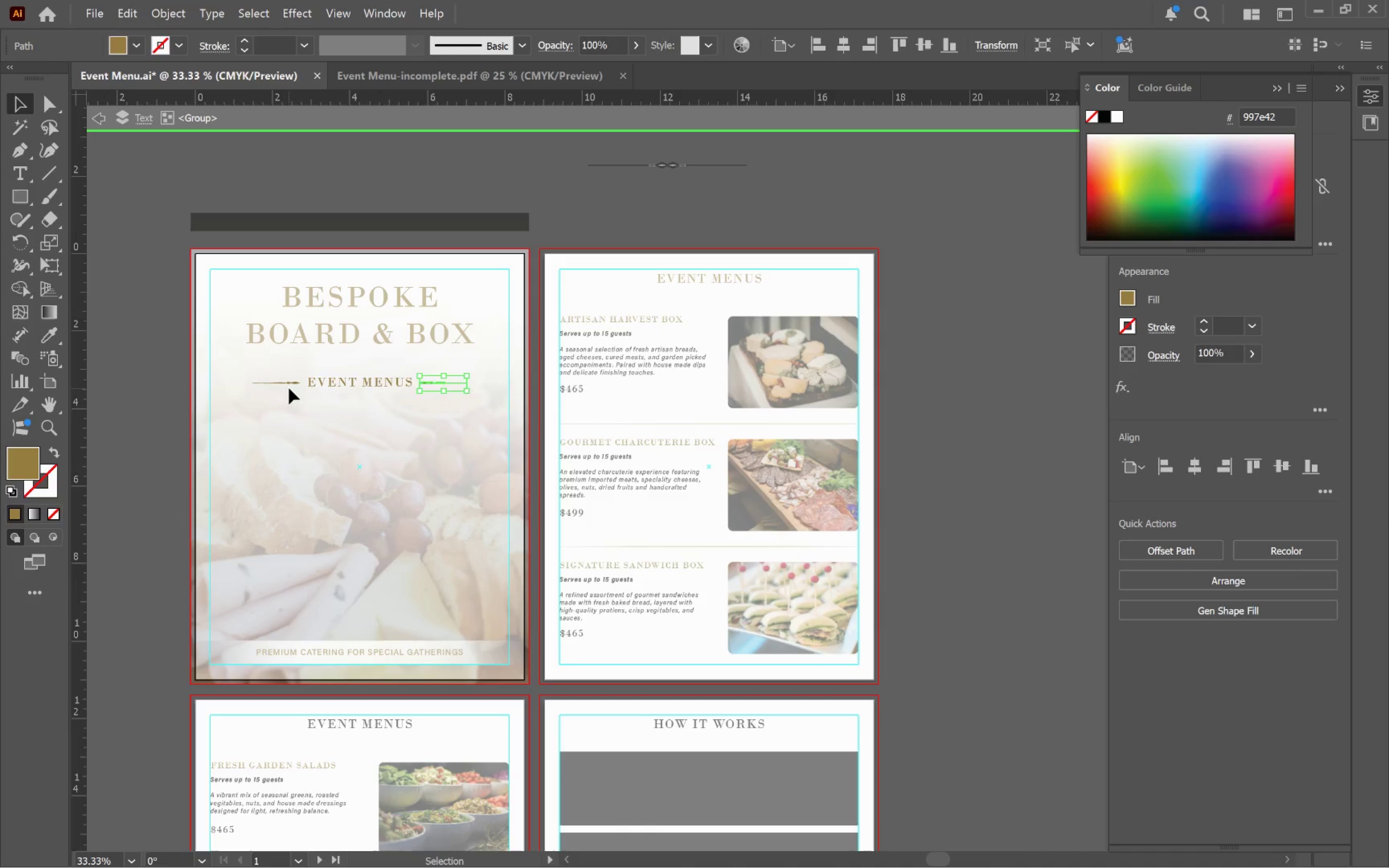 
key(Control+C)
 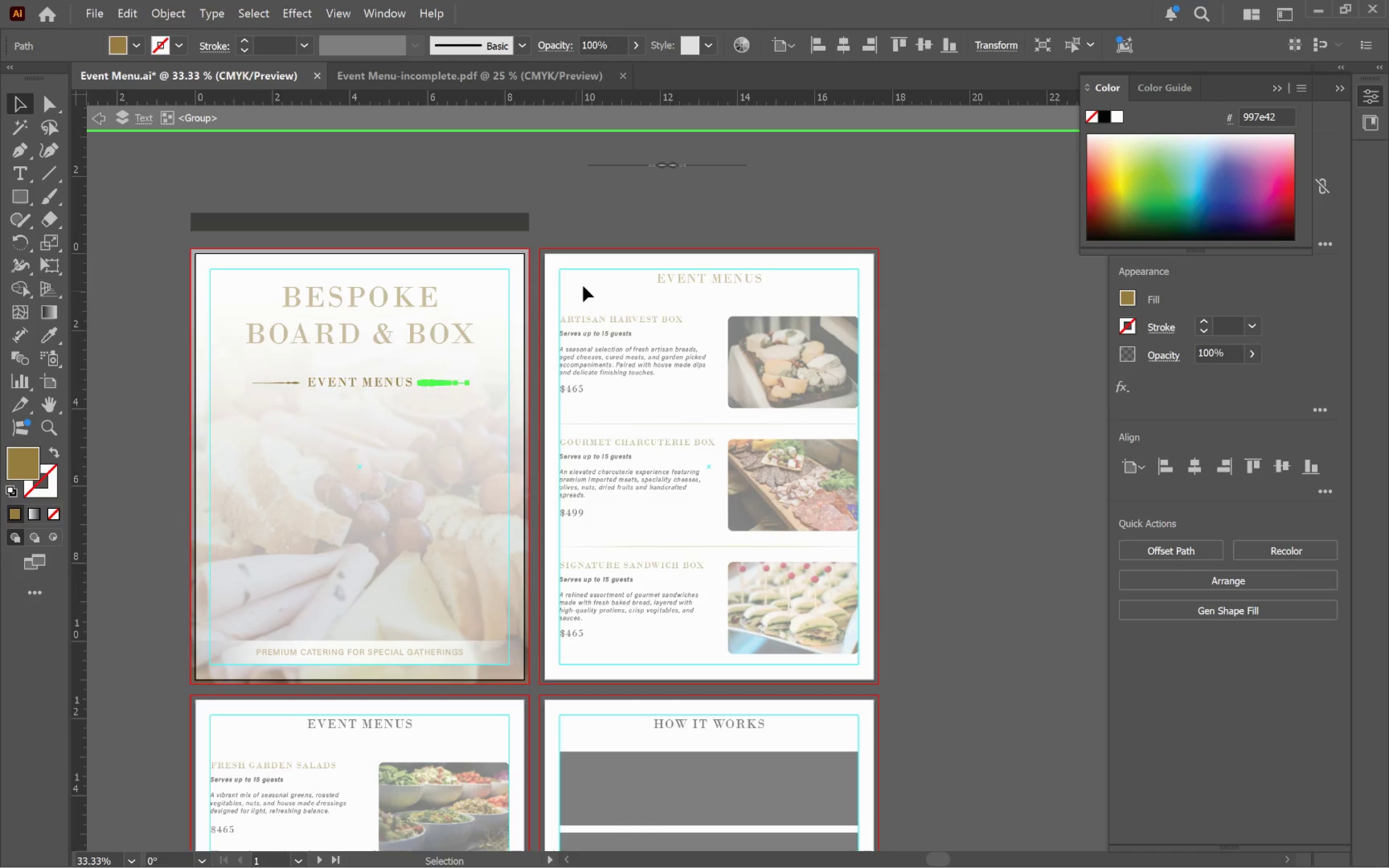 
left_click([597, 281])
 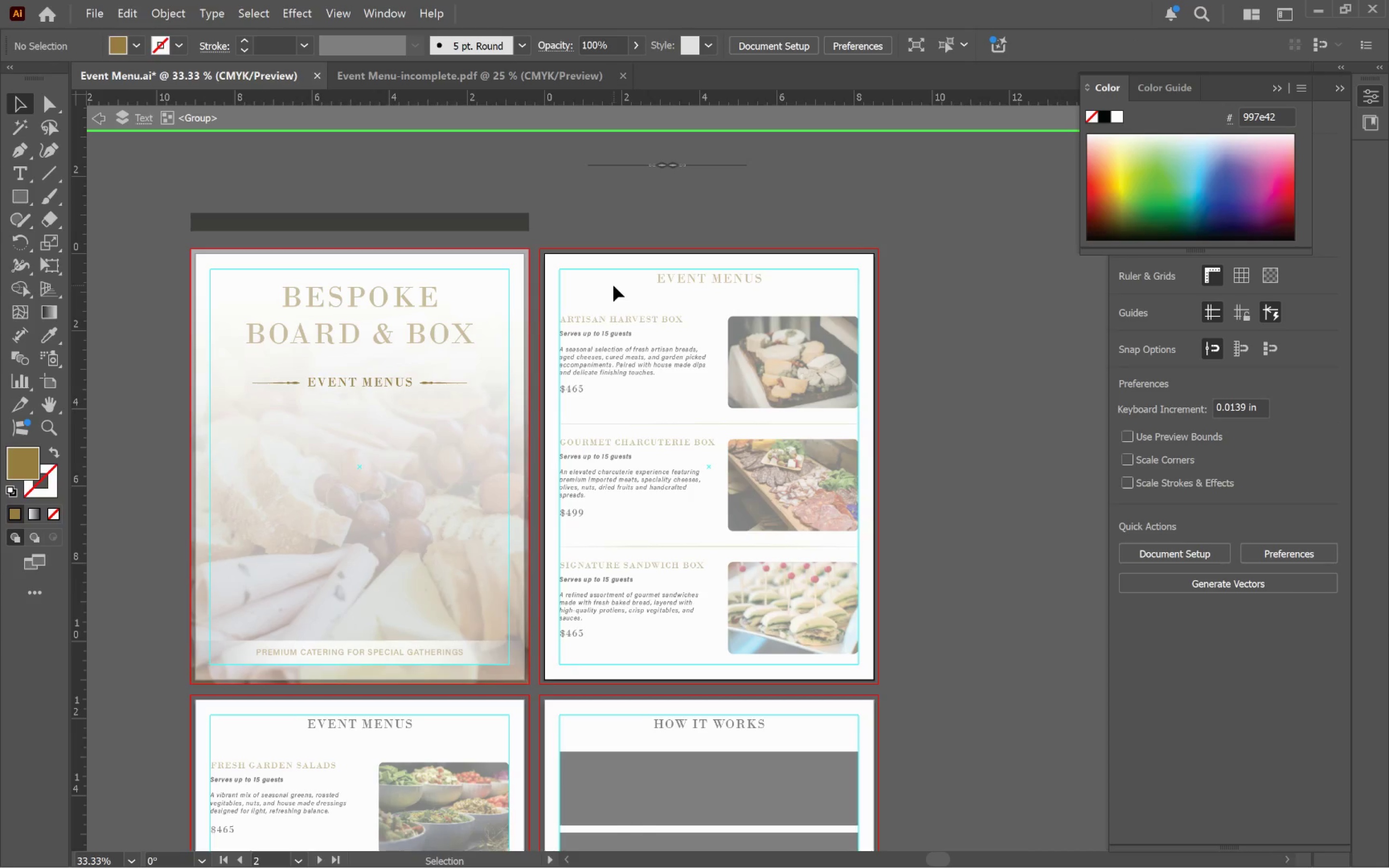 
double_click([613, 285])
 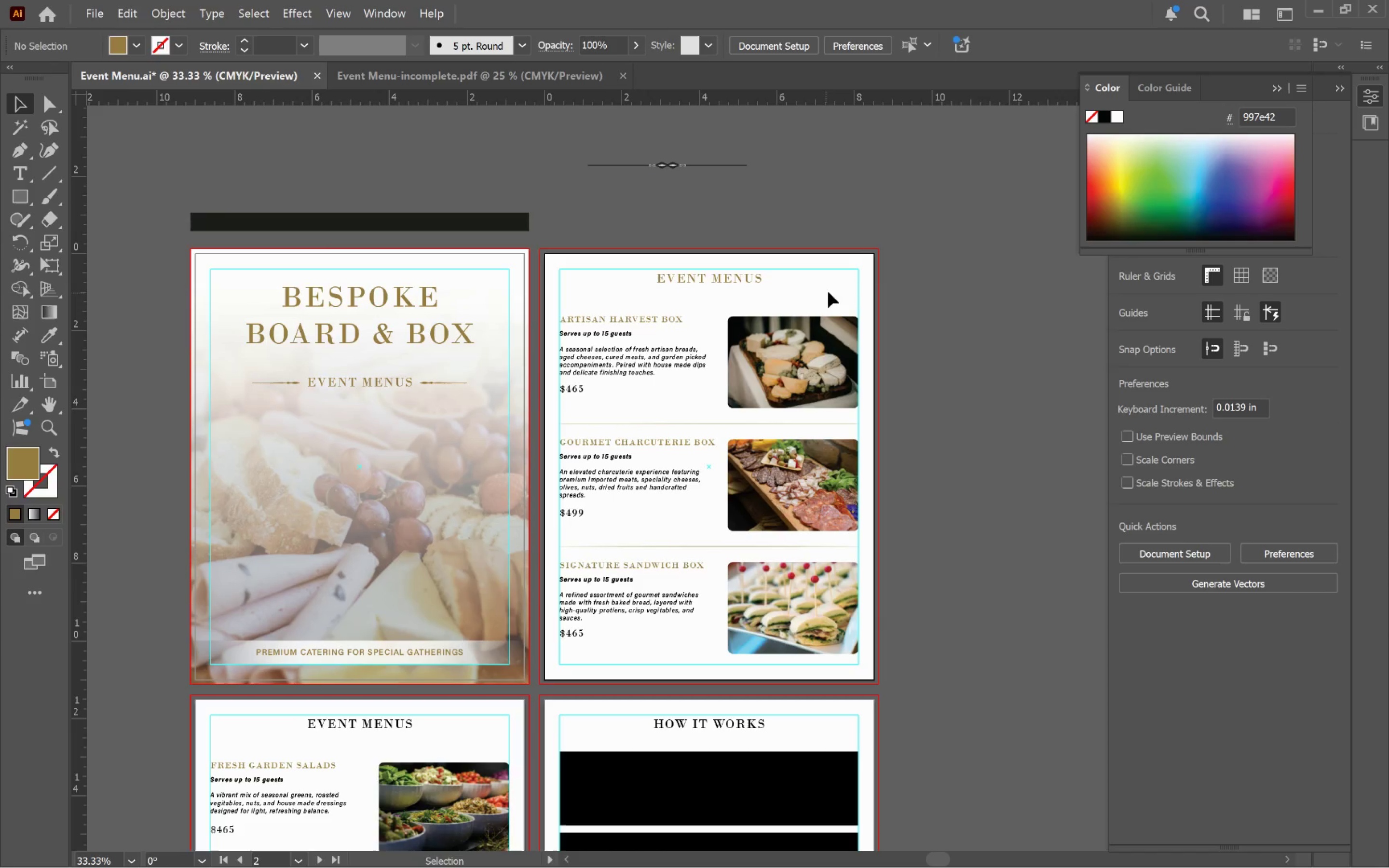 
left_click([812, 284])
 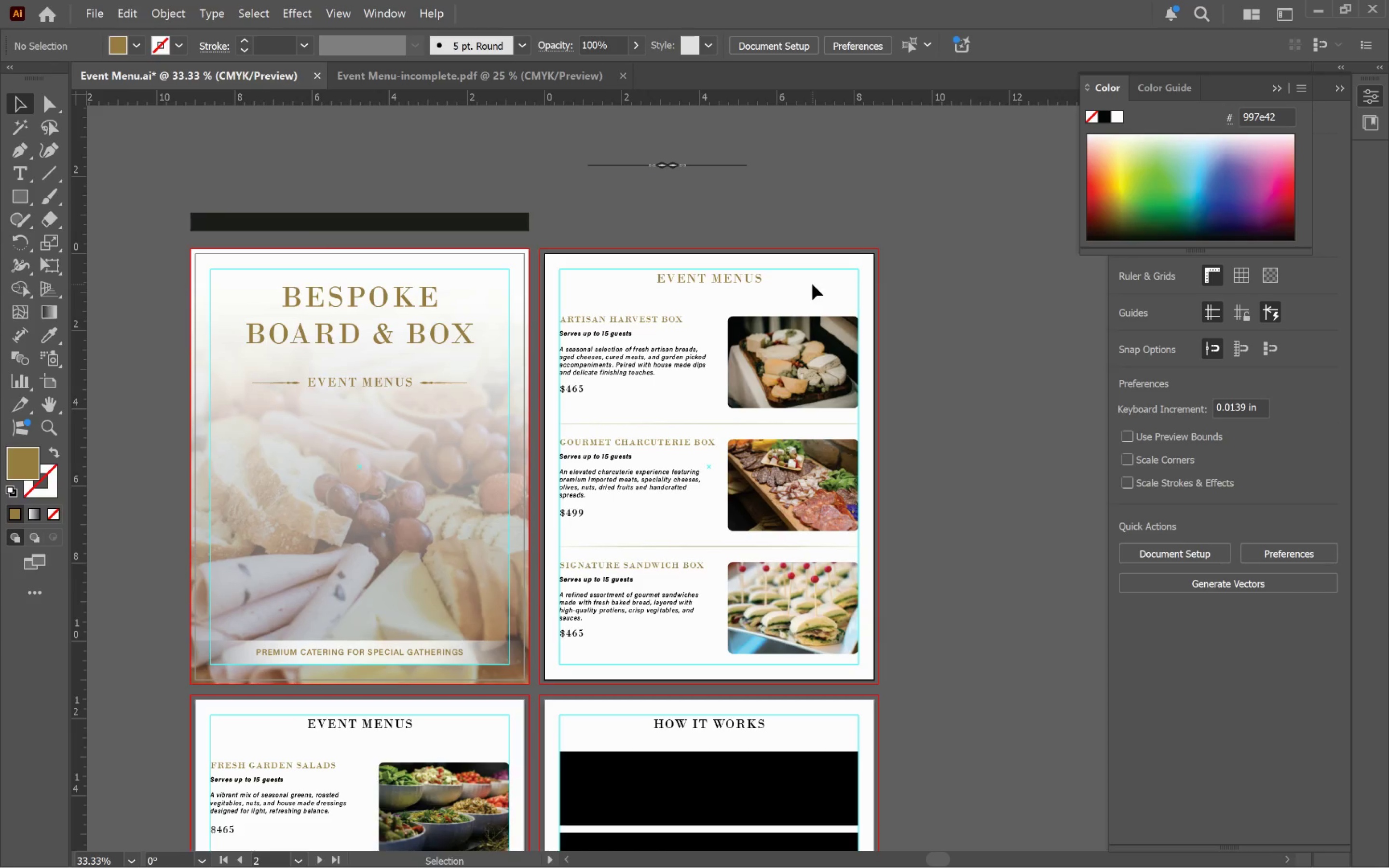 
key(Control+V)
 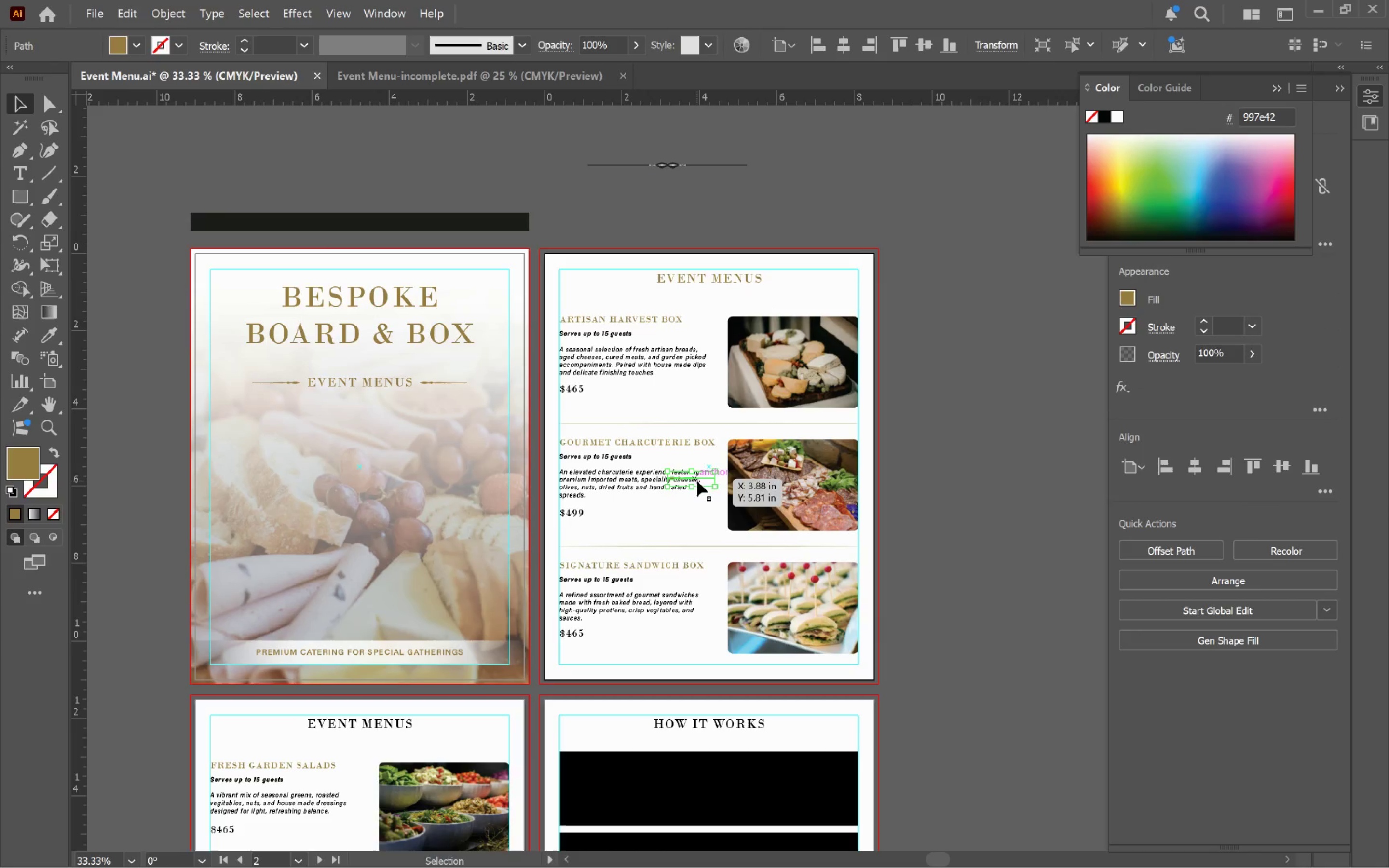 
left_click_drag(start_coordinate=[704, 480], to_coordinate=[807, 280])
 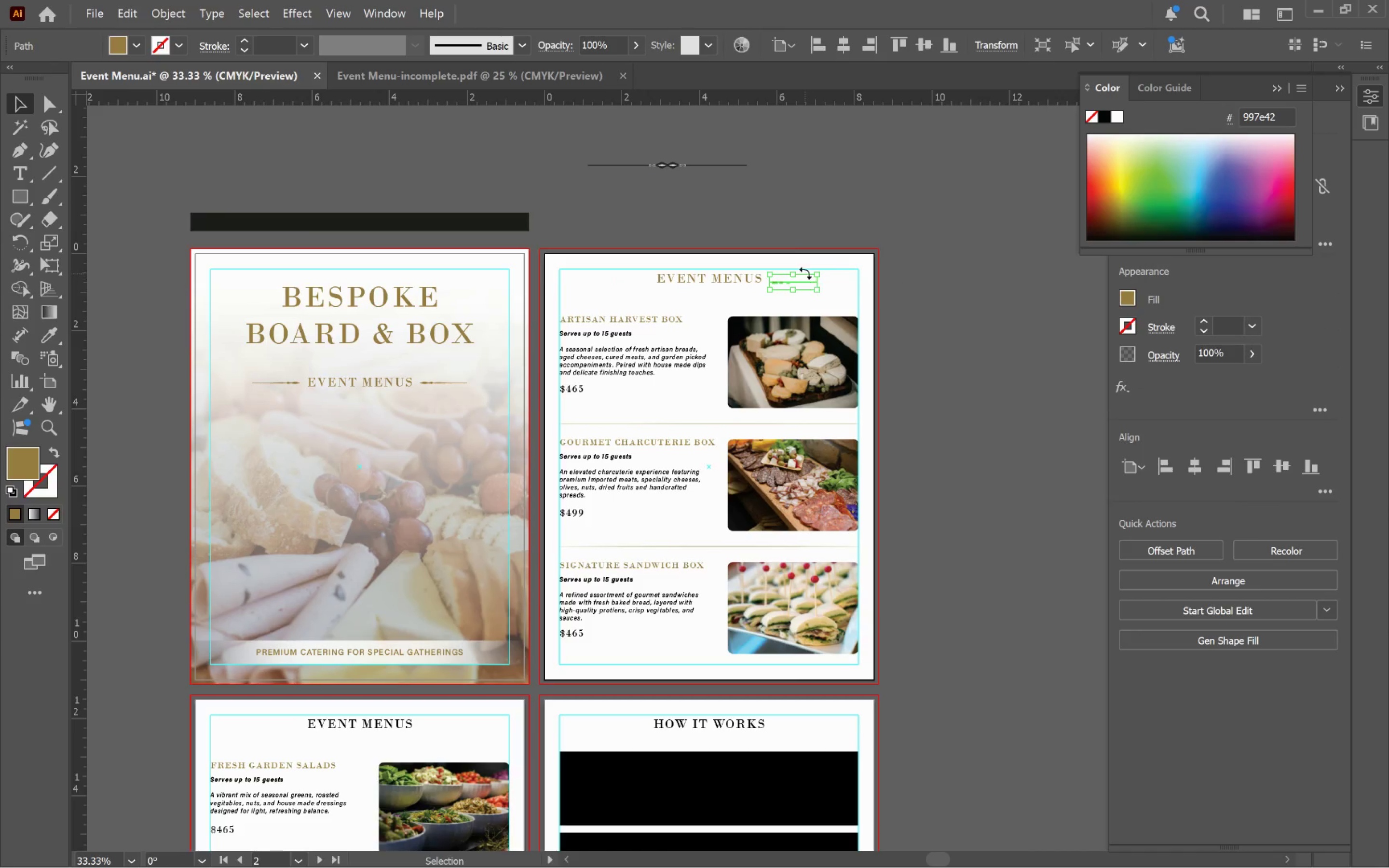 
hold_key(key=AltLeft, duration=1.03)
 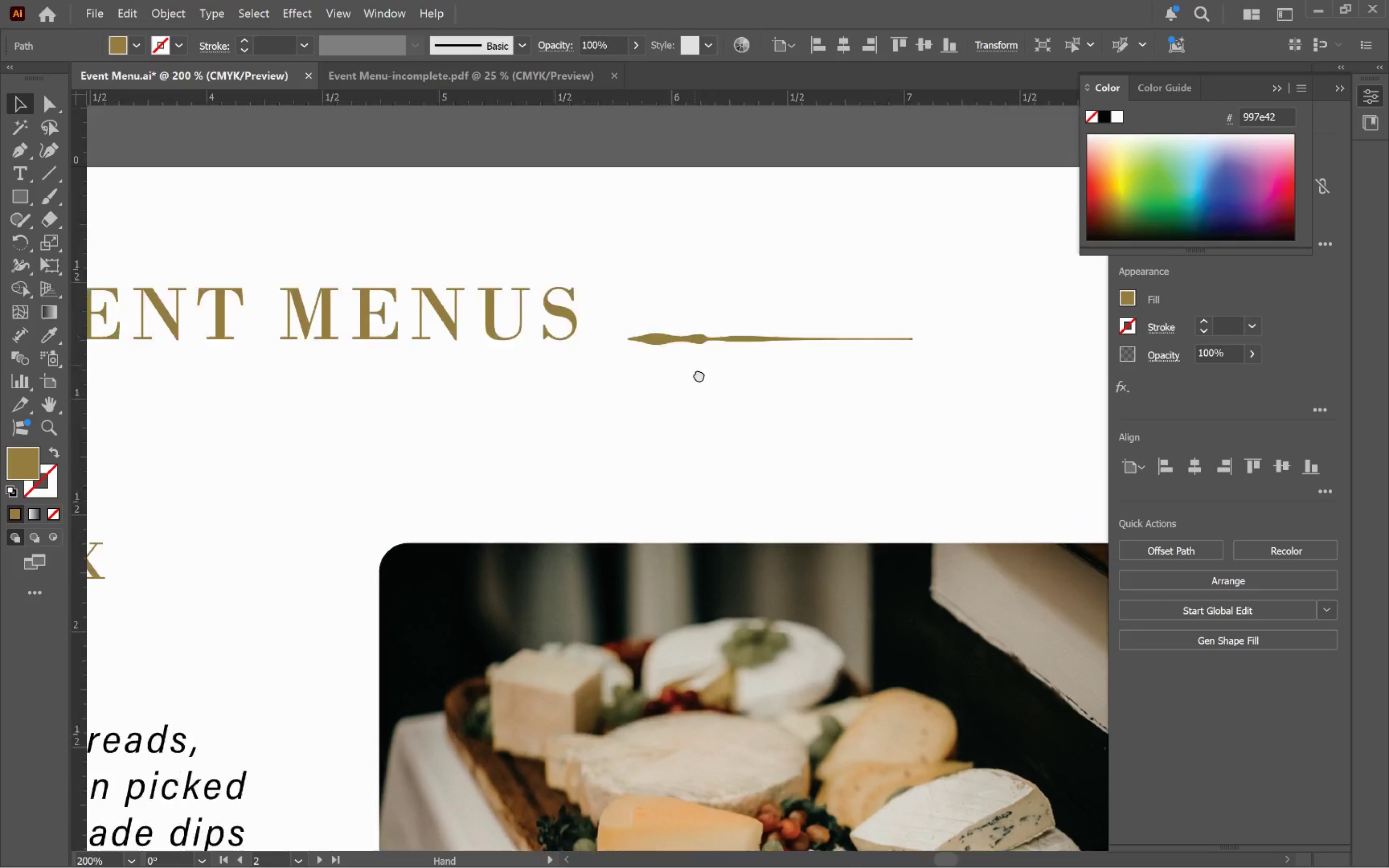 
hold_key(key=Space, duration=0.5)
 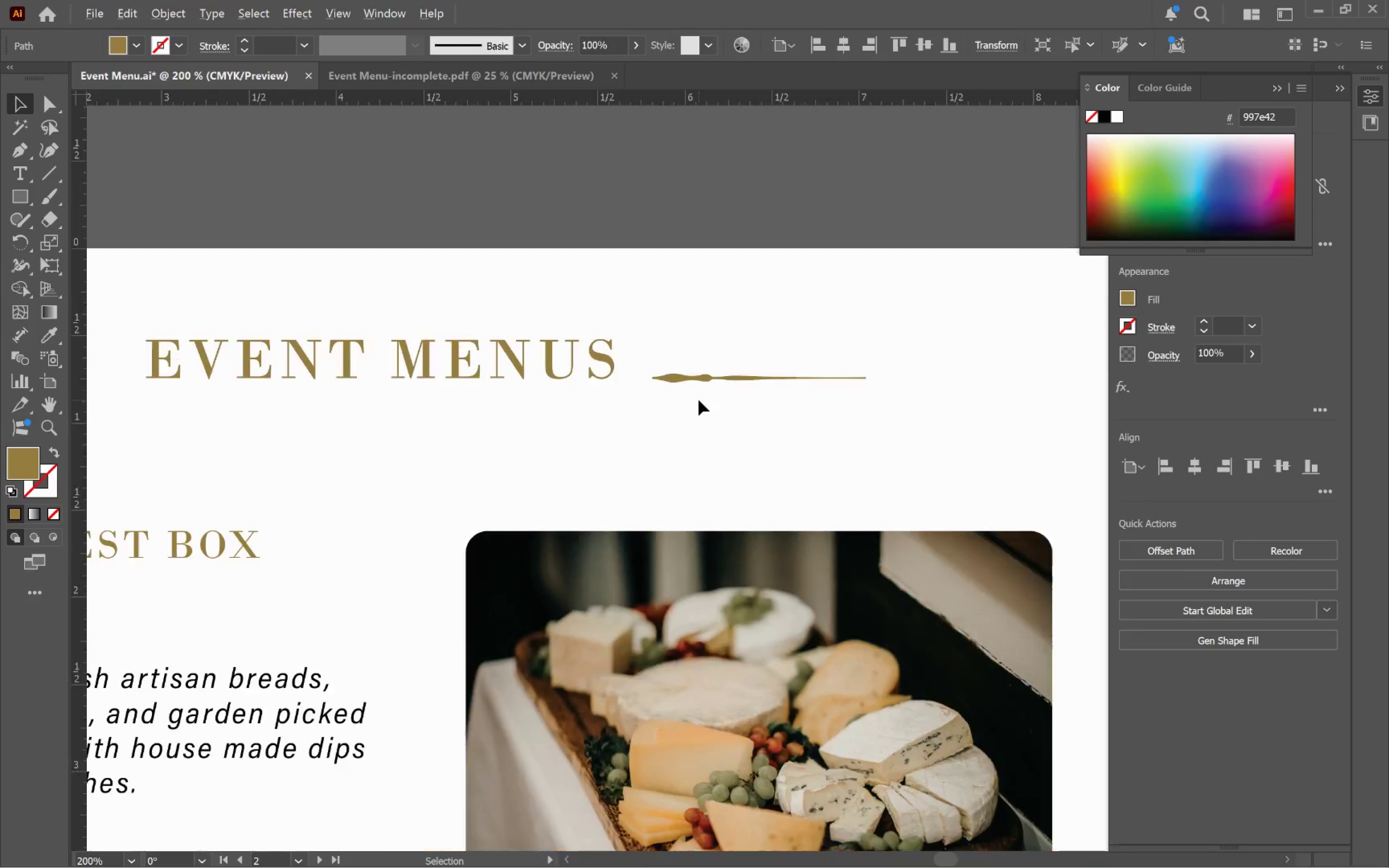 
scroll: coordinate [803, 294], scroll_direction: up, amount: 4.0
 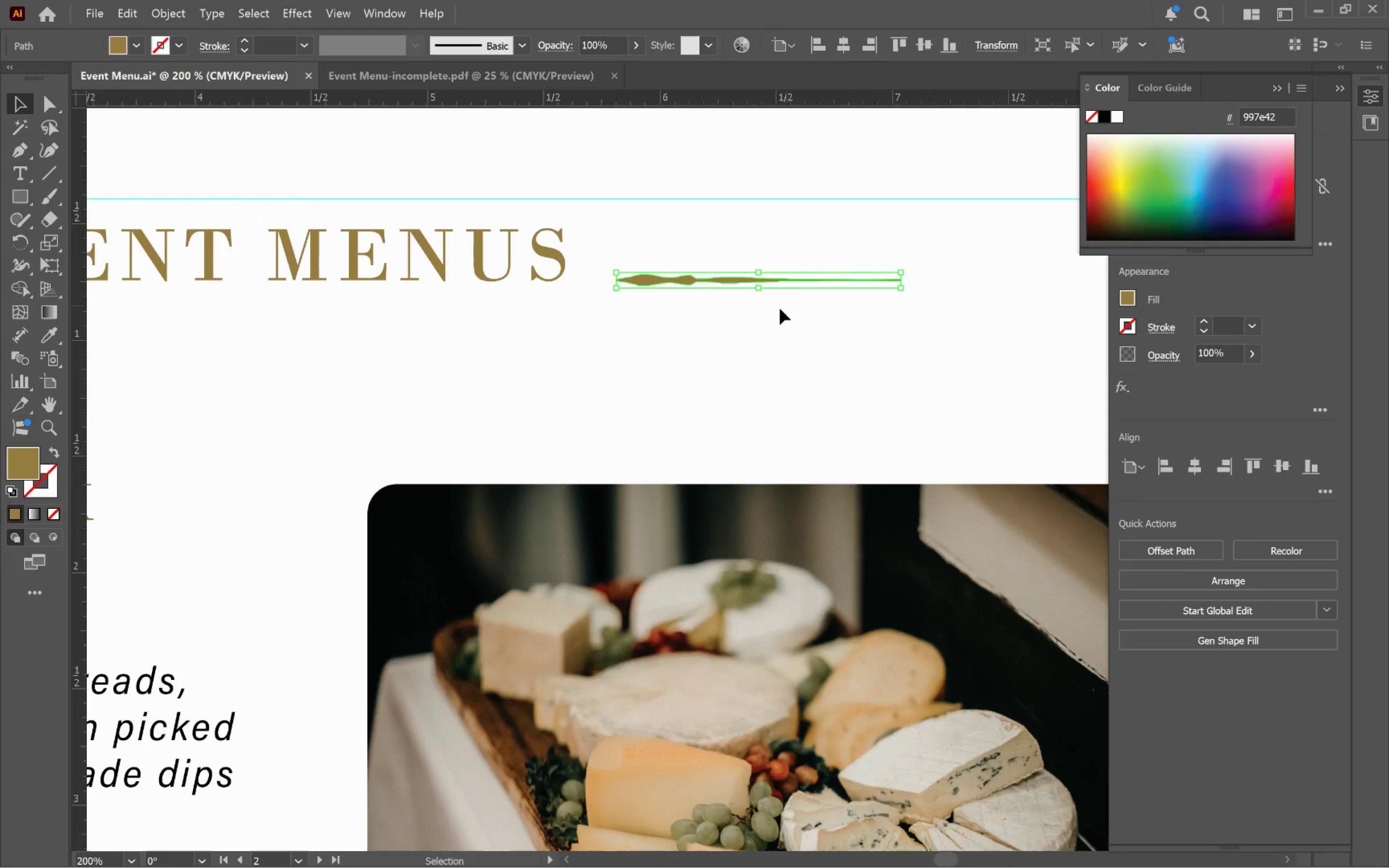 
left_click_drag(start_coordinate=[683, 306], to_coordinate=[705, 397])
 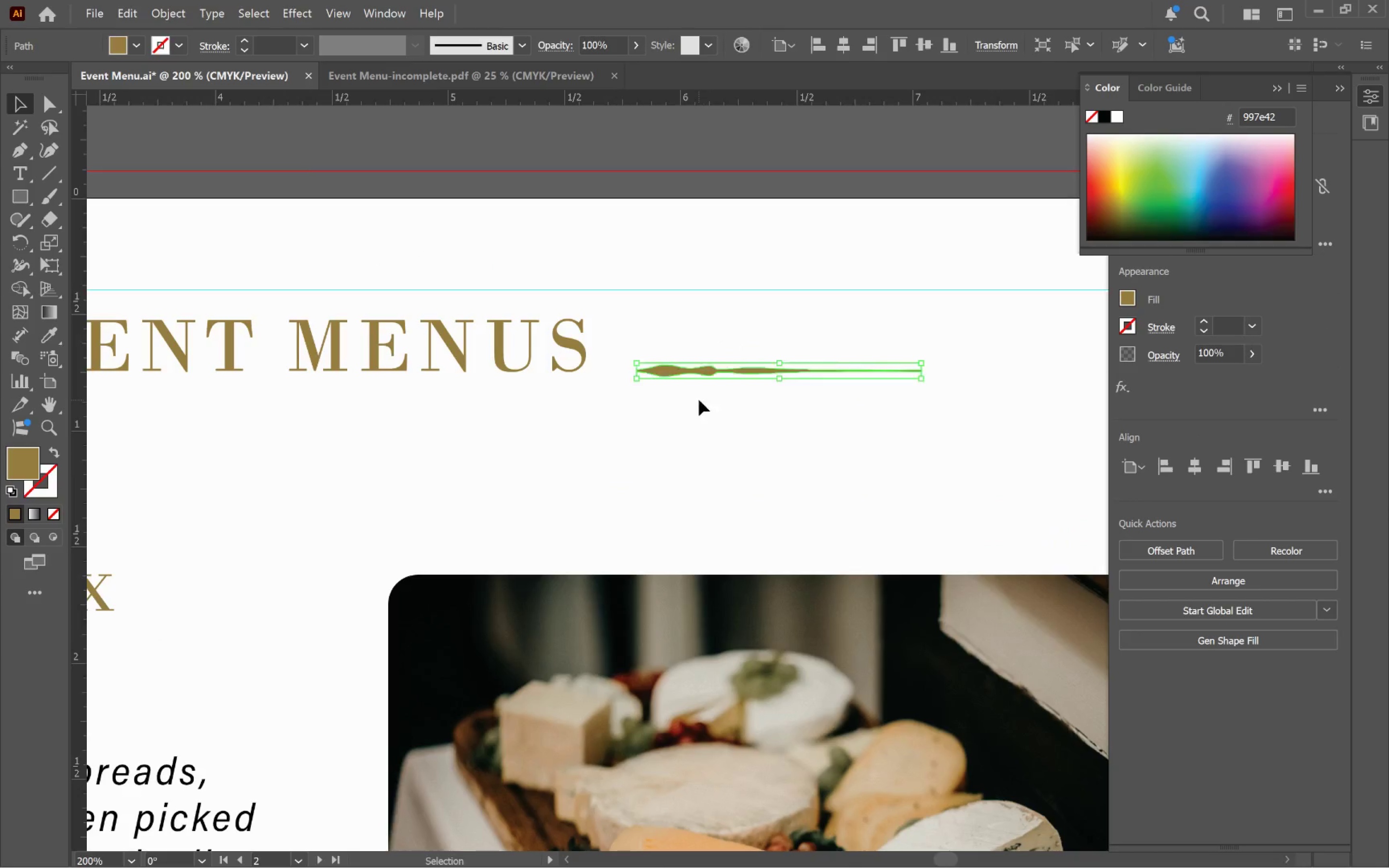 
hold_key(key=AltLeft, duration=0.62)
scroll: coordinate [698, 400], scroll_direction: down, amount: 1.0
 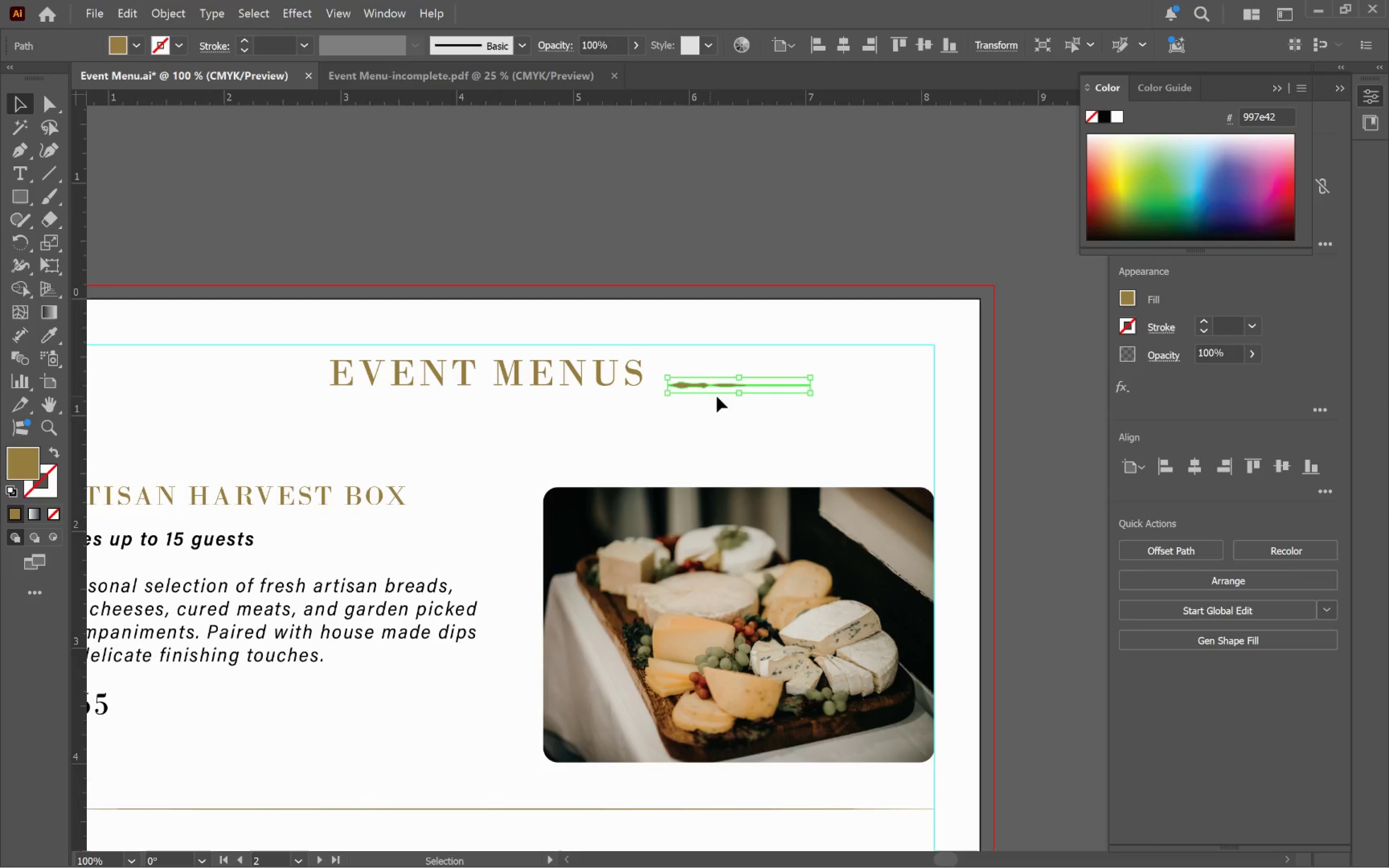 
hold_key(key=Space, duration=0.45)
 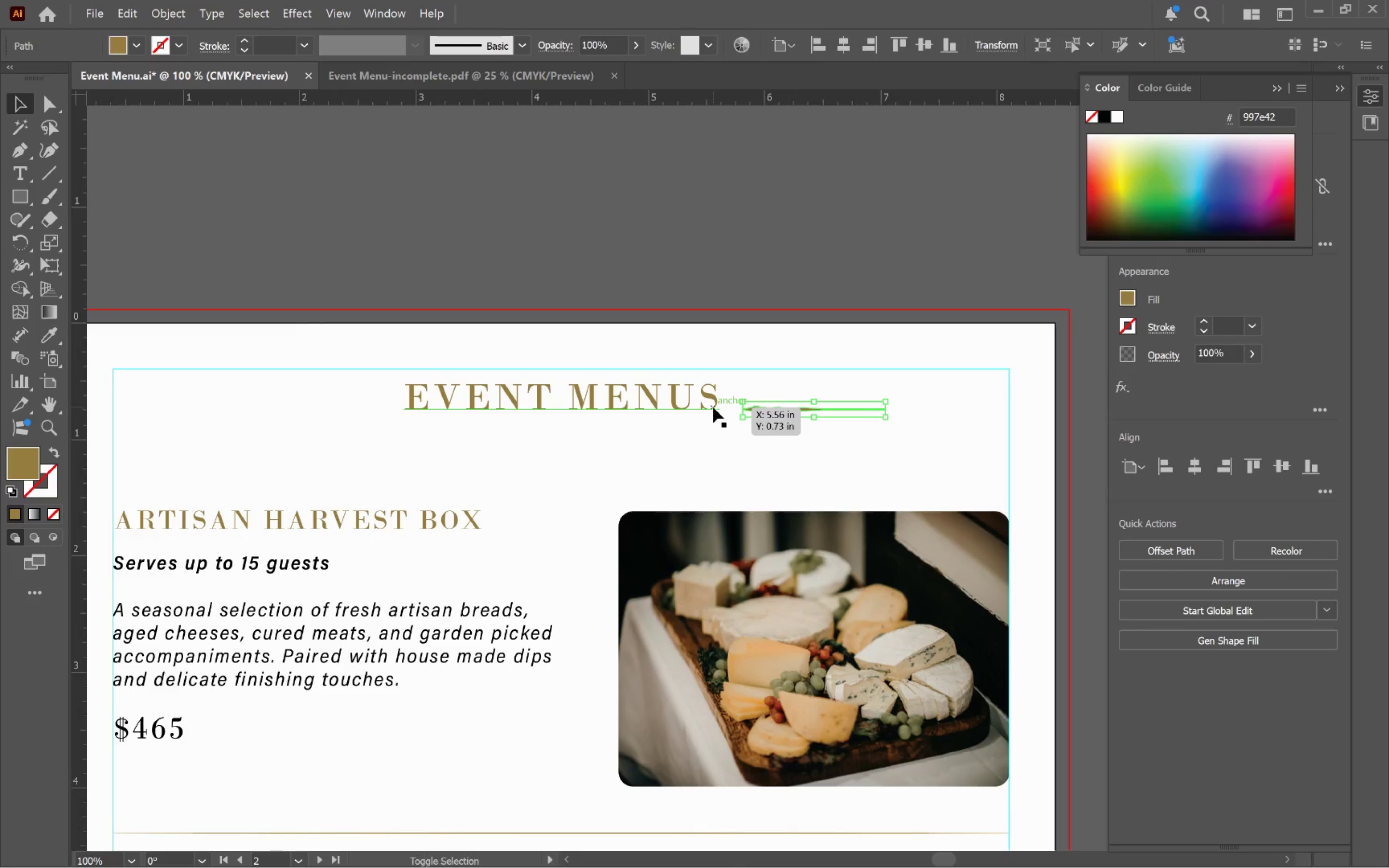 
left_click_drag(start_coordinate=[746, 415], to_coordinate=[821, 439])
 